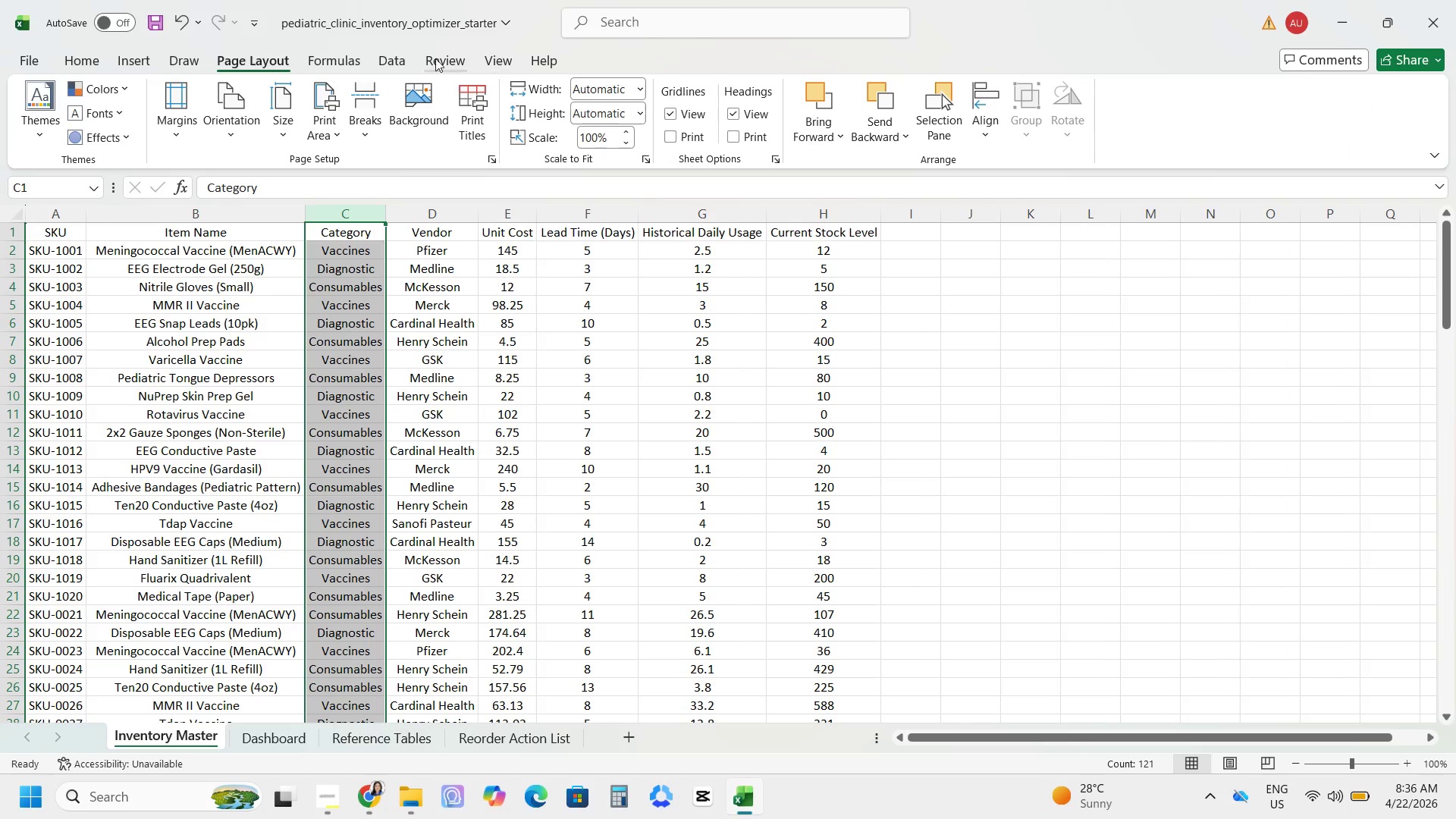 
left_click([401, 66])
 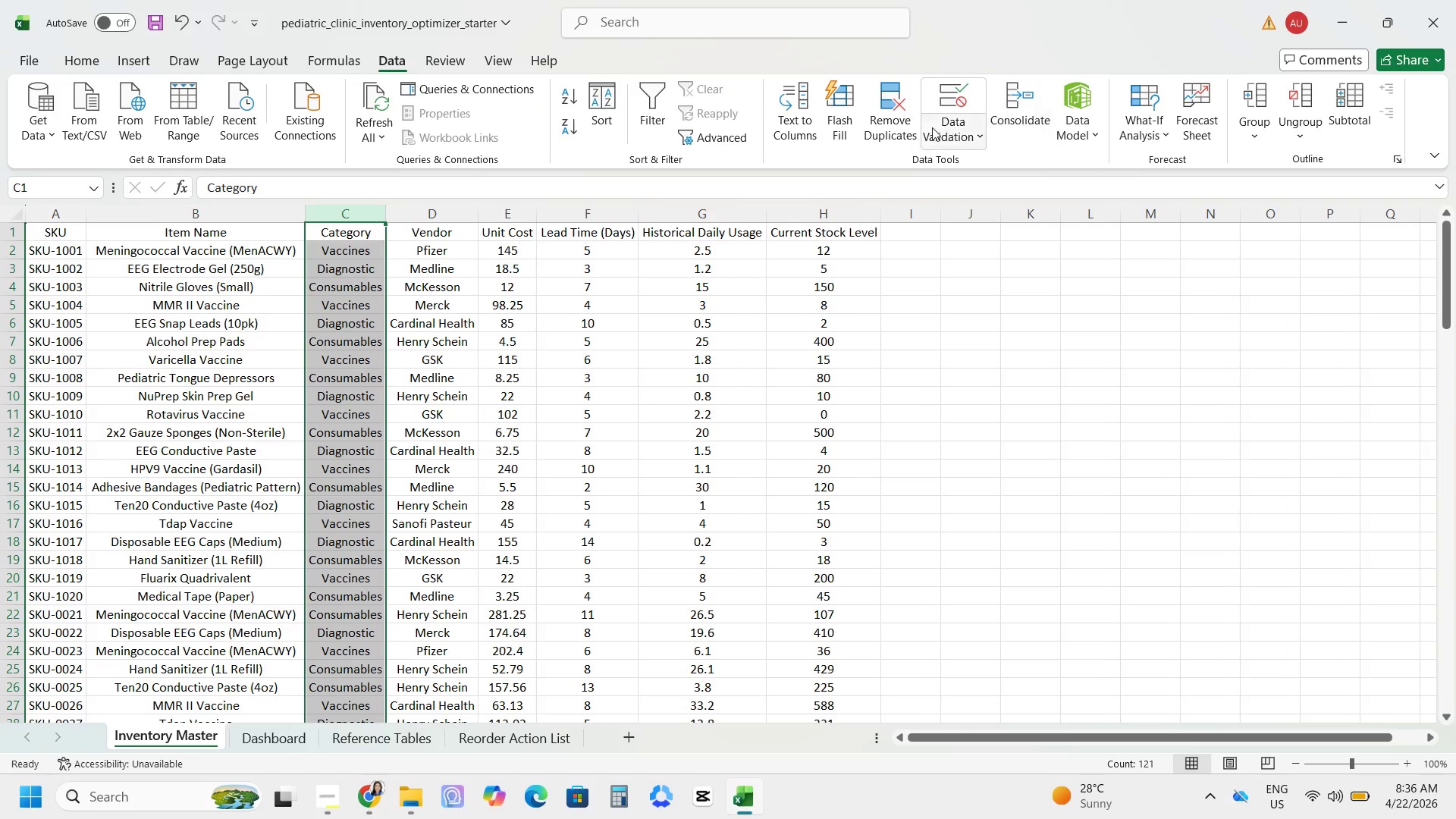 
left_click_drag(start_coordinate=[927, 126], to_coordinate=[952, 161])
 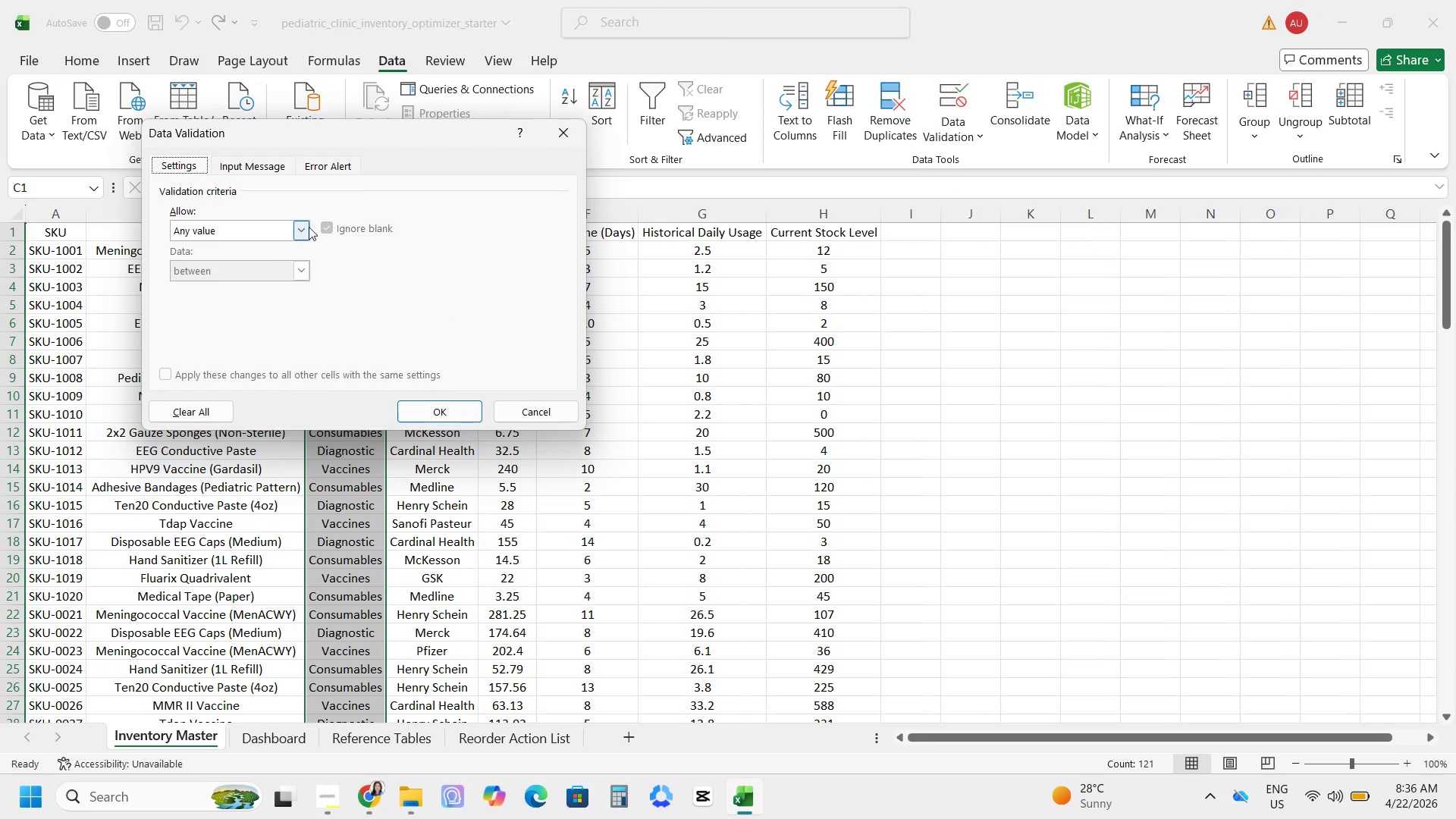 
left_click([306, 226])
 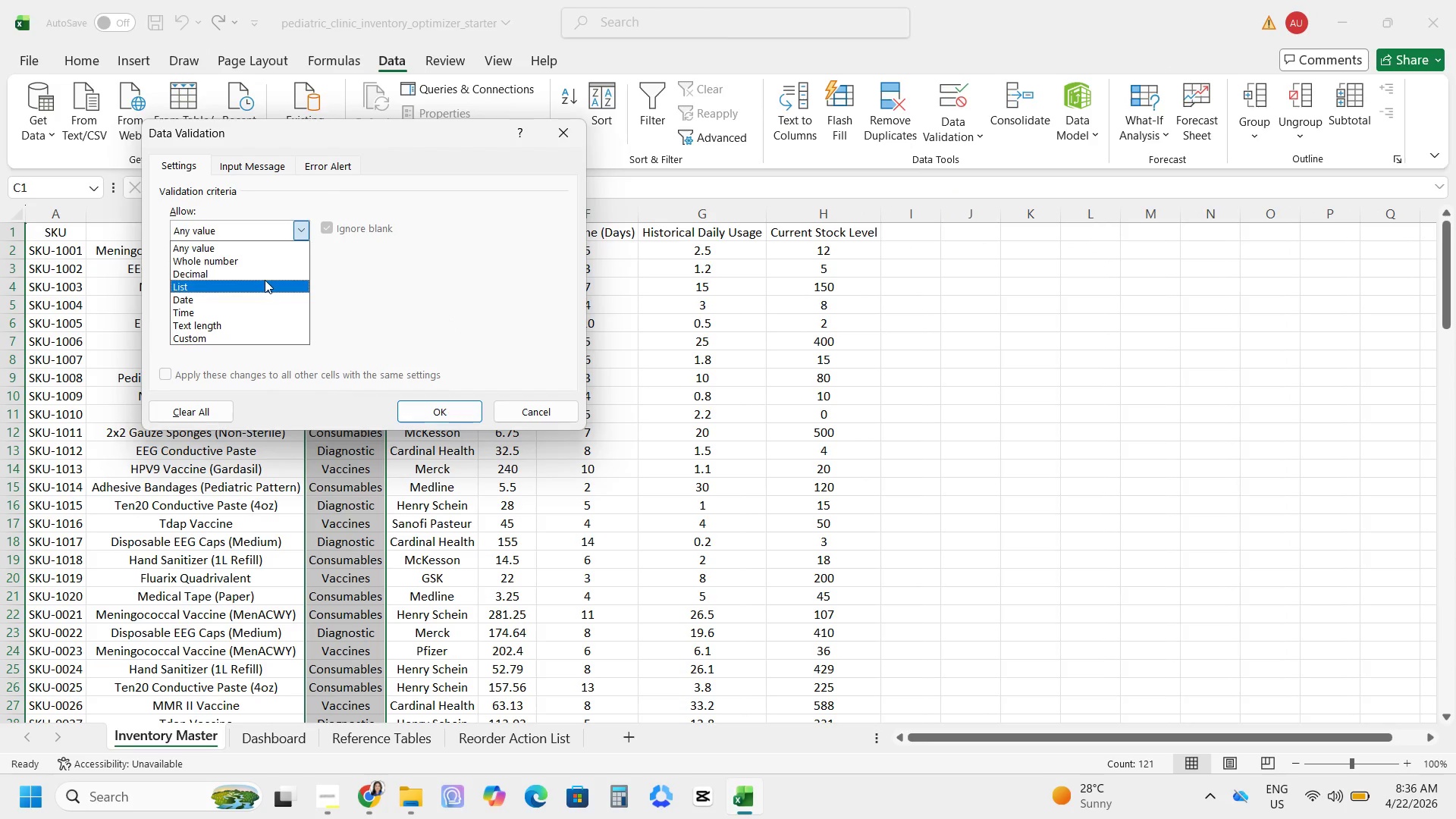 
left_click([265, 279])
 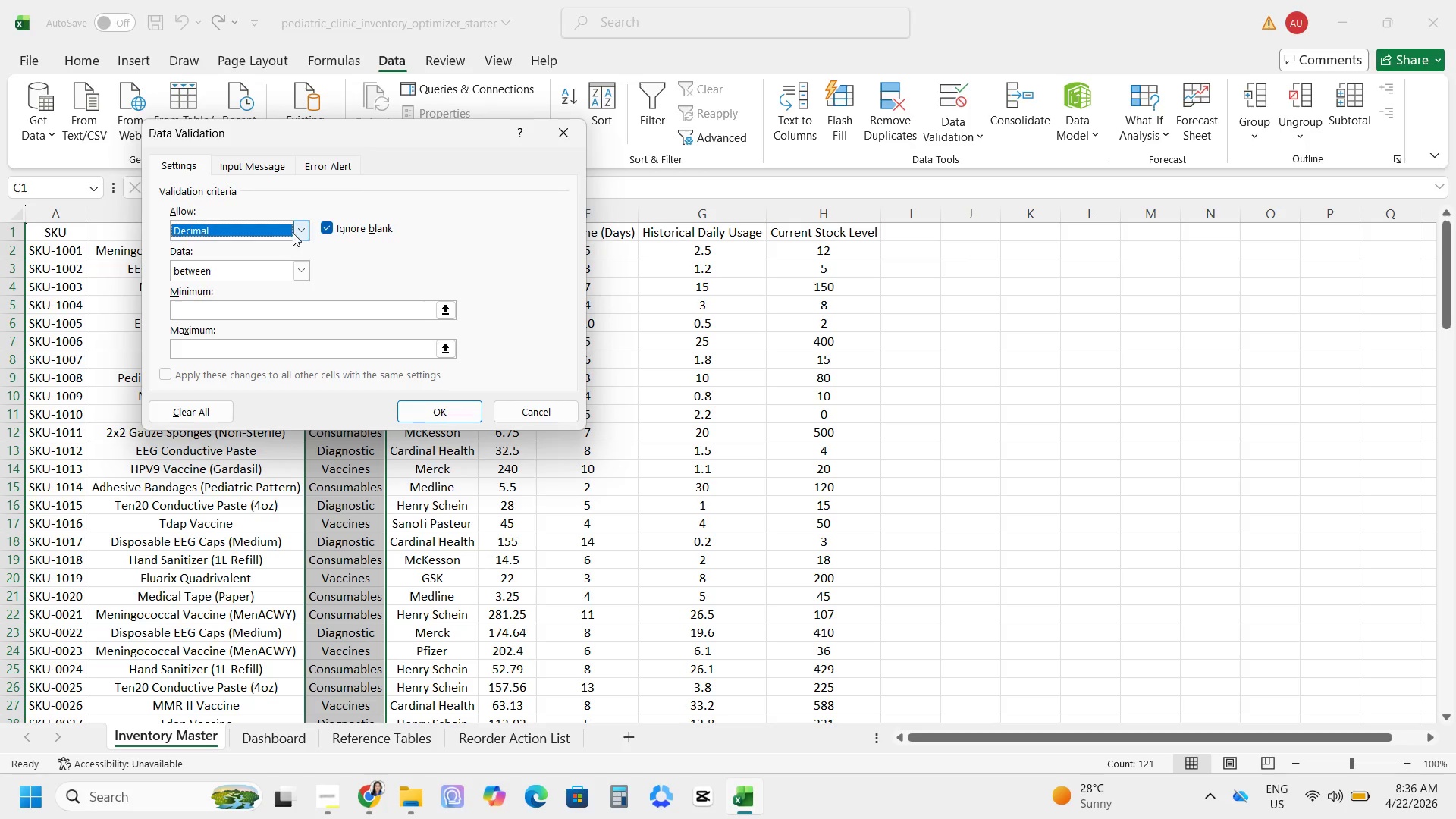 
left_click([294, 232])
 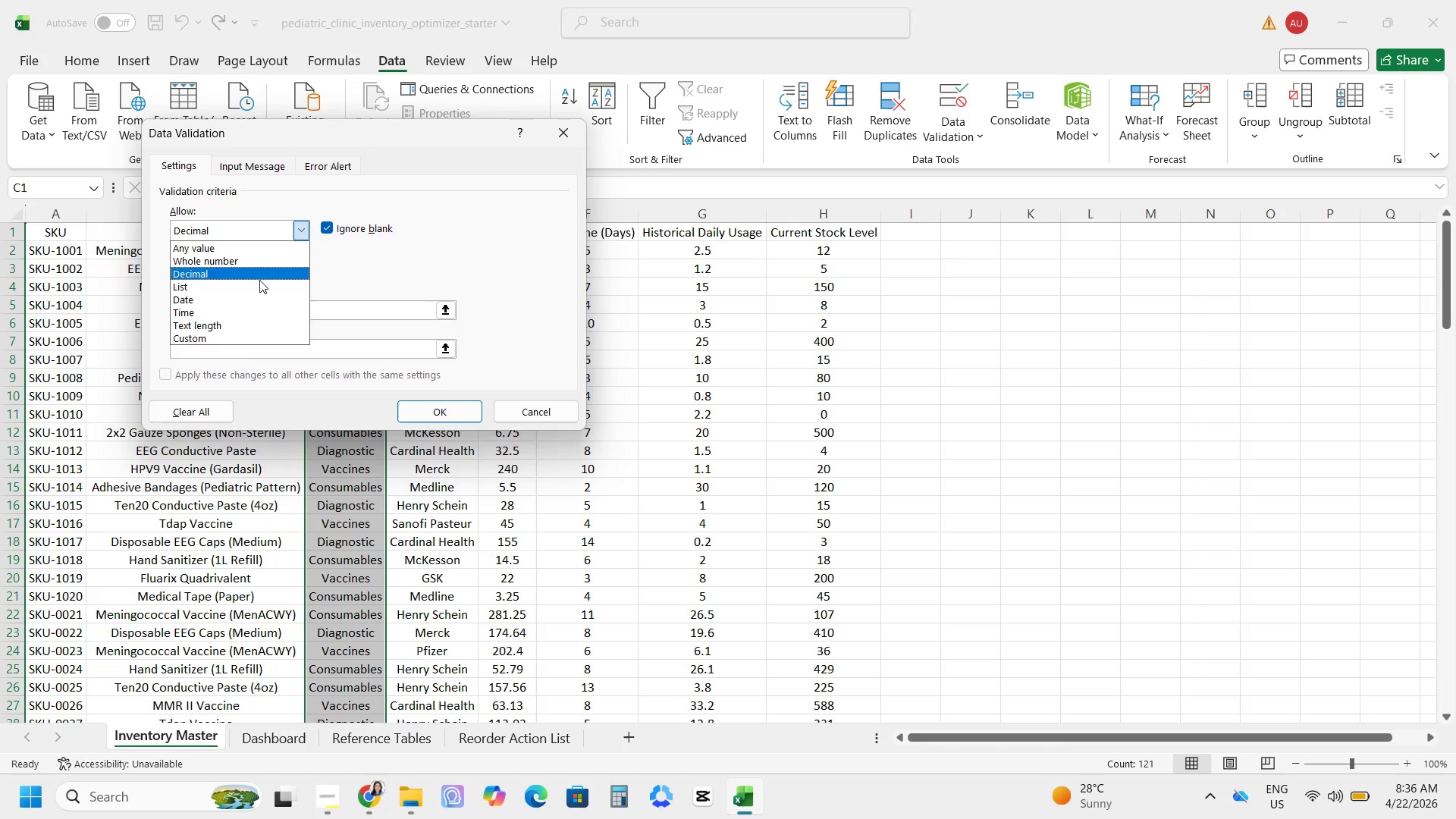 
left_click([259, 281])
 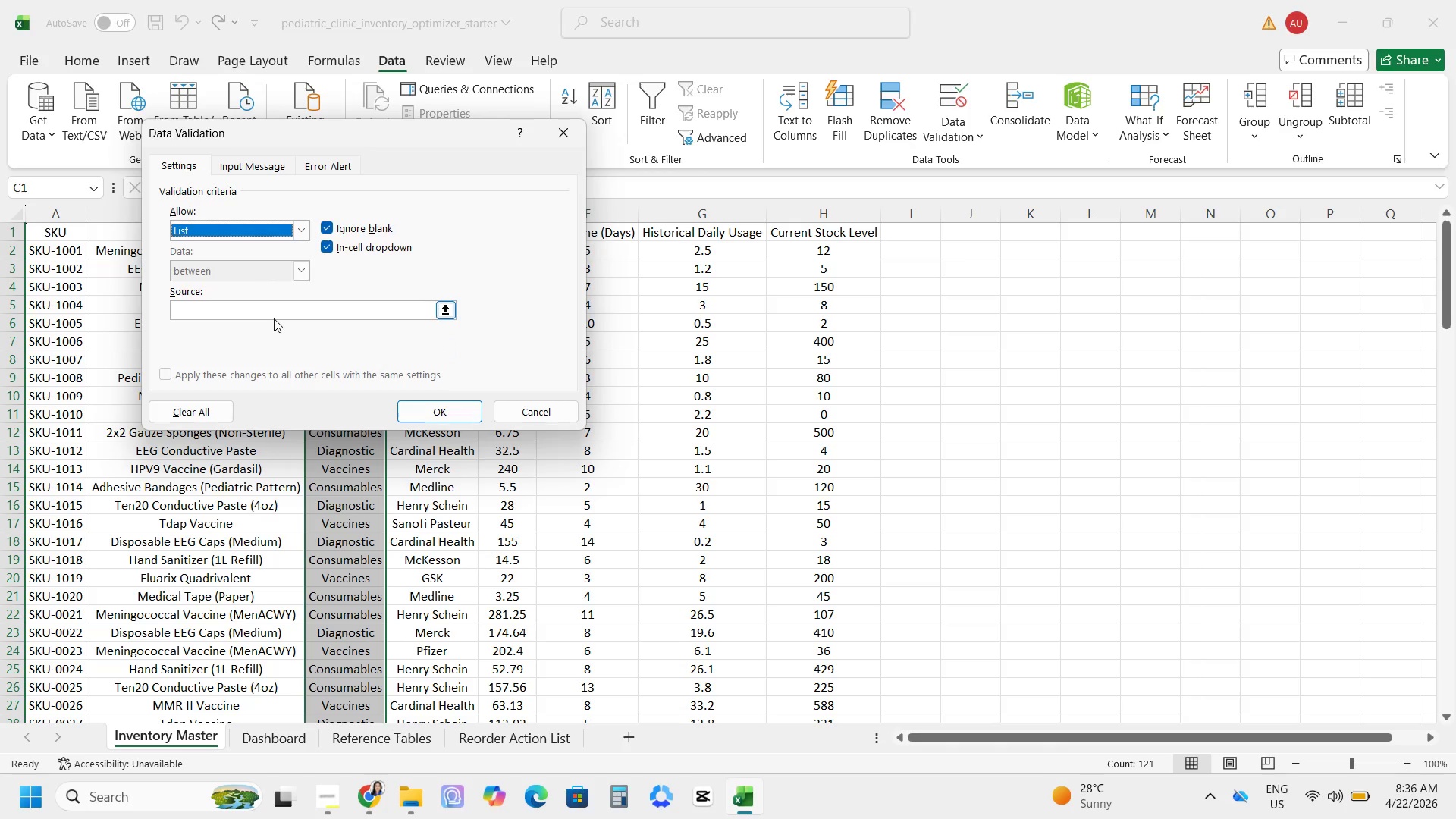 
left_click([274, 318])
 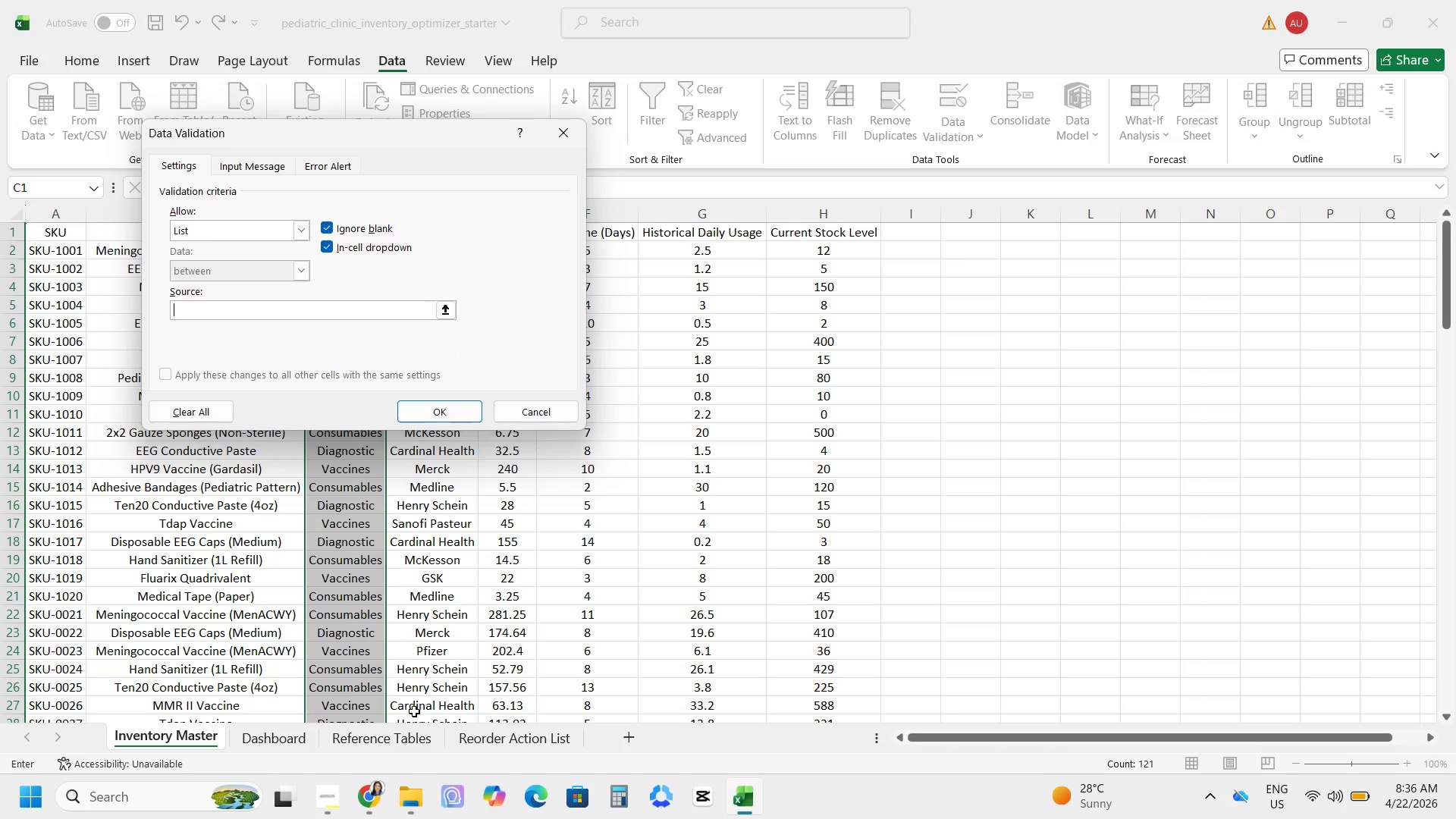 
left_click([416, 746])
 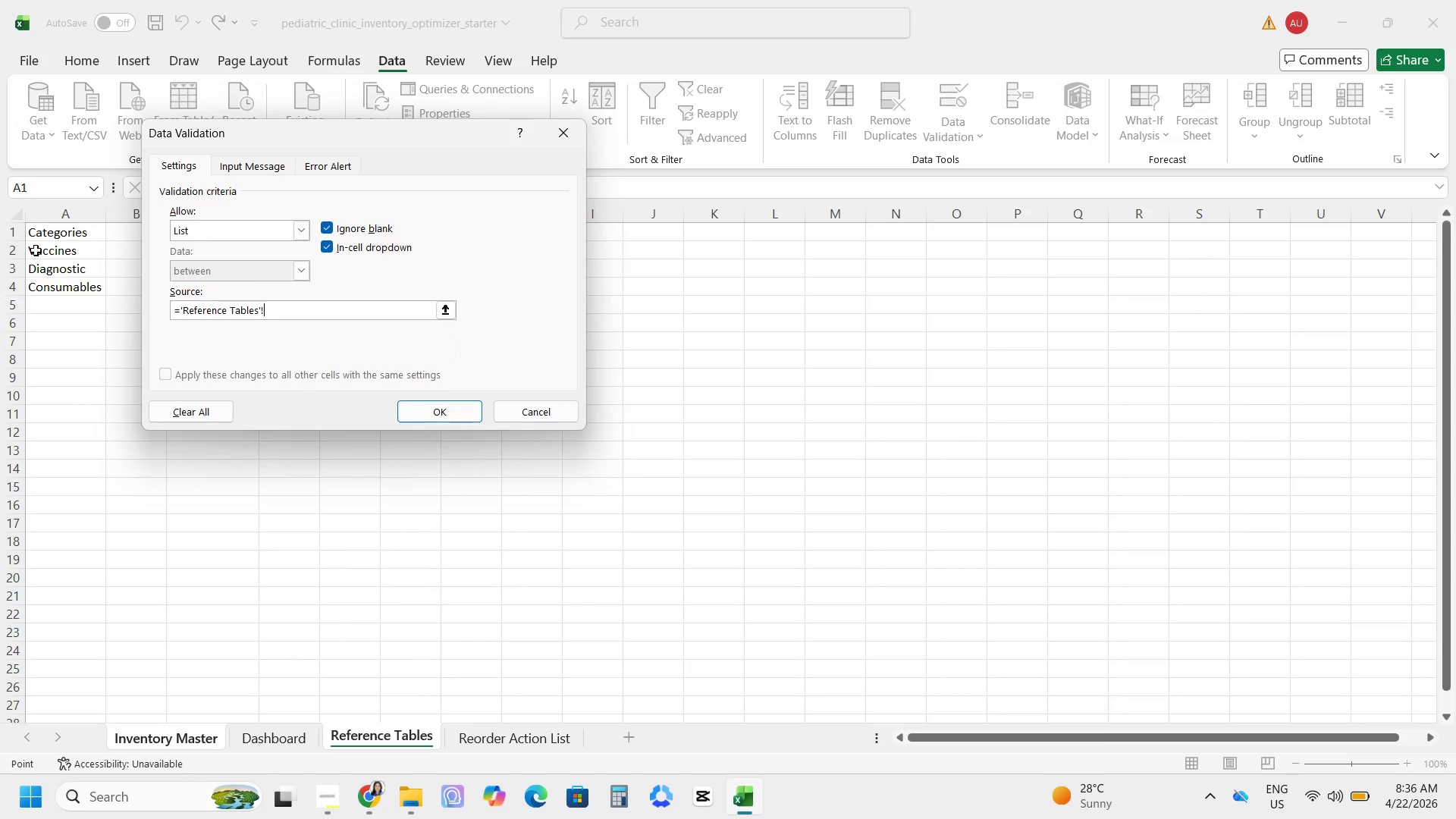 
left_click_drag(start_coordinate=[35, 249], to_coordinate=[49, 289])
 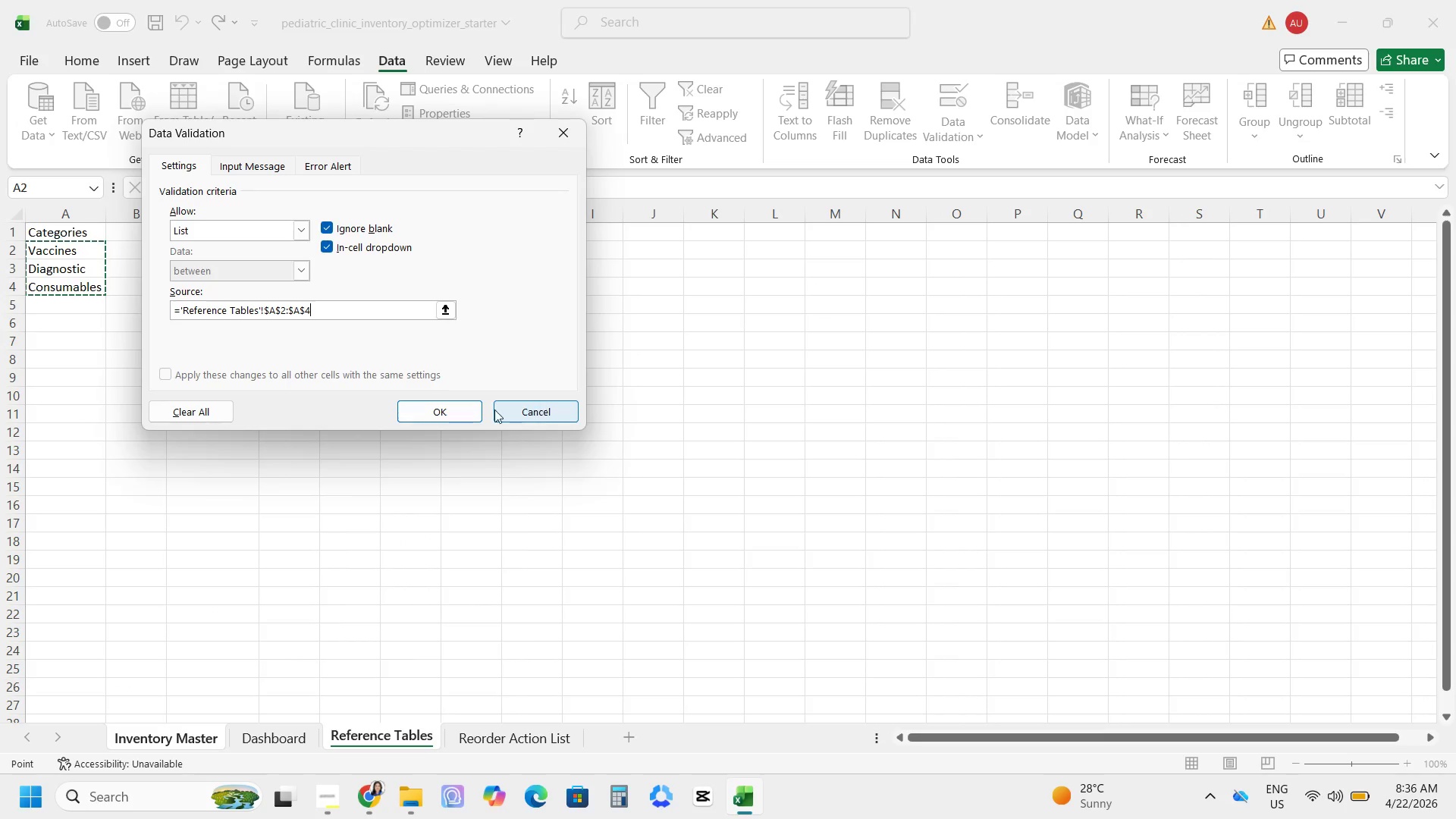 
left_click([469, 413])
 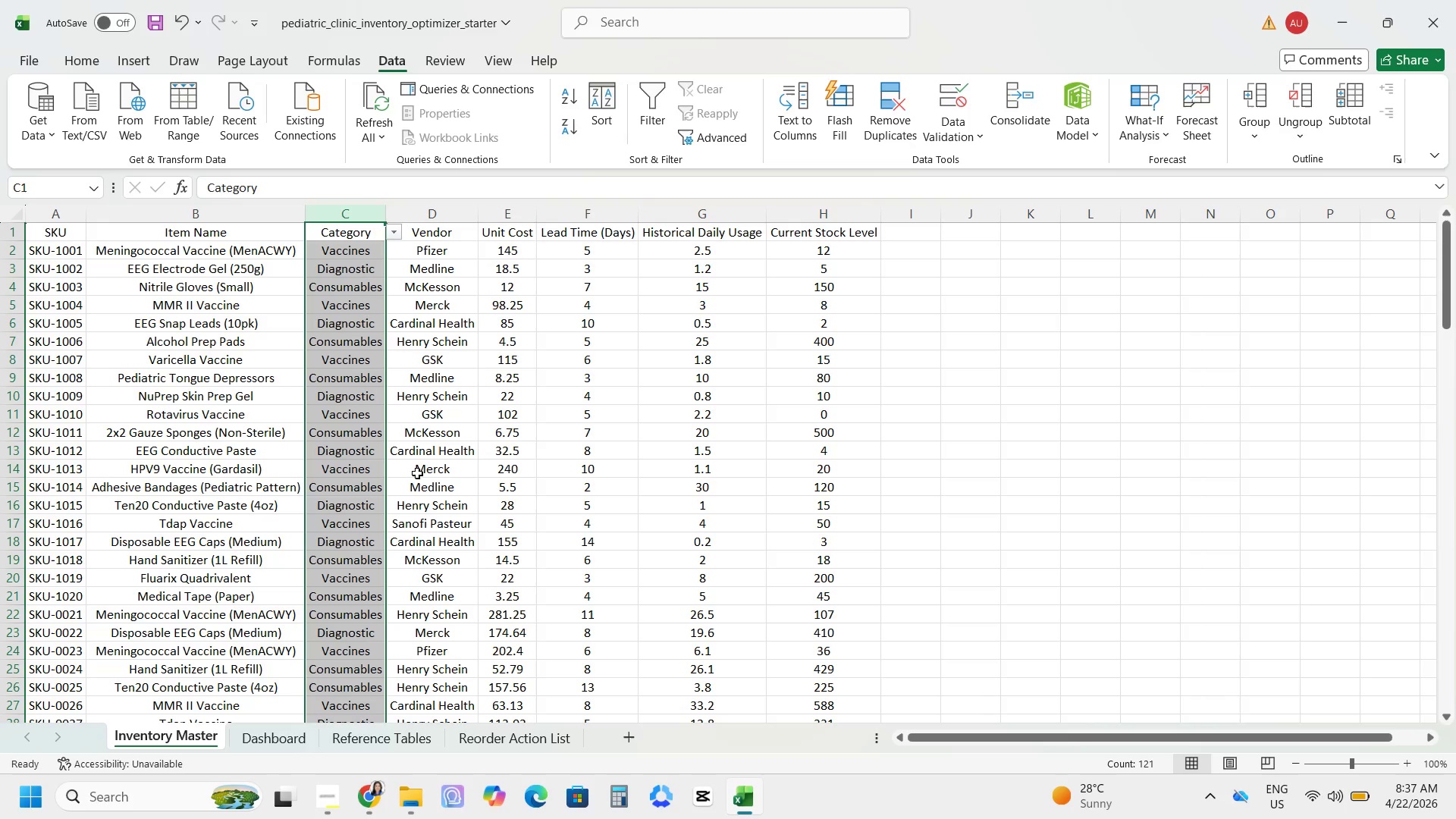 
wait(21.19)
 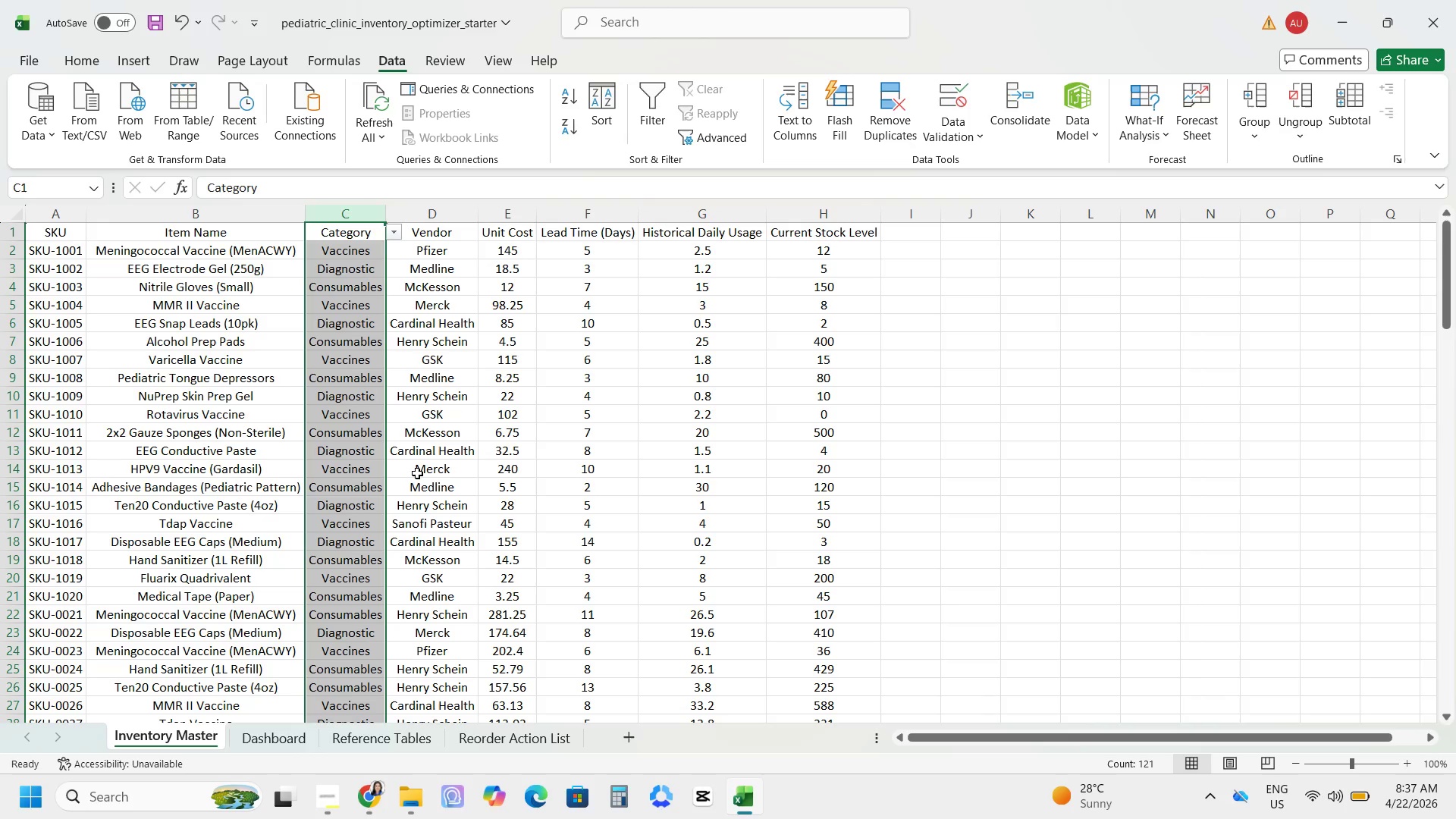 
left_click([397, 748])
 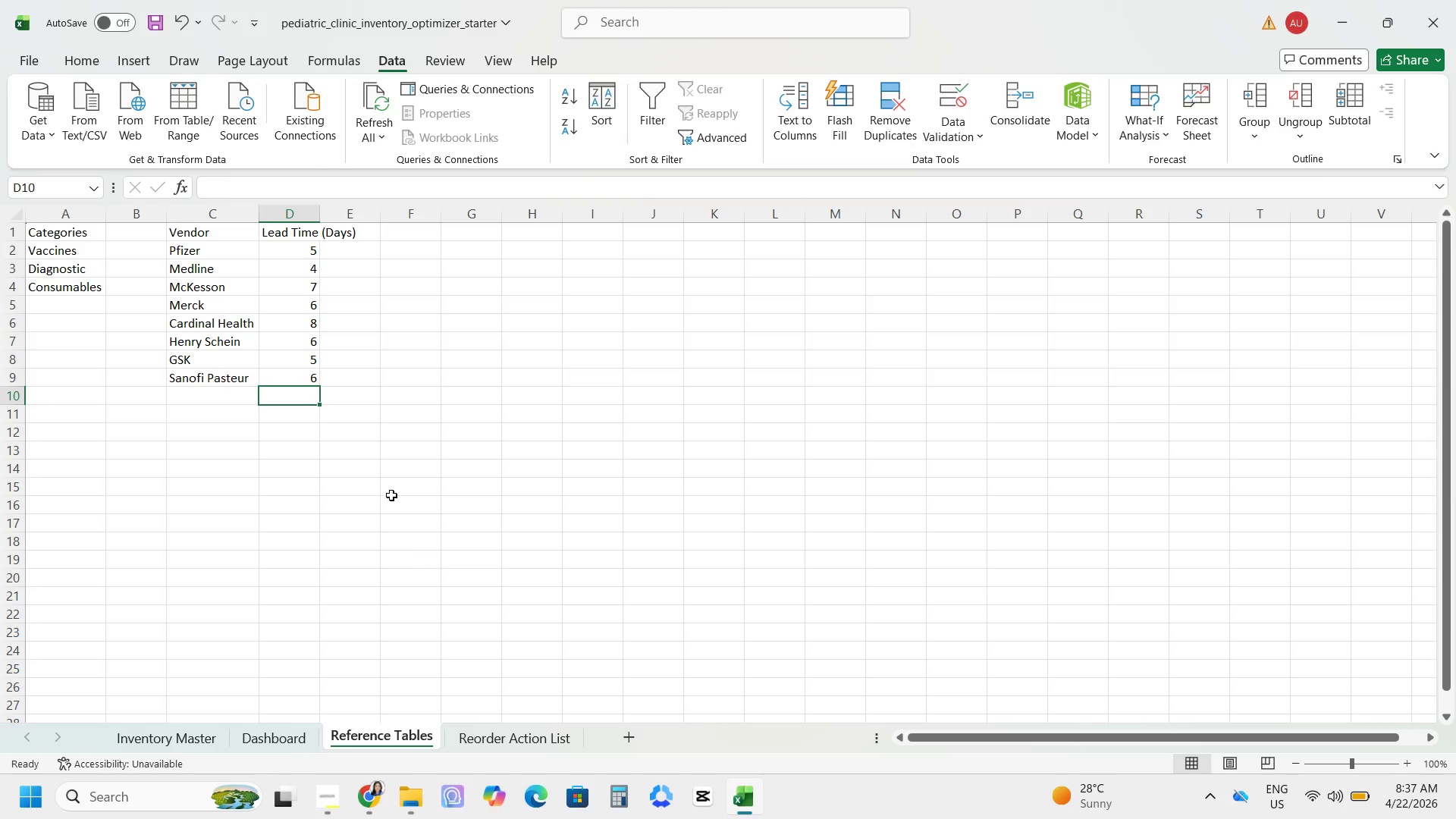 
wait(18.79)
 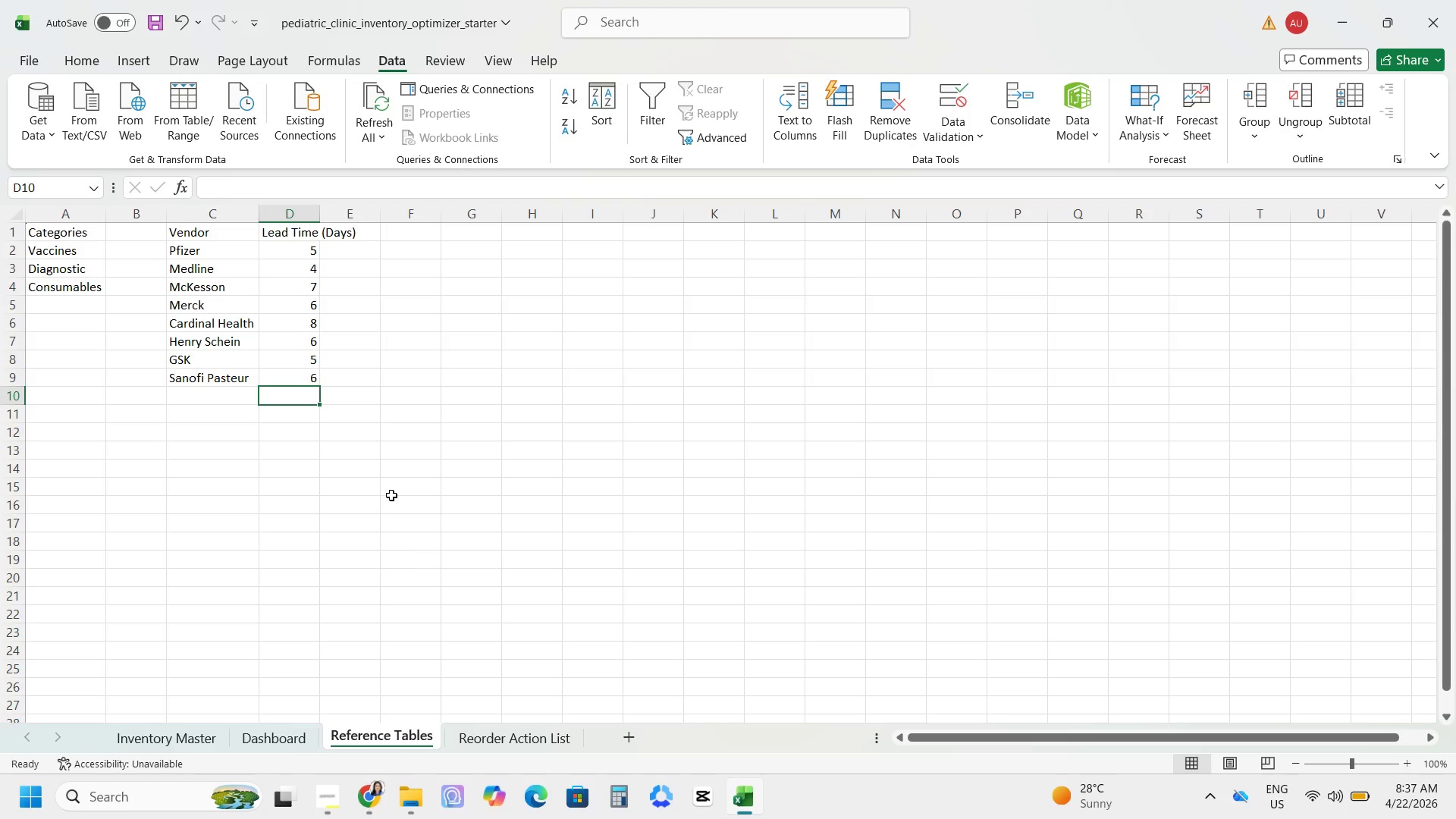 
mouse_move([215, 721])
 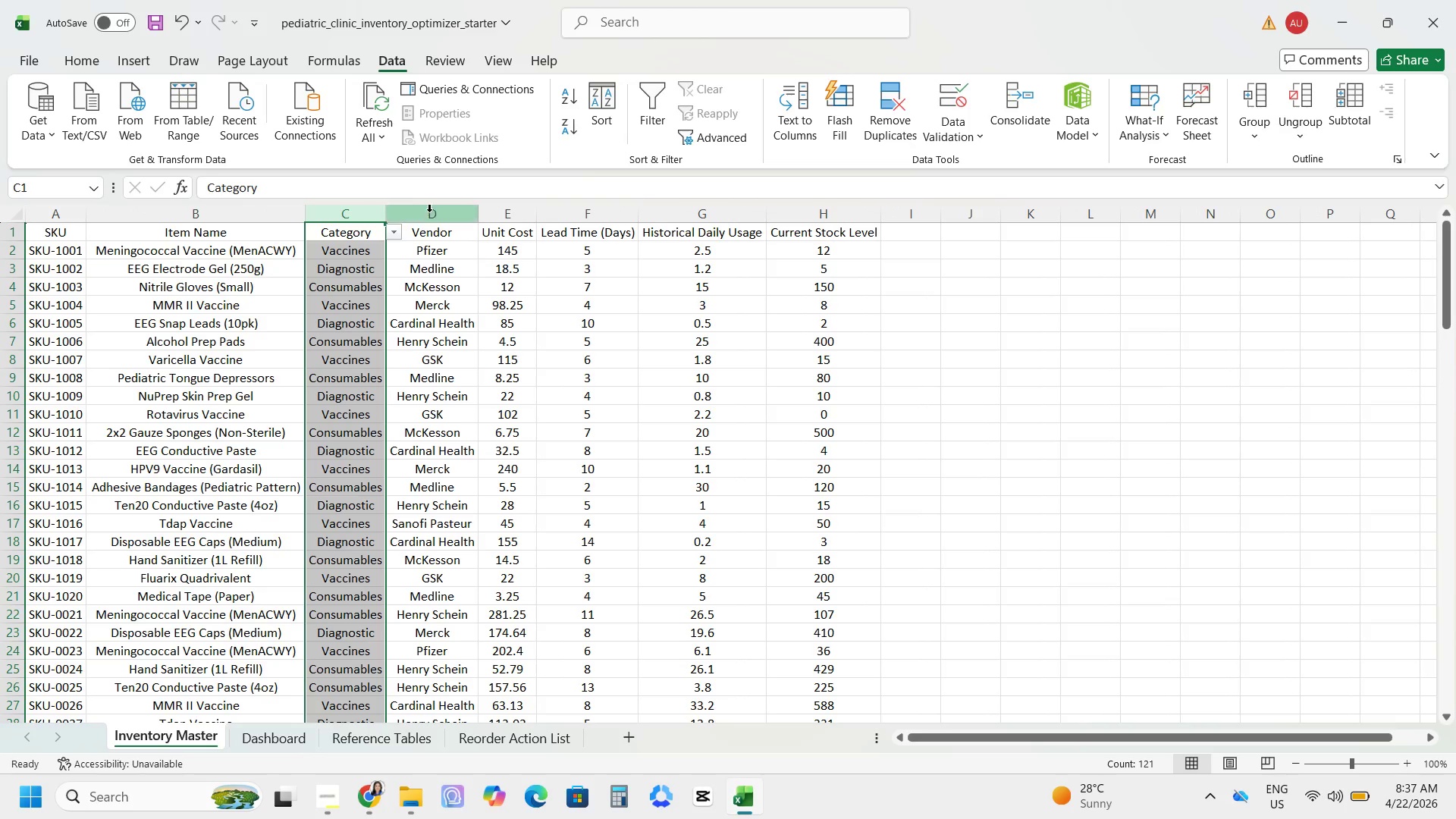 
left_click([415, 221])
 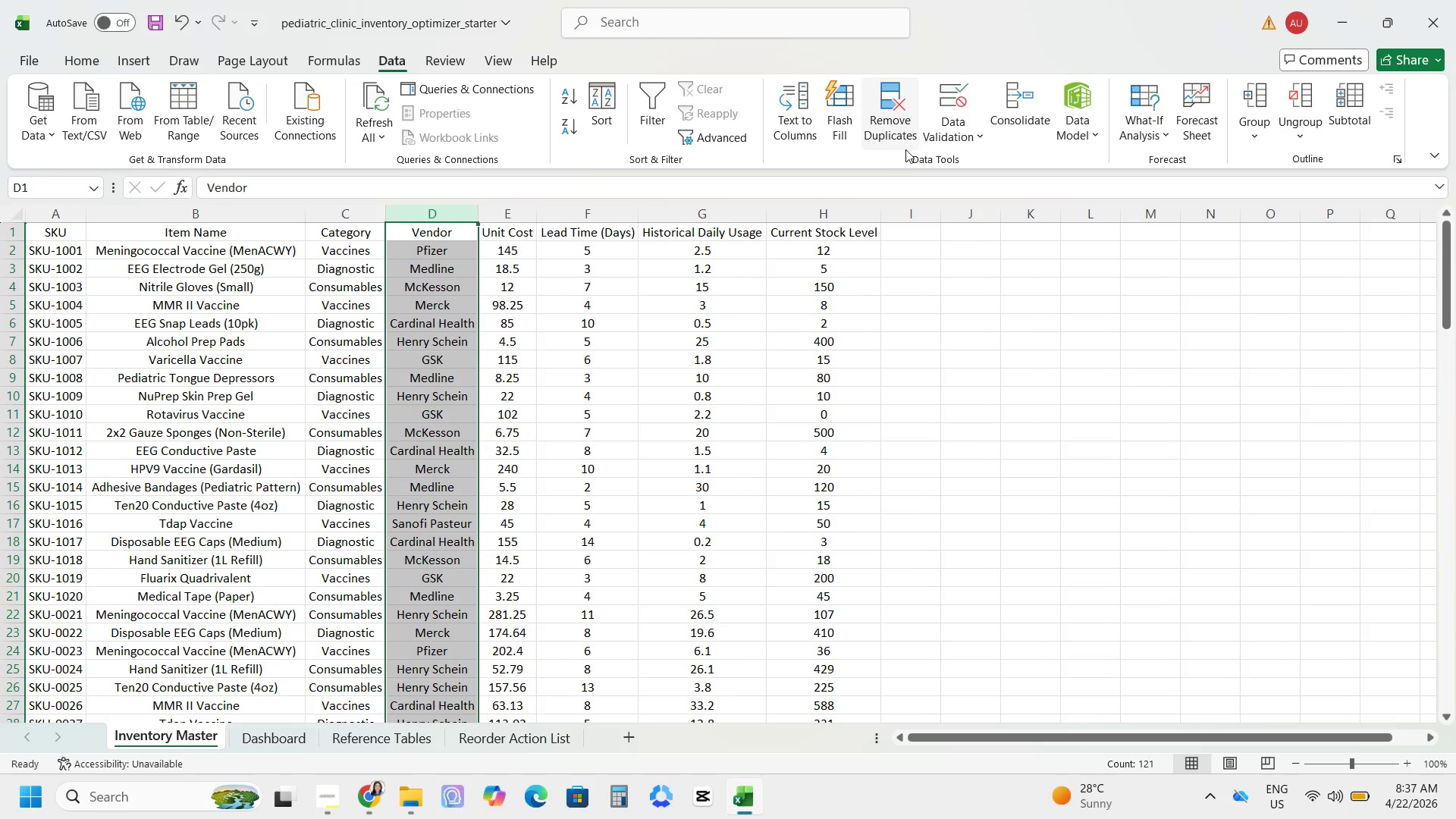 
left_click([939, 145])
 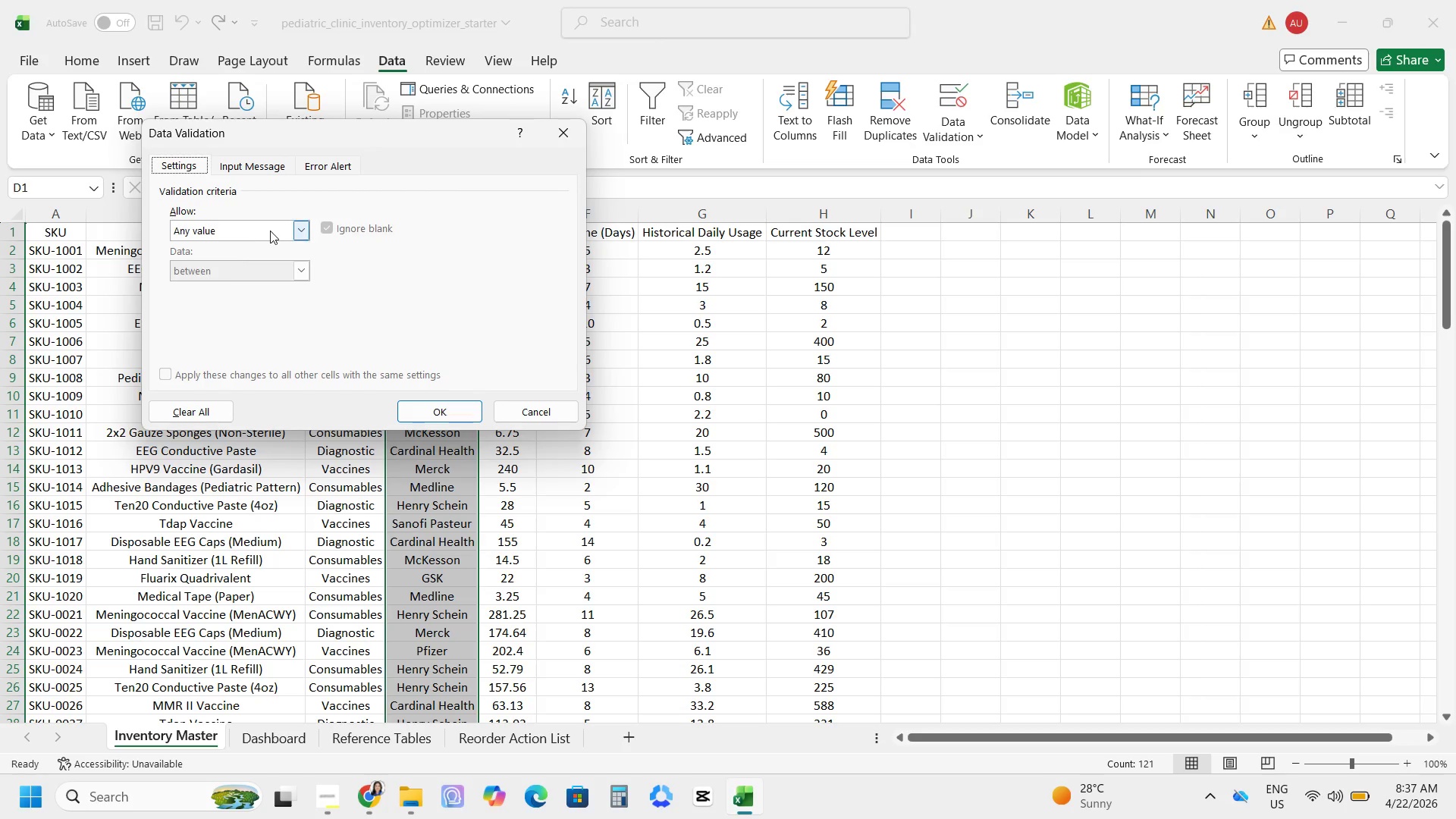 
left_click_drag(start_coordinate=[300, 228], to_coordinate=[304, 228])
 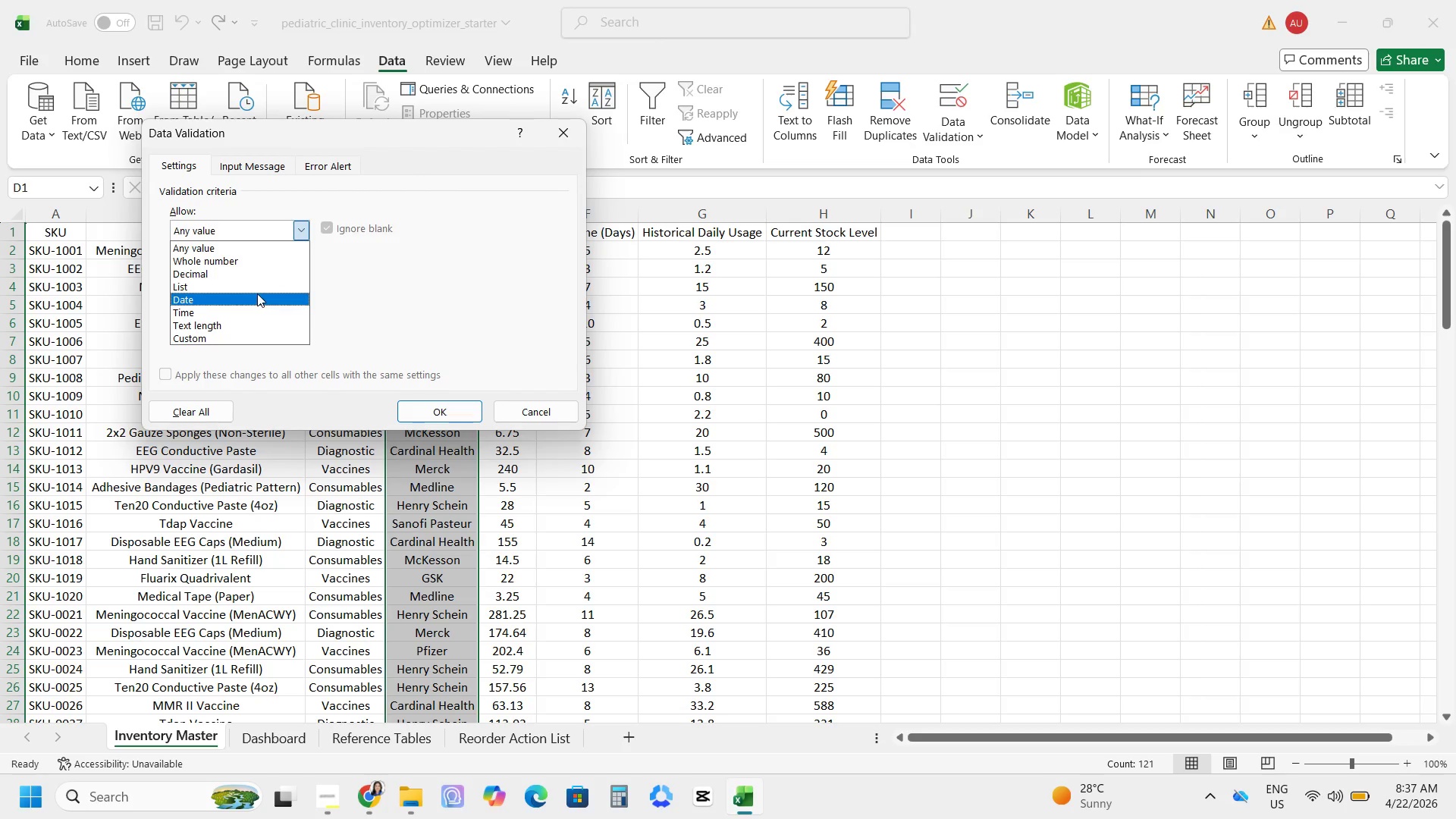 
left_click_drag(start_coordinate=[257, 293], to_coordinate=[255, 287])
 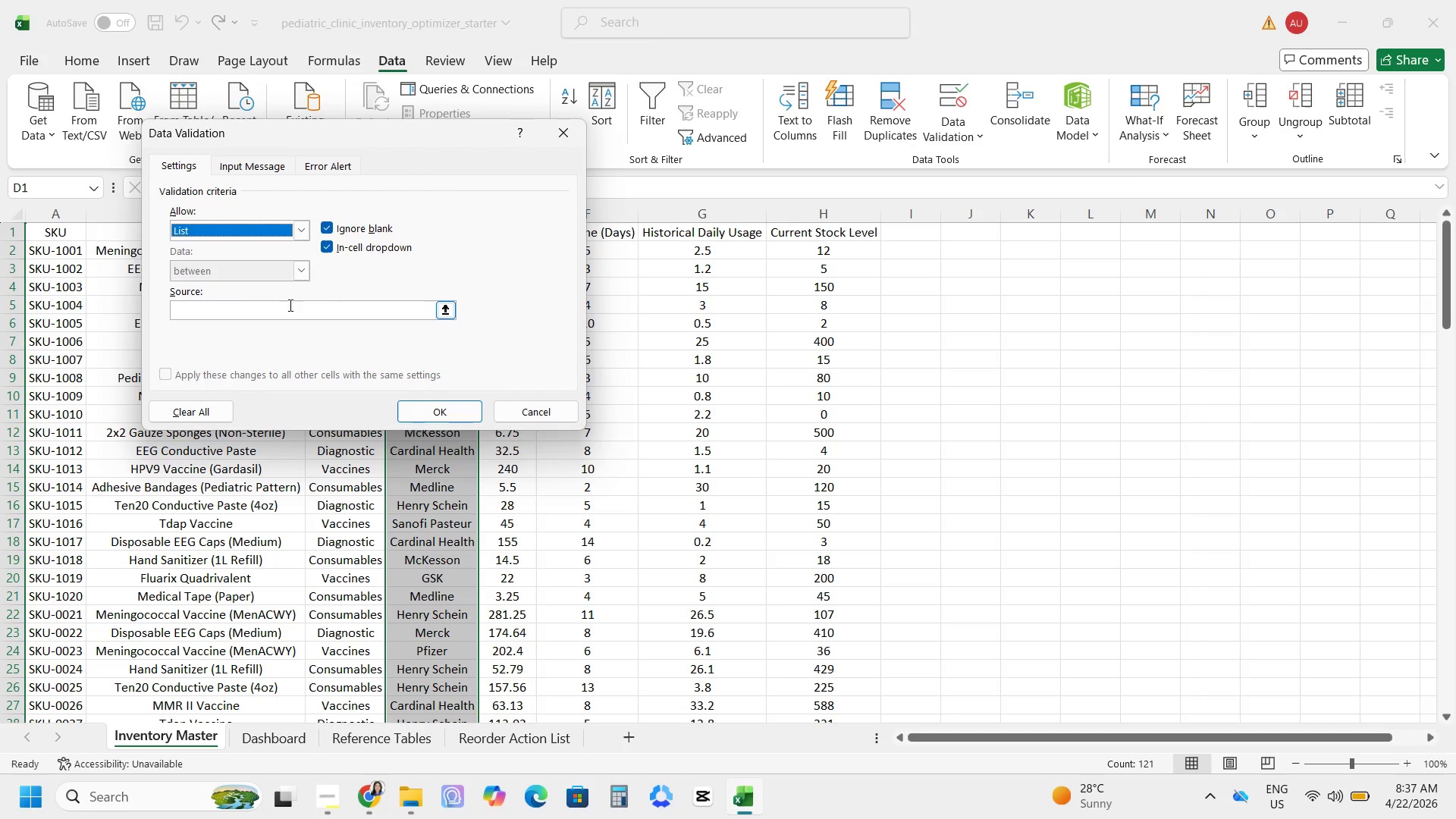 
left_click([289, 305])
 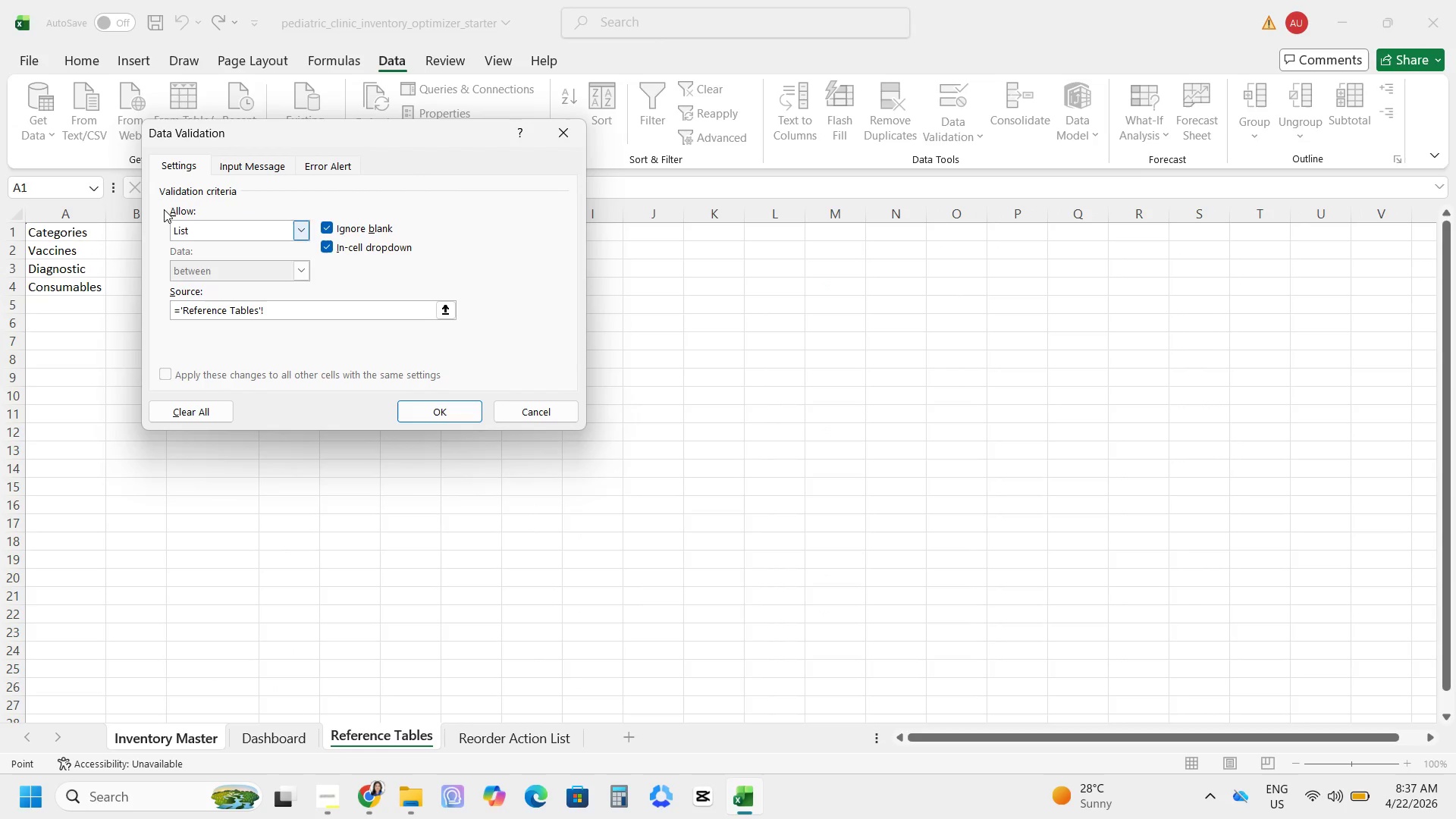 
left_click_drag(start_coordinate=[320, 133], to_coordinate=[593, 127])
 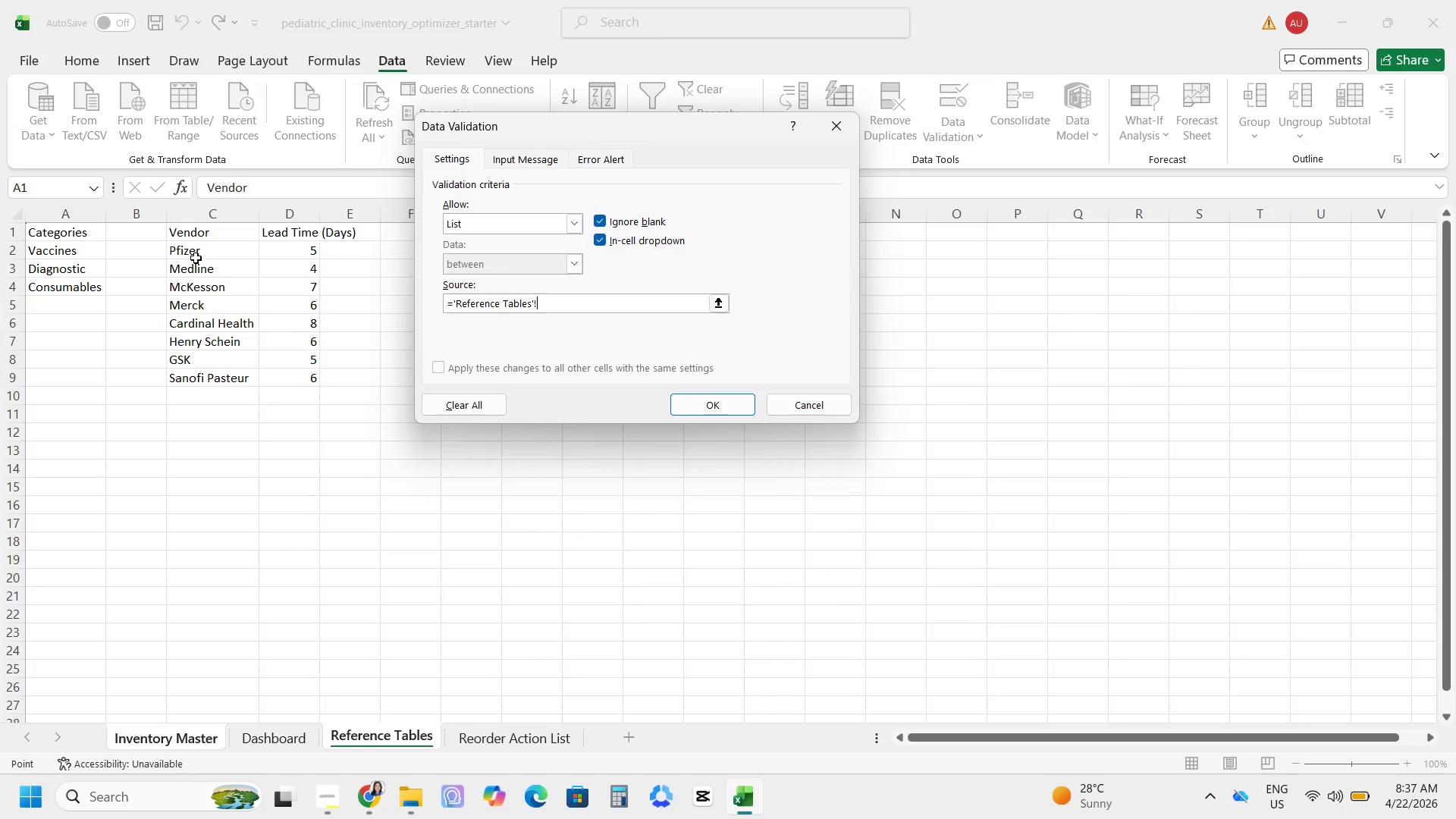 
left_click_drag(start_coordinate=[199, 251], to_coordinate=[199, 378])
 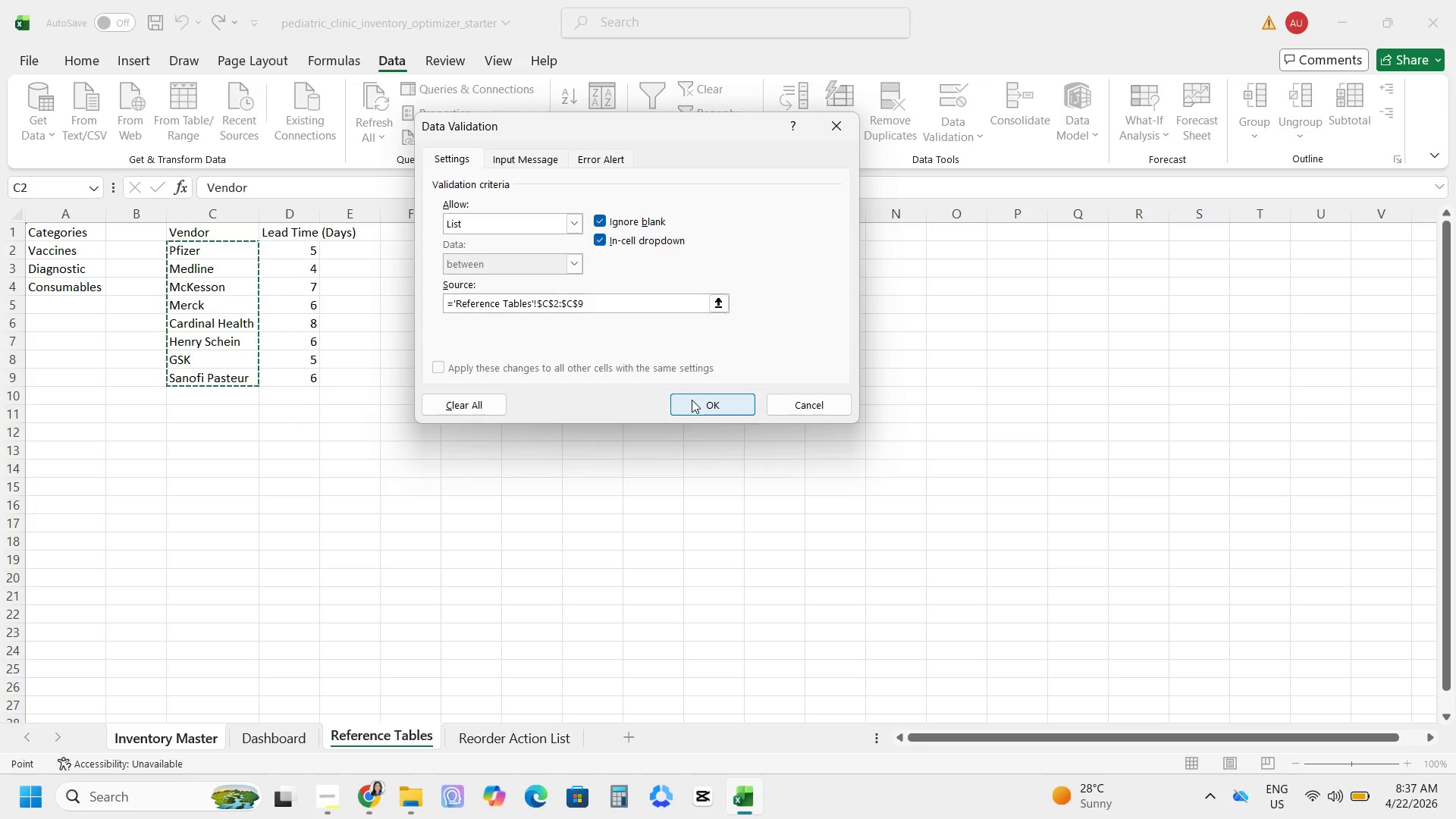 
left_click([692, 400])
 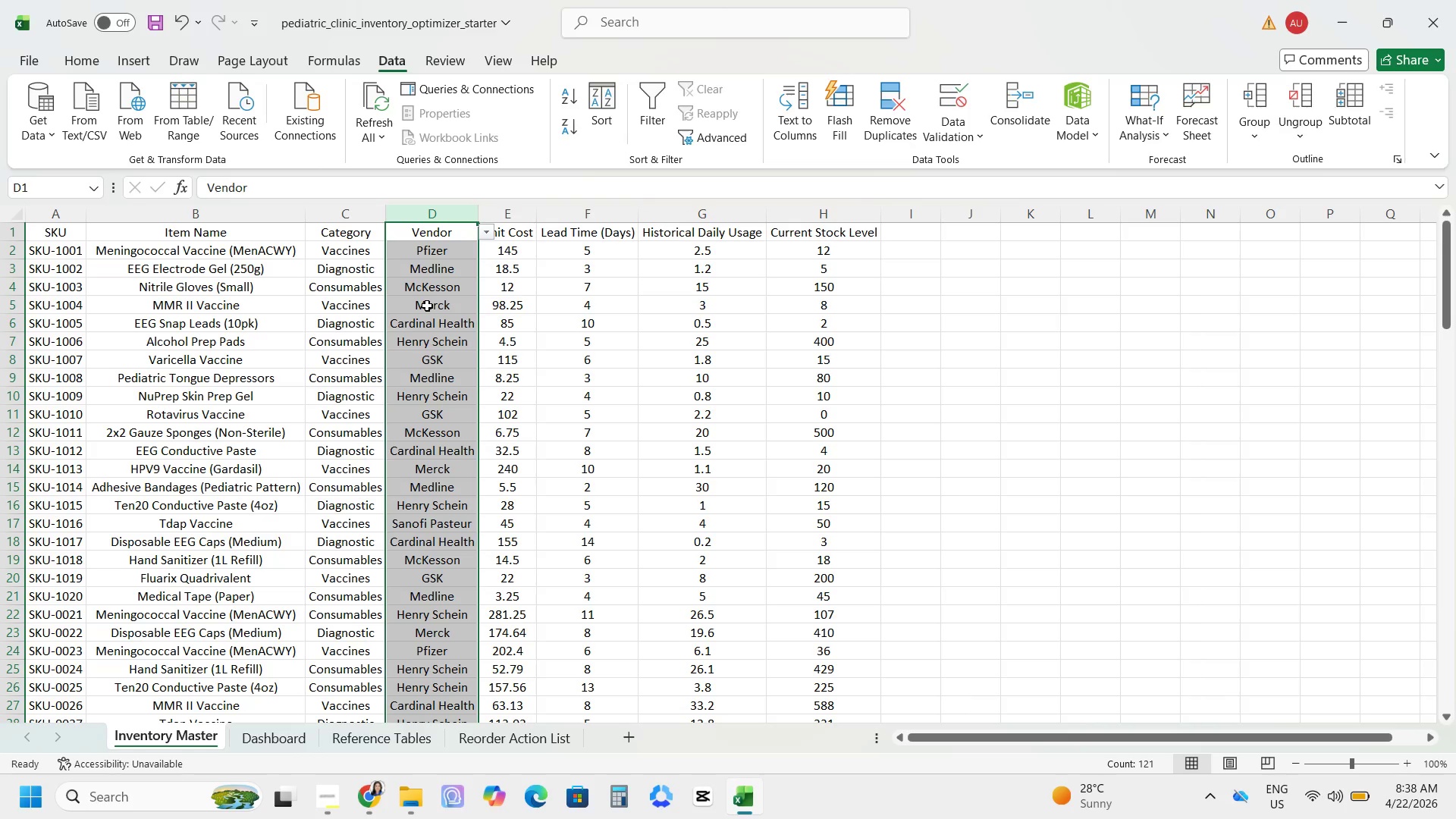 
wait(25.31)
 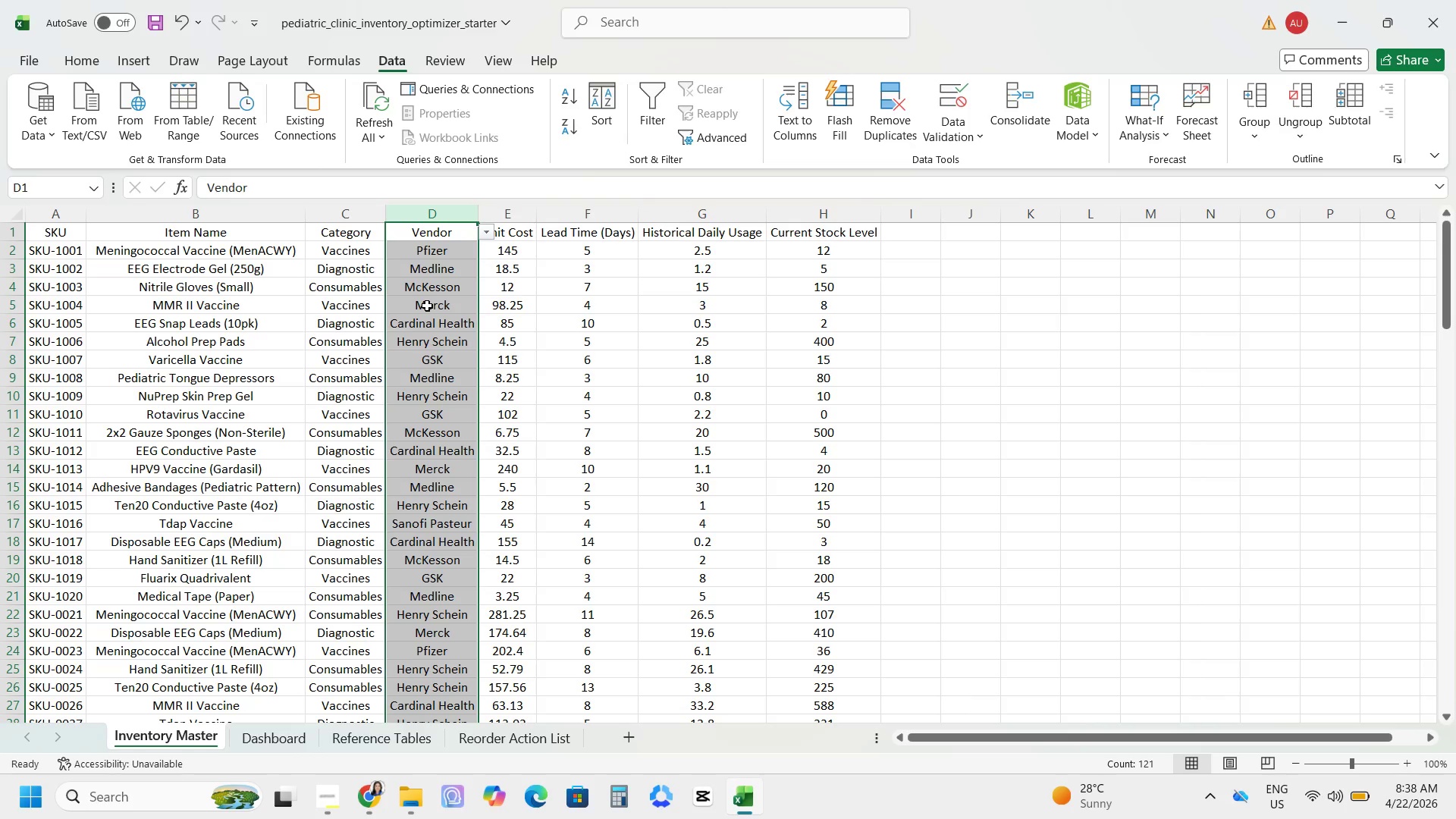 
left_click([915, 232])
 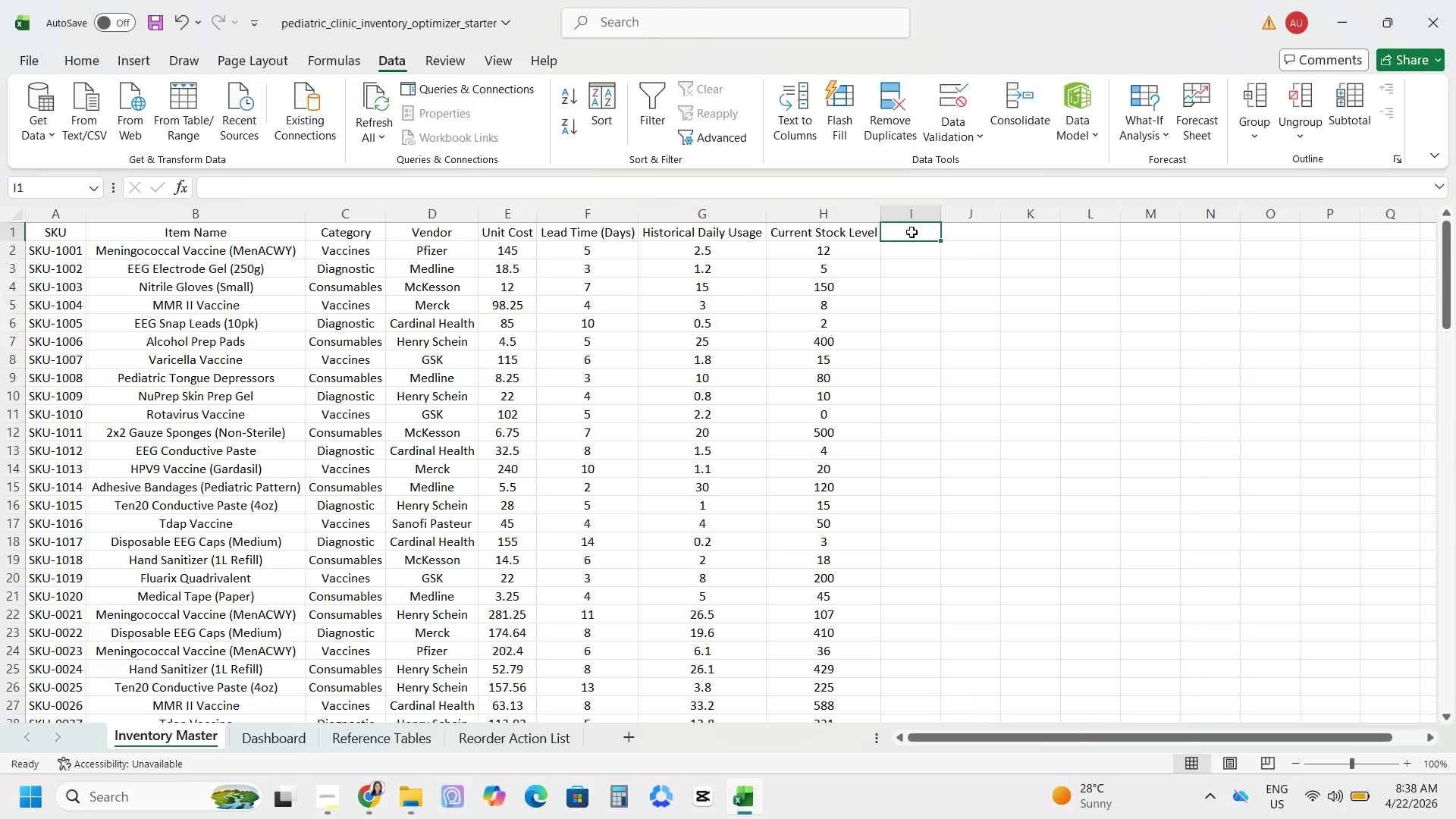 
type(Dynamic Lead Time)
 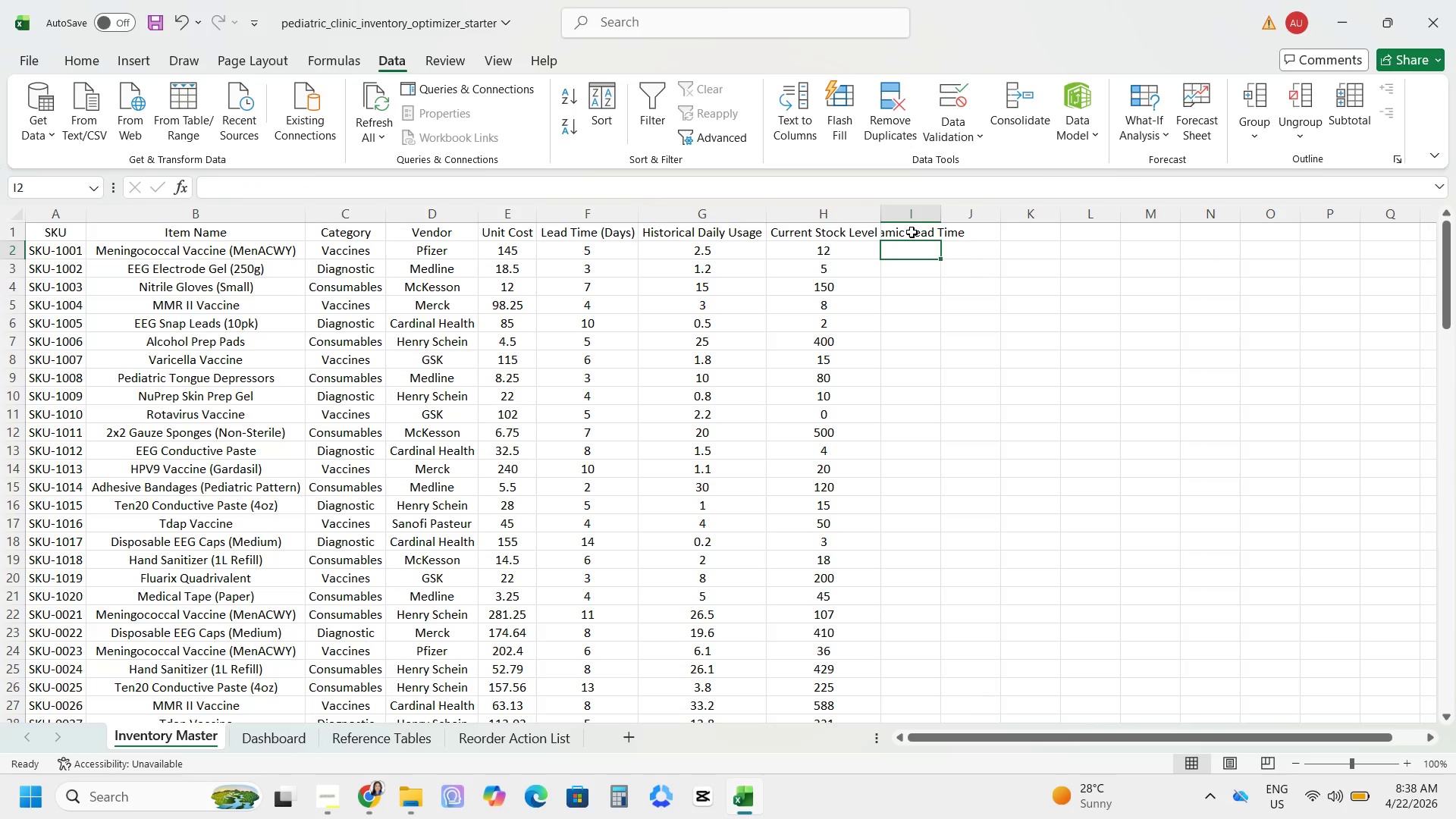 
 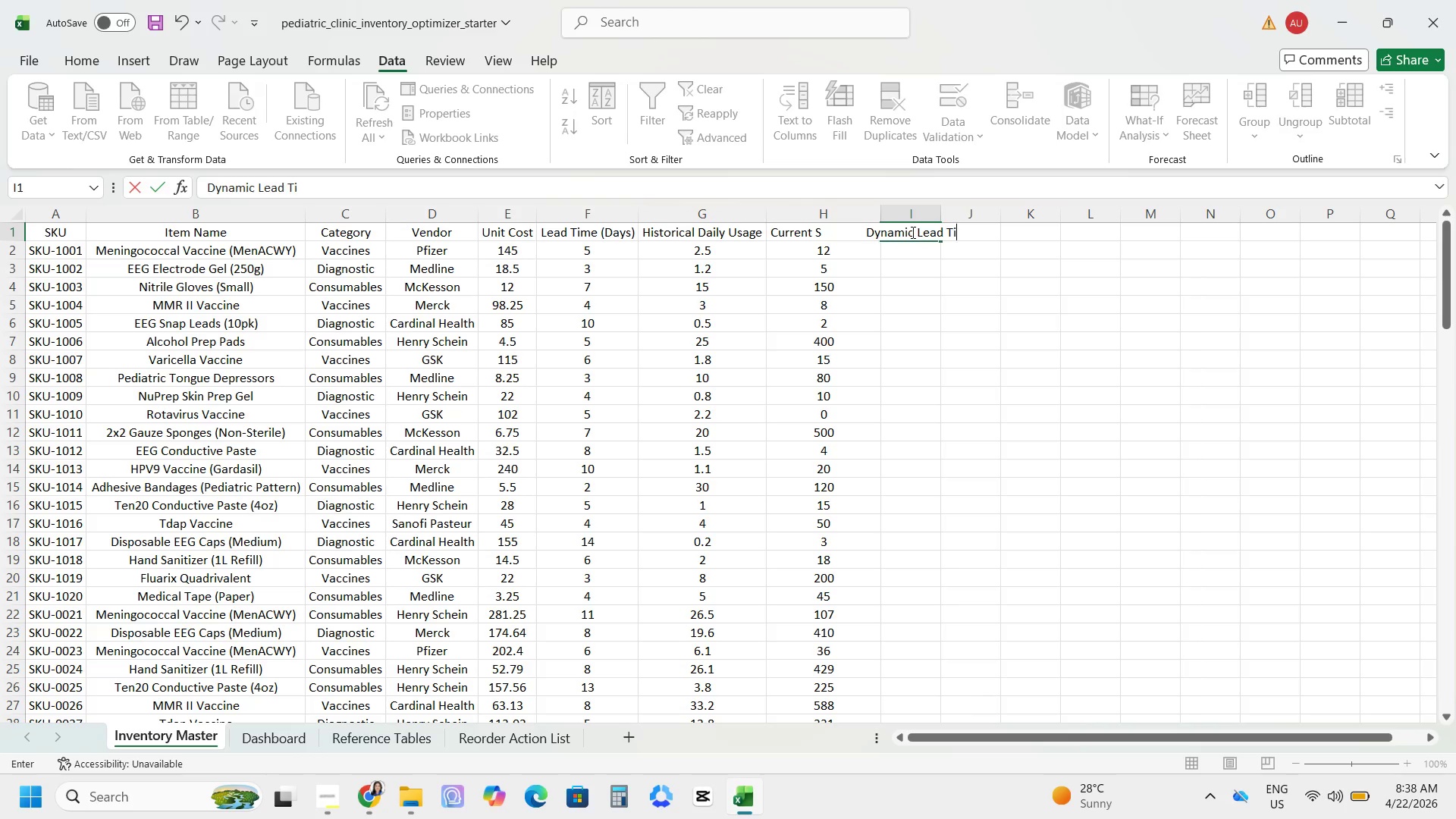 
key(Enter)
 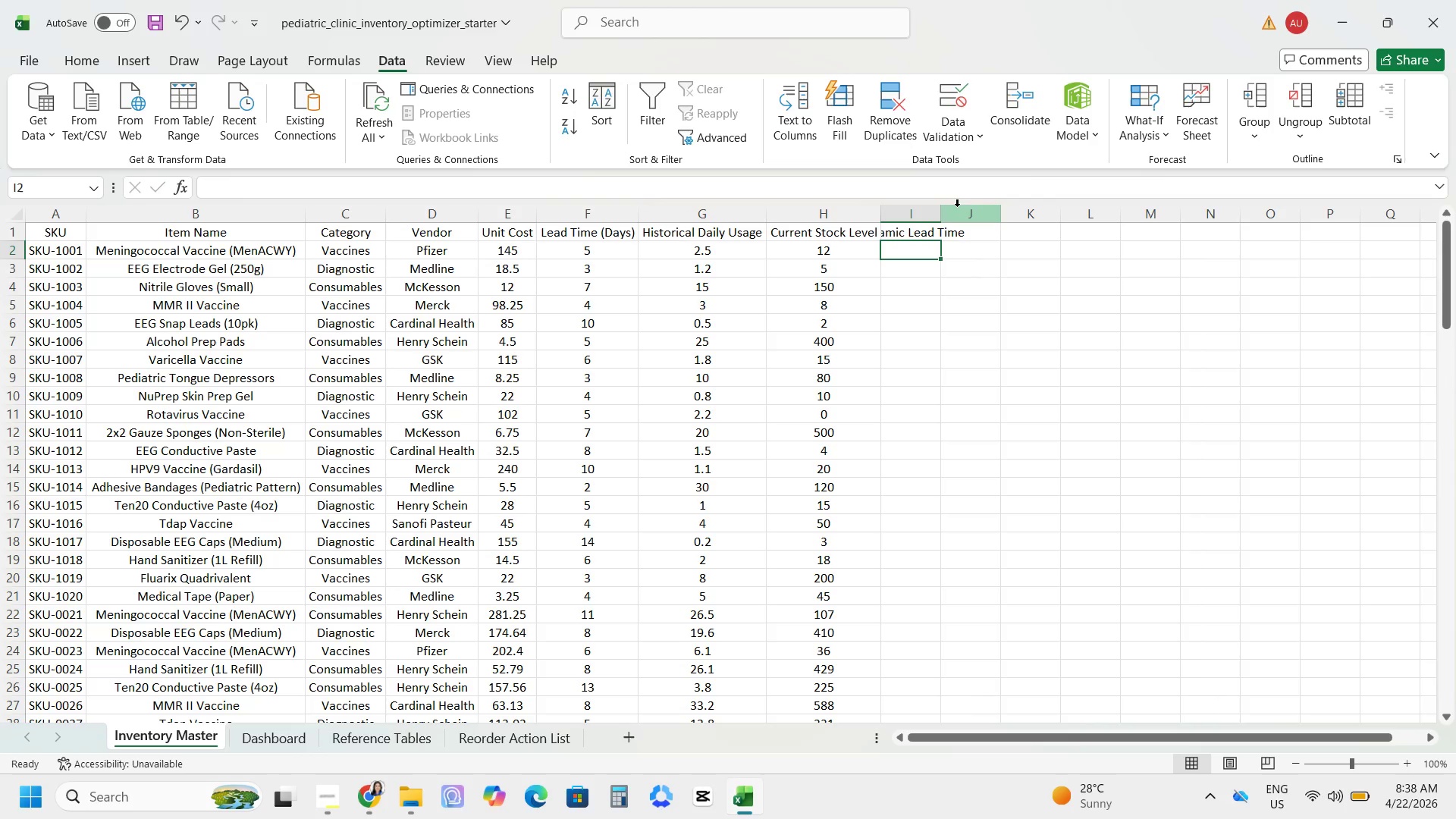 
double_click([944, 221])
 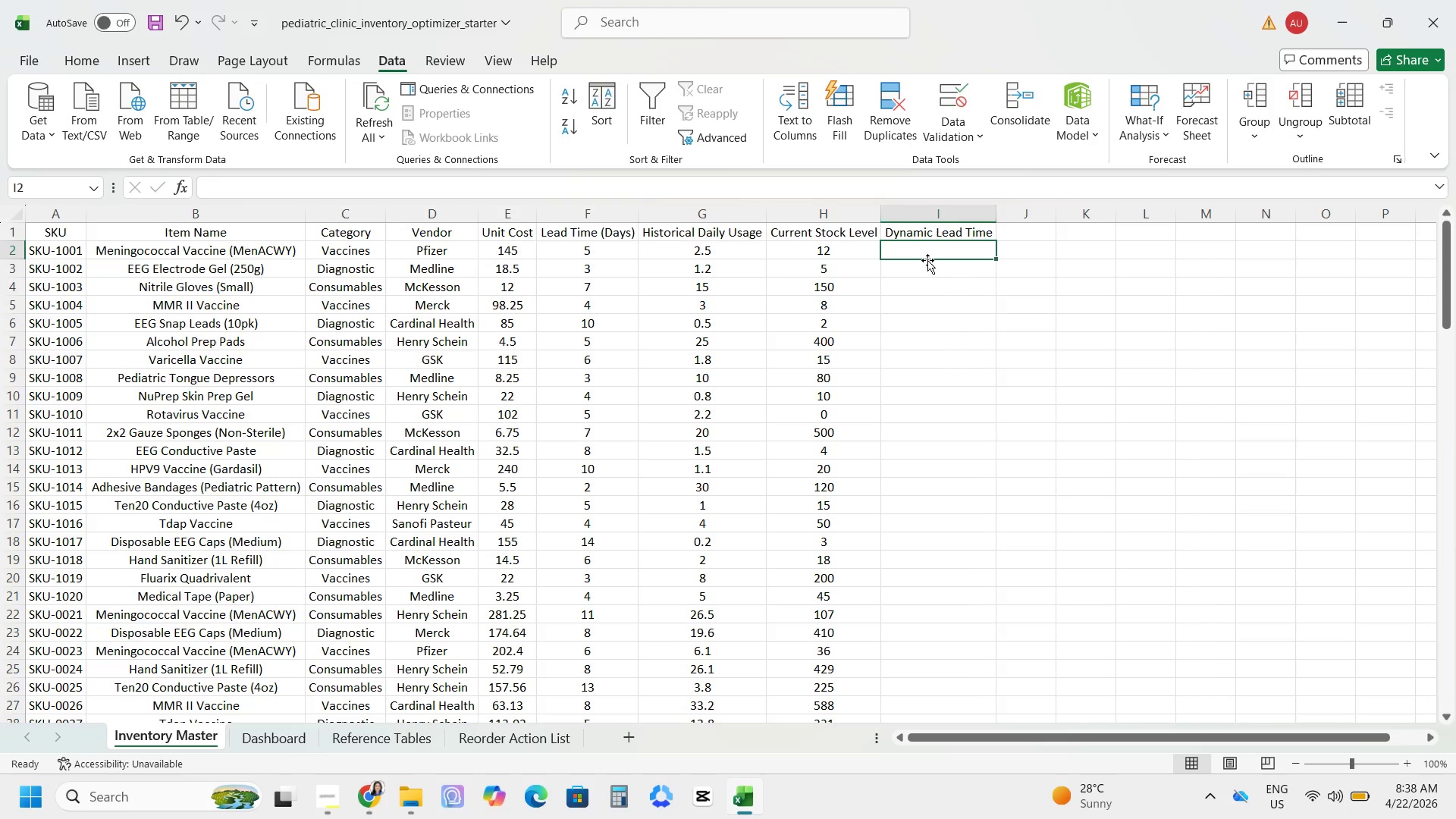 
left_click([927, 260])
 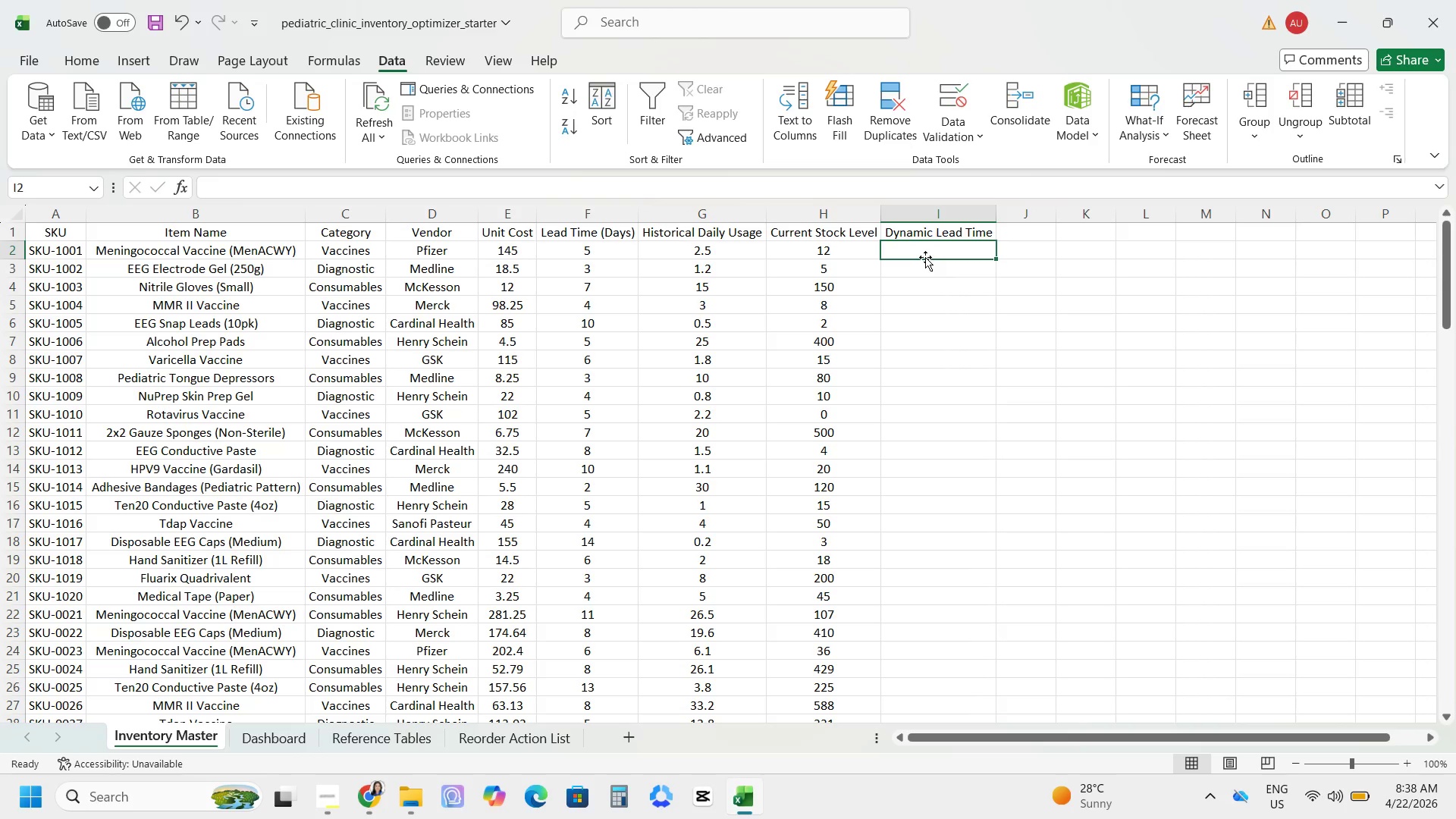 
type(=XLL)
key(Backspace)
type(OOKUP(D2, 'rEF)
key(Backspace)
key(Backspace)
key(Backspace)
type(Referec)
key(Backspace)
type(nce Tables'!c)
key(Backspace)
type(C2:C9, 'Referece)
key(Backspace)
type(nce)
key(Backspace)
key(Backspace)
key(Backspace)
key(Backspace)
type(nce Tables)
 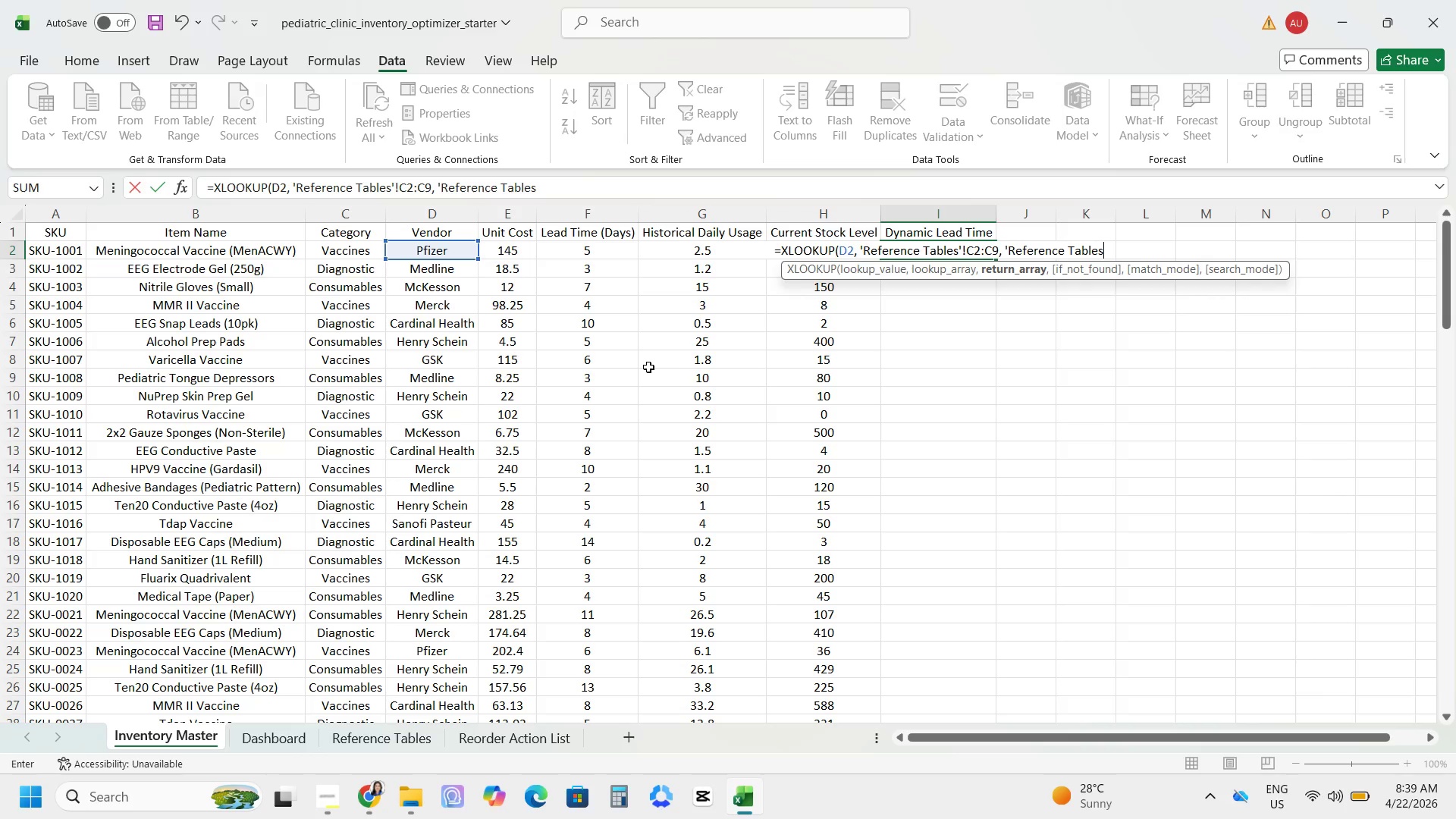 
key(Quote)
 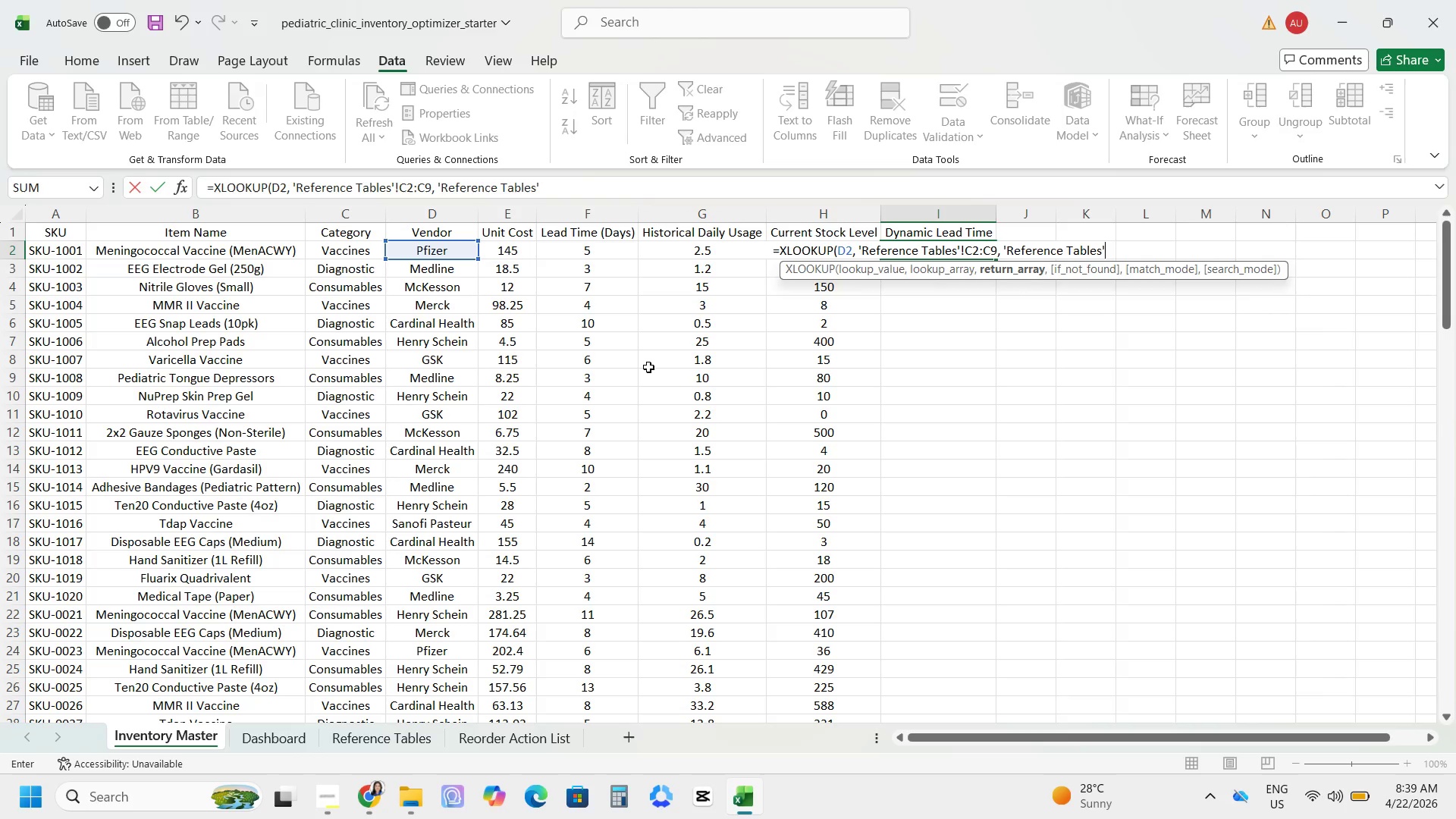 
key(Shift+ShiftRight)
 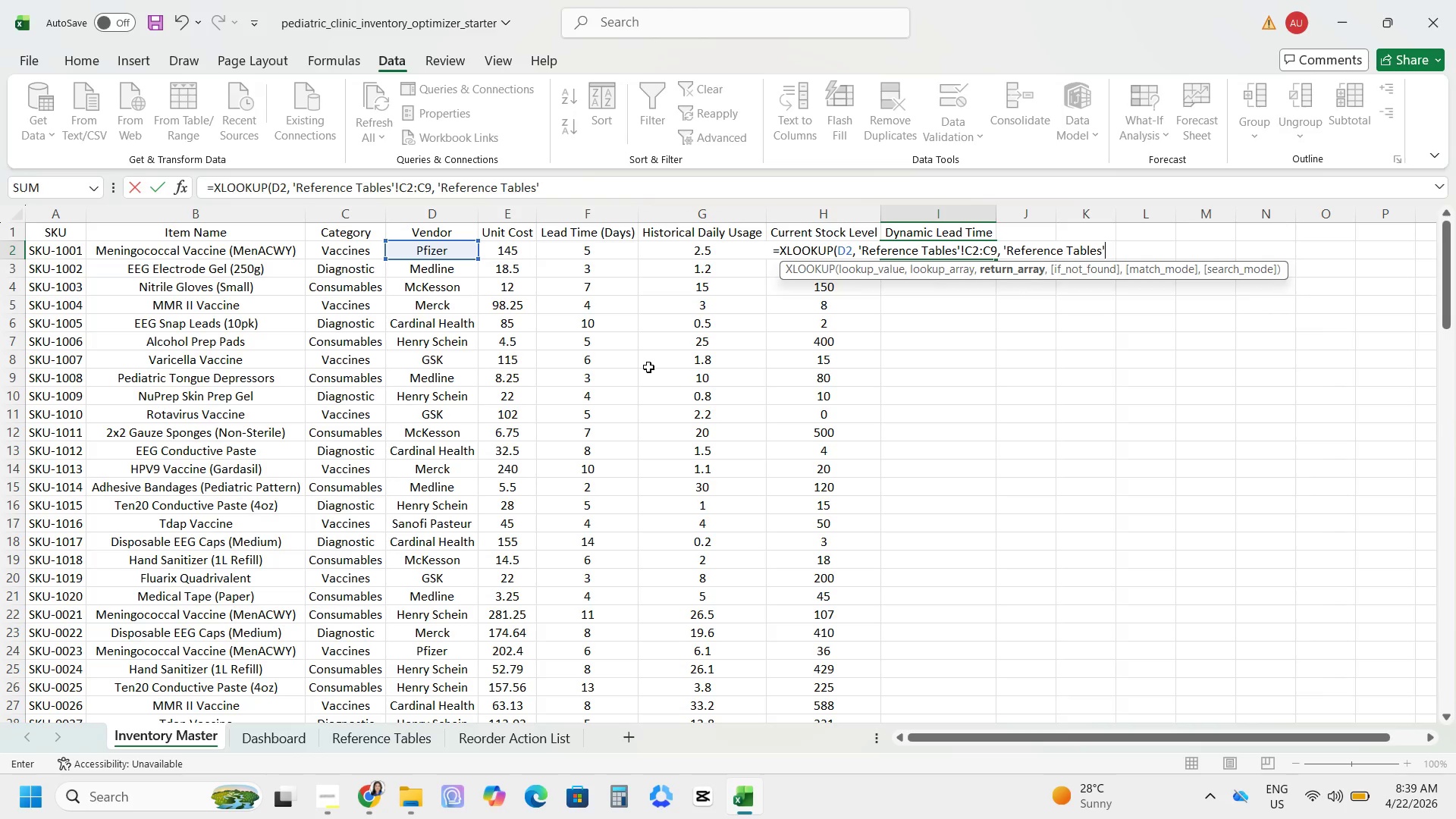 
key(Shift+1)
 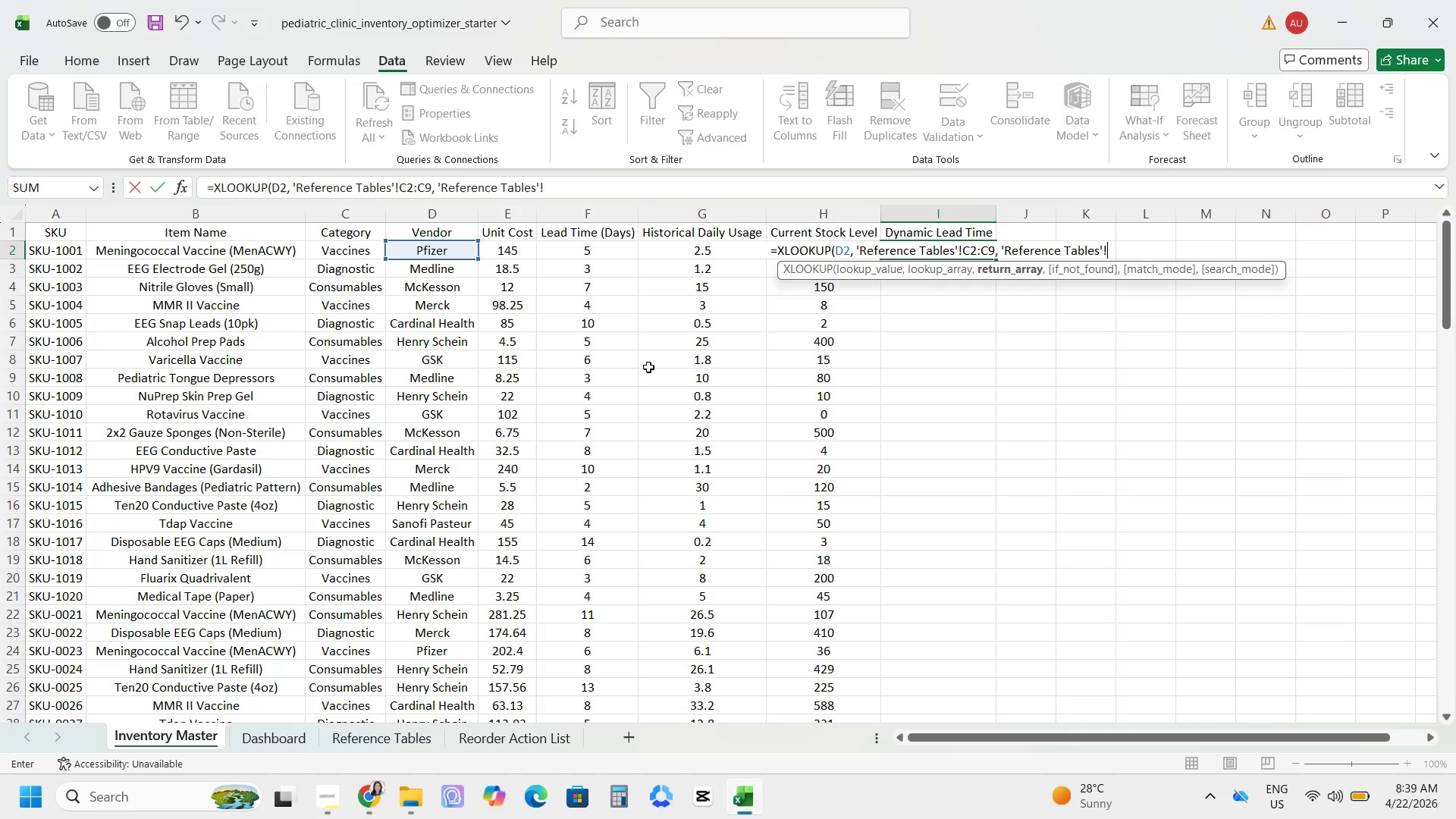 
wait(13.03)
 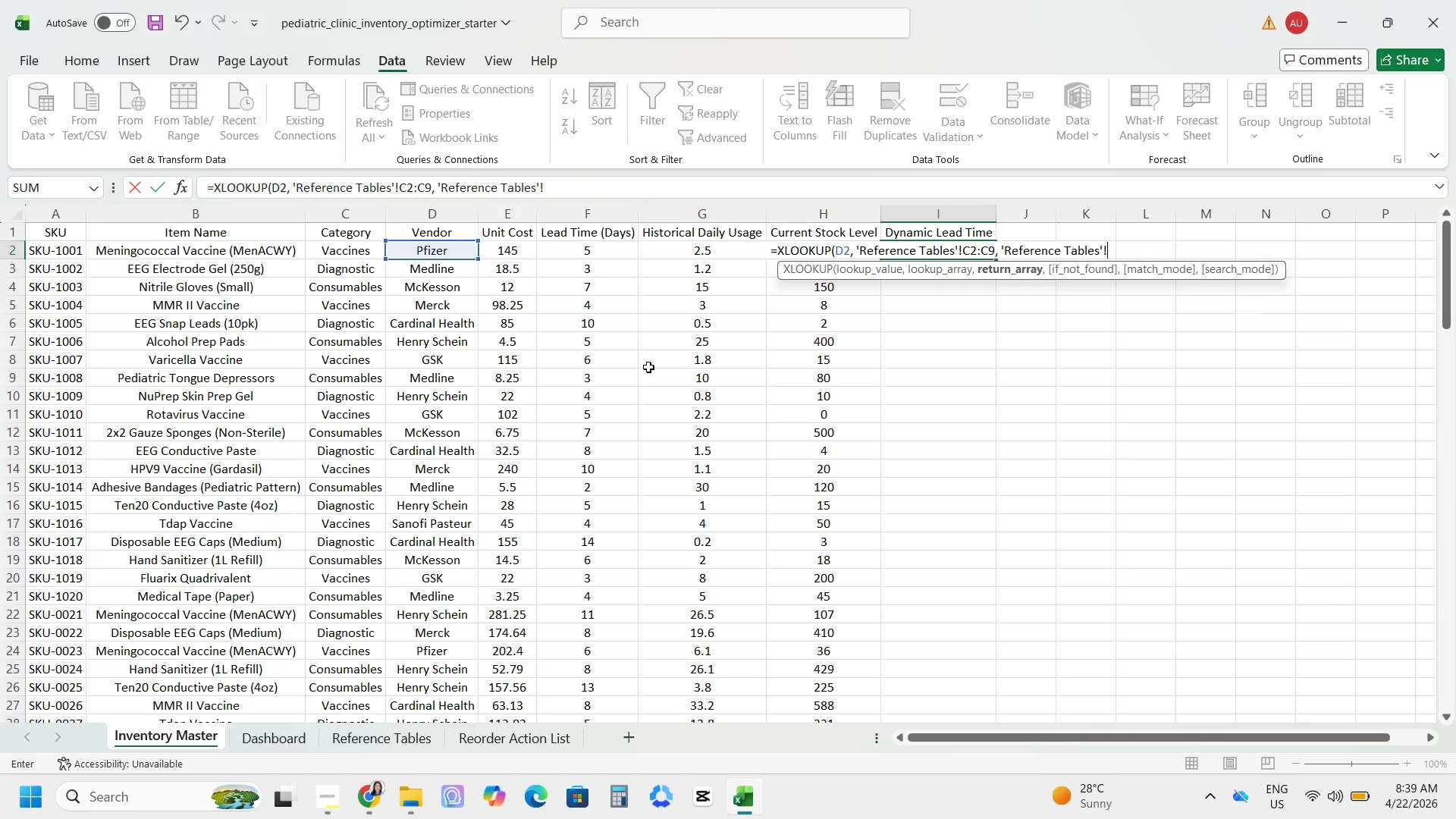 
type(D2:D9)
 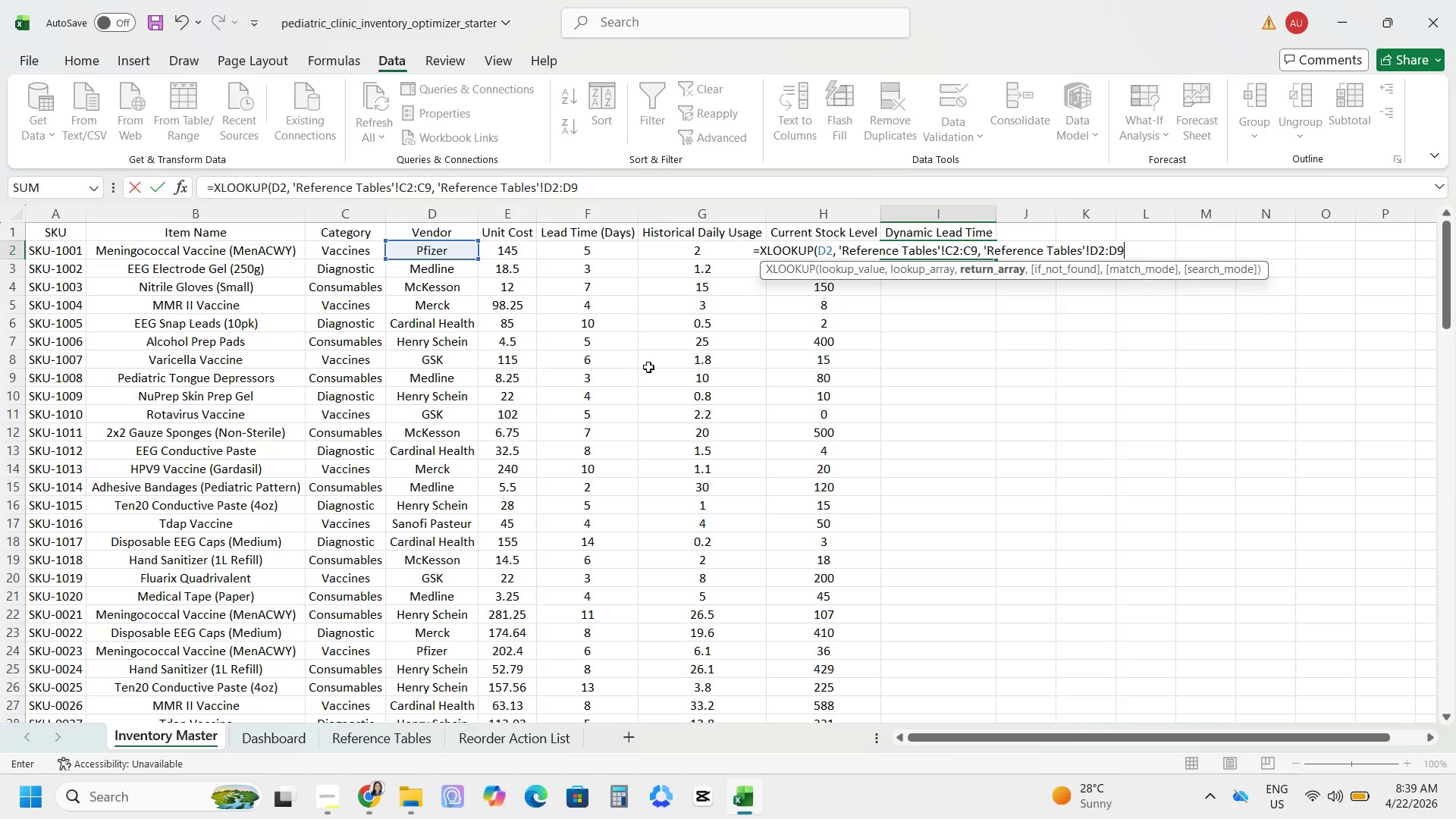 
wait(15.7)
 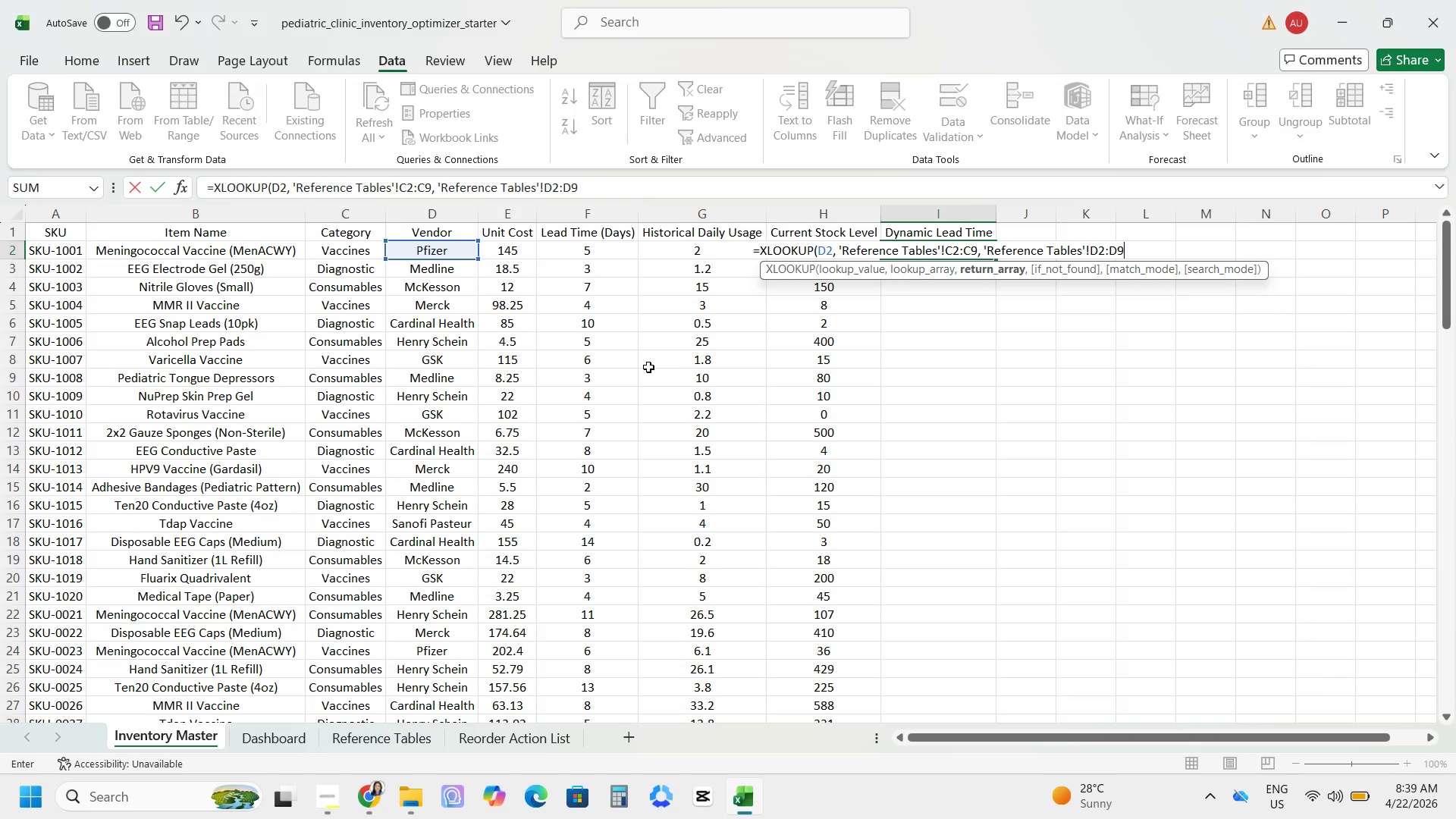 
type(, "Wendor )
key(Backspace)
key(Backspace)
key(Backspace)
key(Backspace)
key(Backspace)
key(Backspace)
key(Backspace)
type(Vendor Not Found"))
 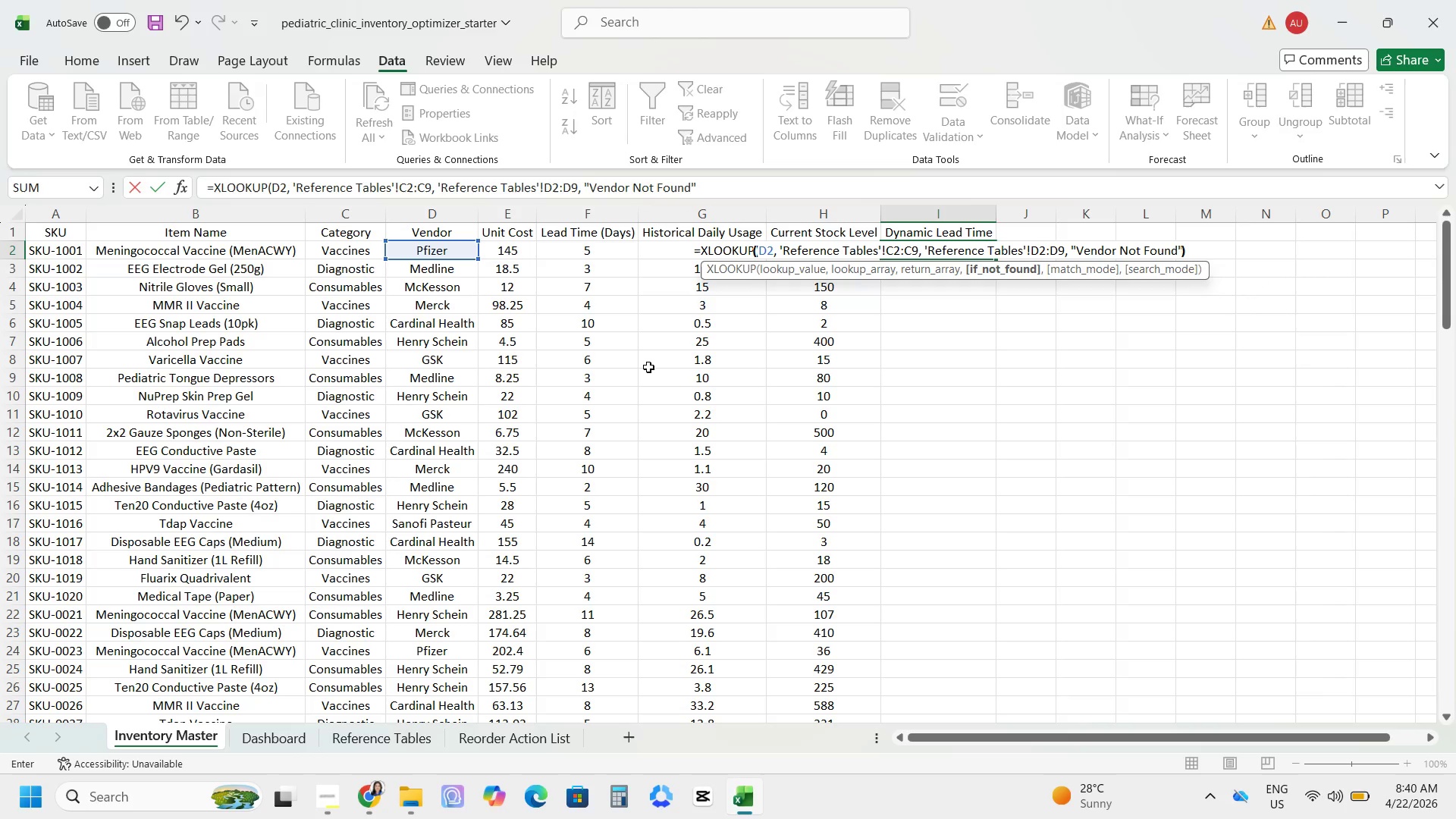 
wait(20.09)
 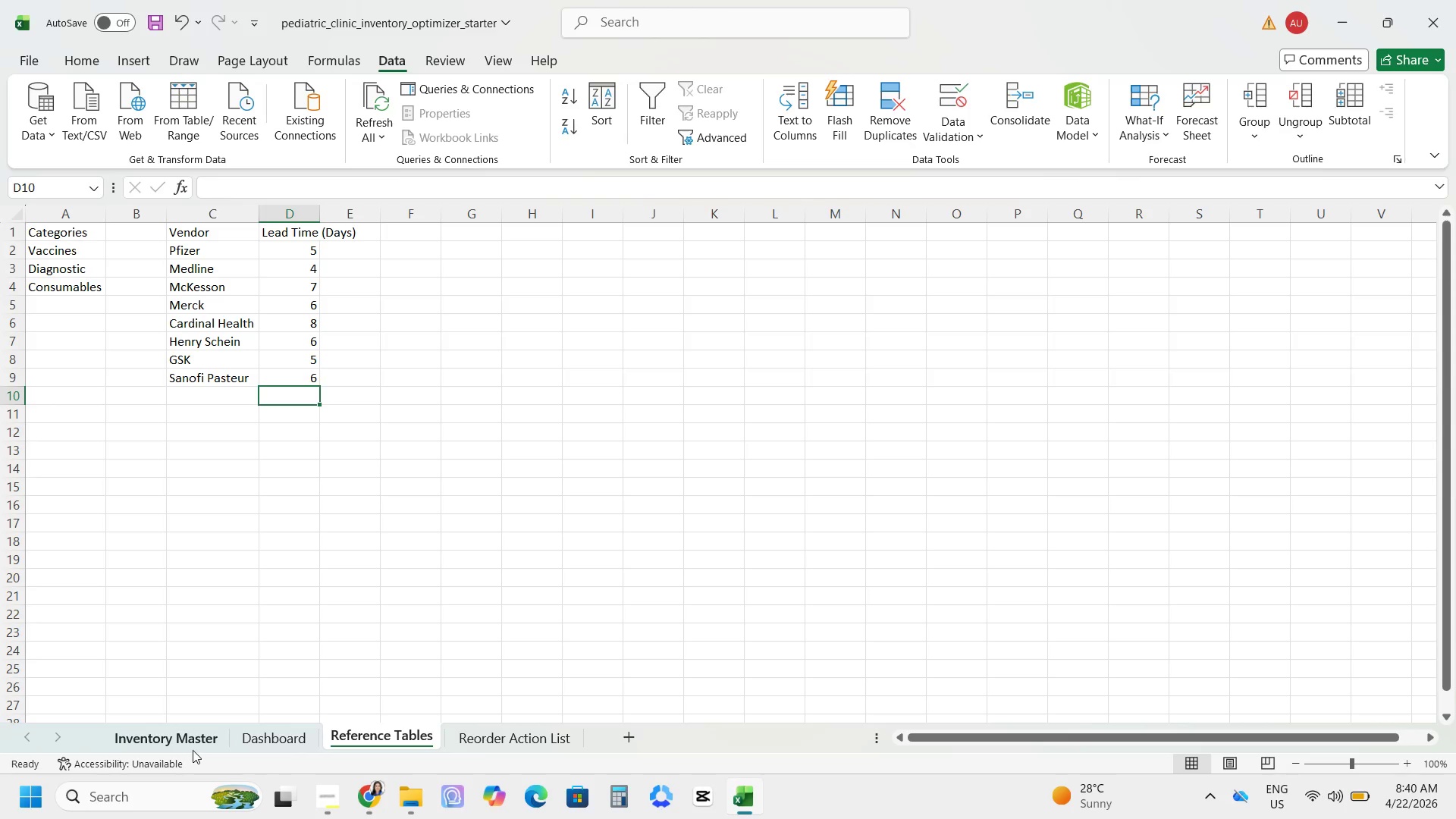 
left_click([722, 184])
 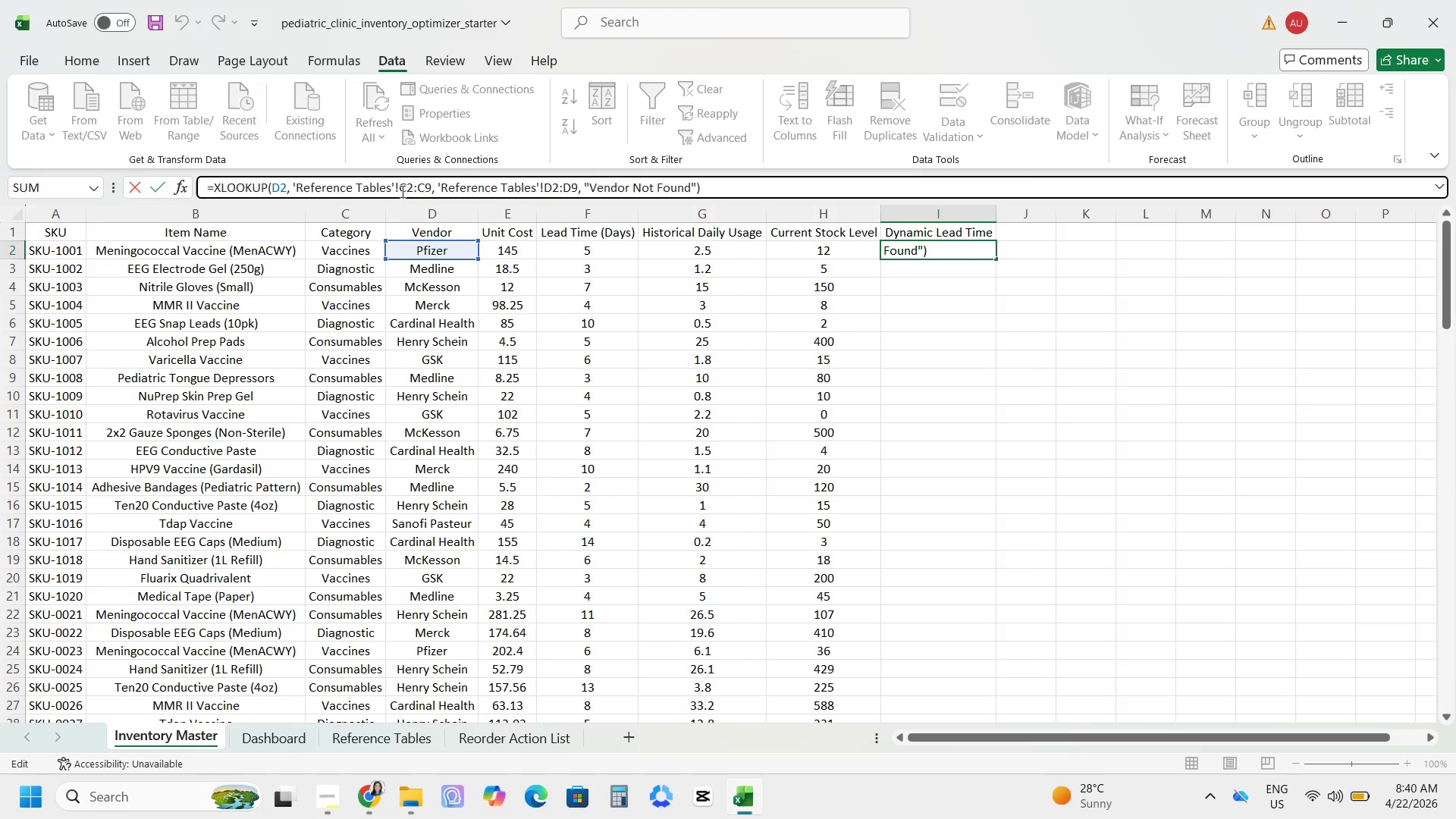 
wait(6.05)
 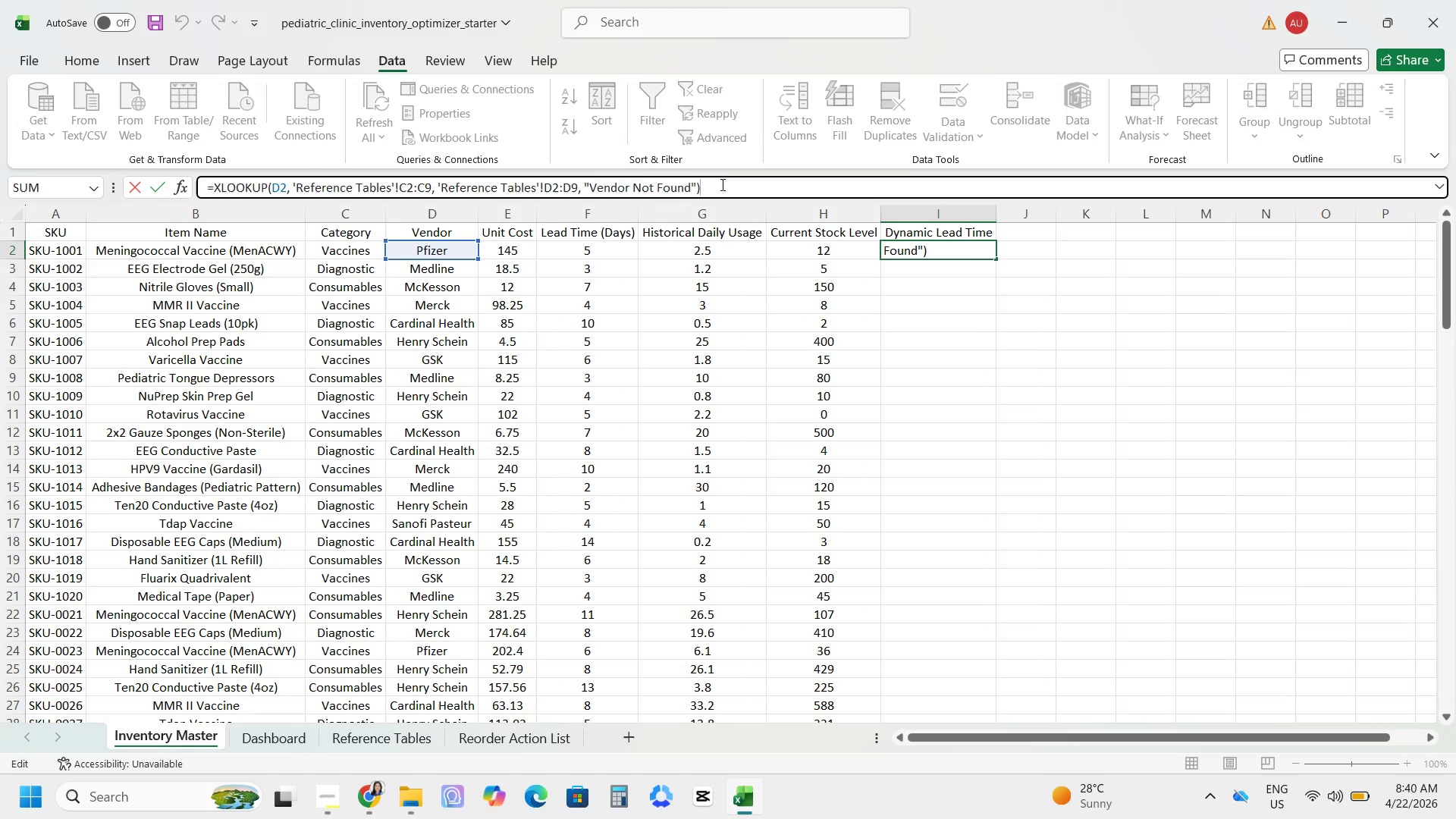 
left_click([400, 189])
 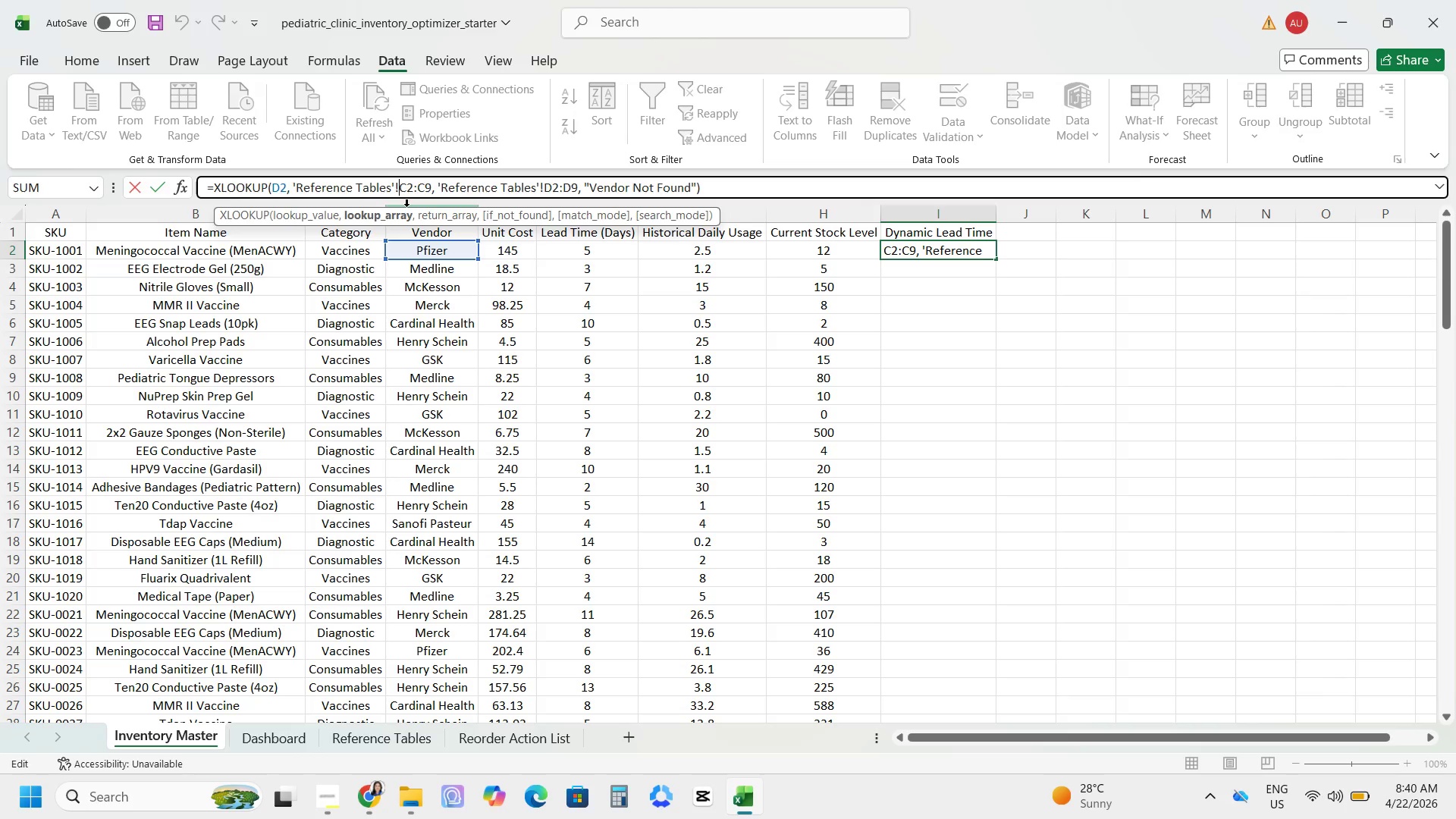 
key(Shift+4)
 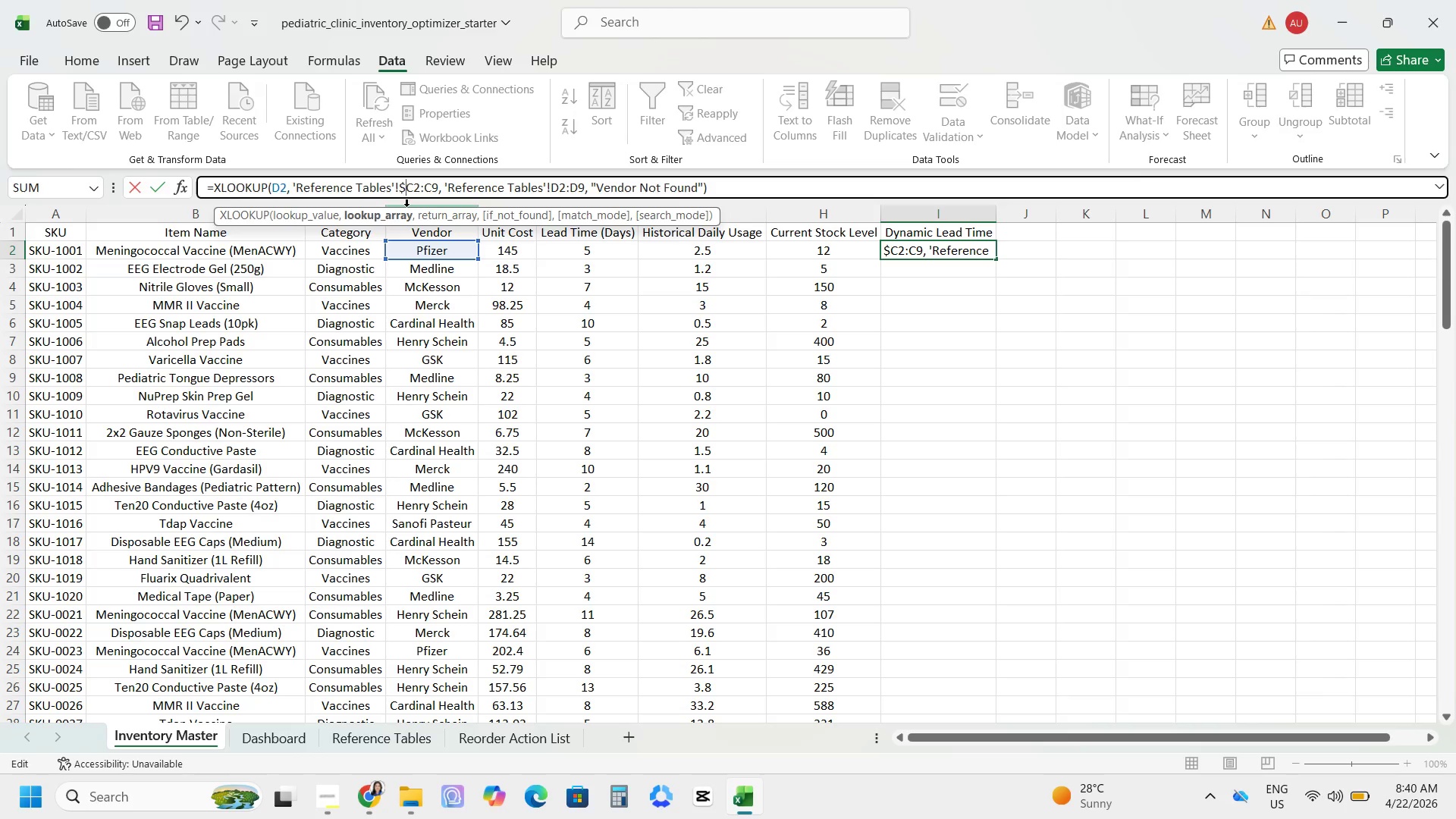 
key(ArrowRight)
 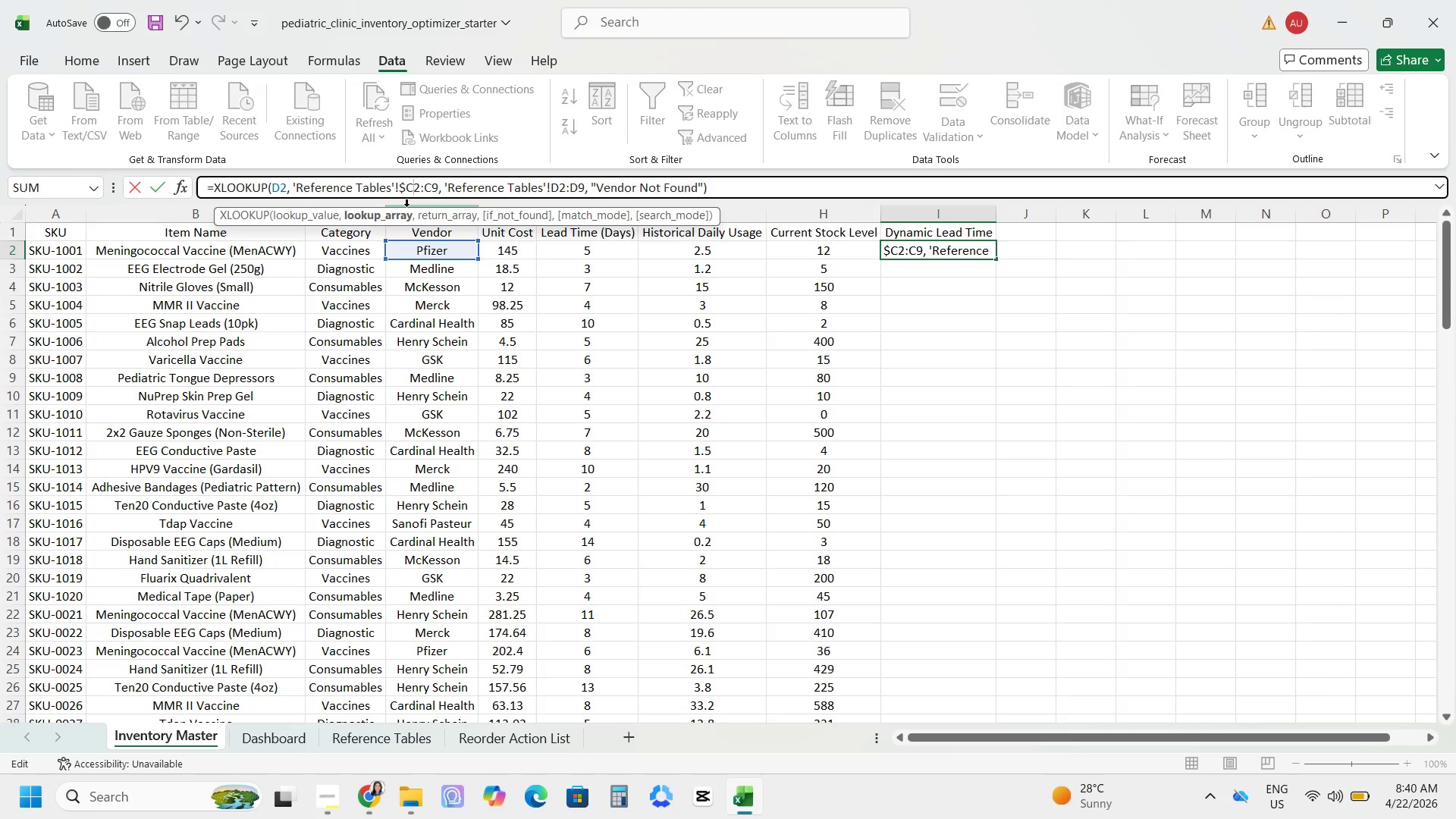 
key(Shift+ShiftRight)
 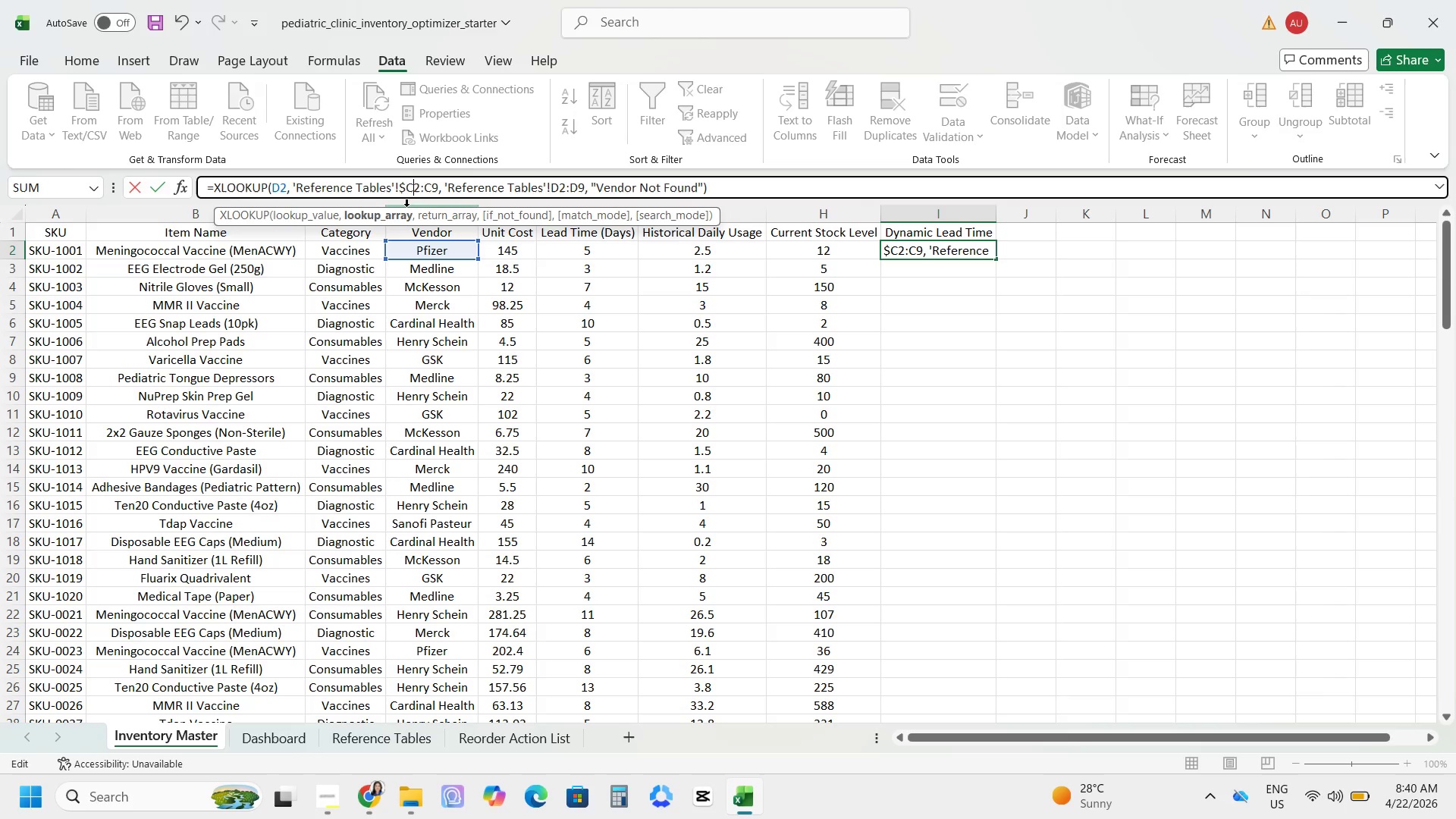 
key(Shift+4)
 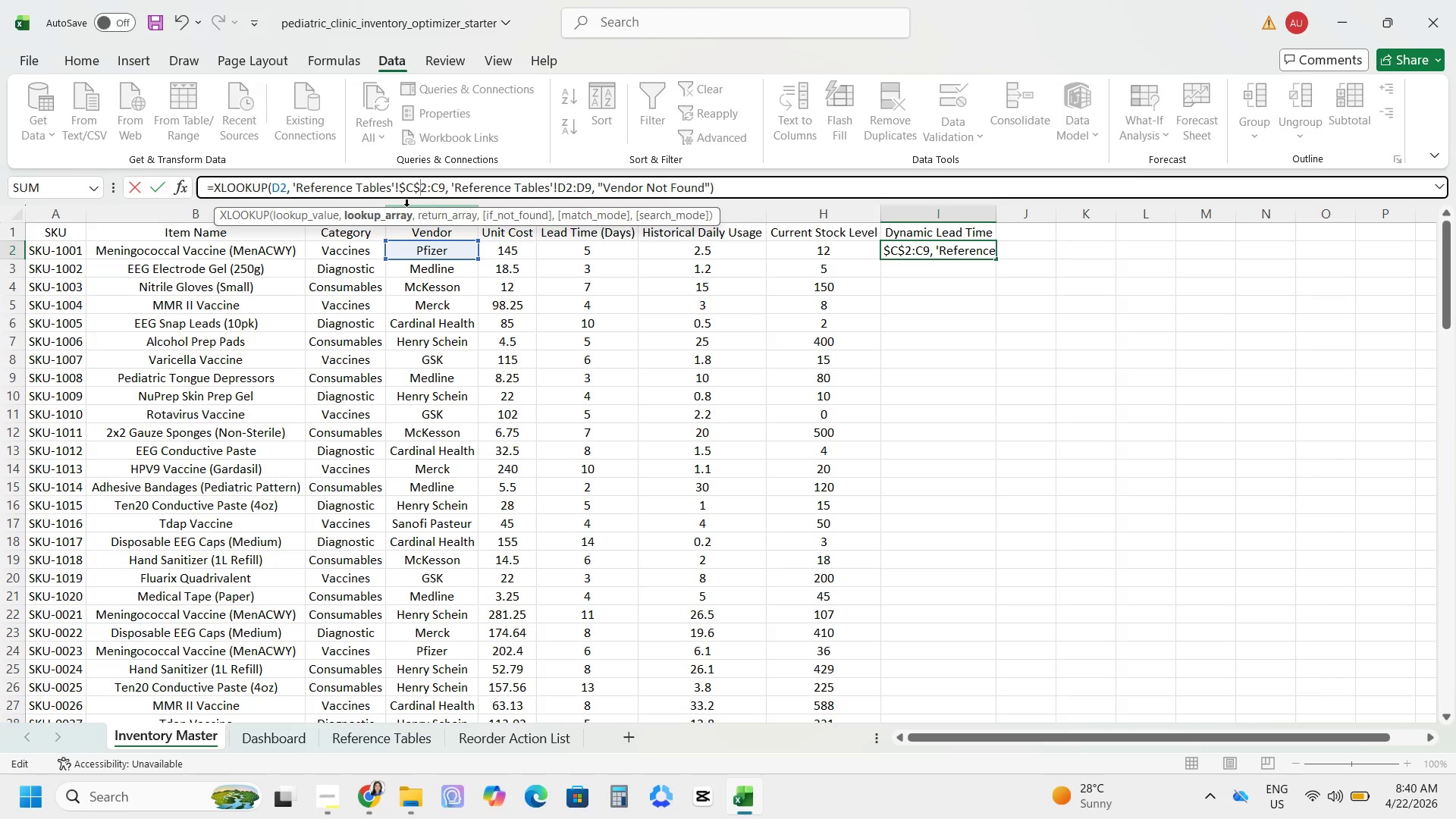 
key(ArrowRight)
 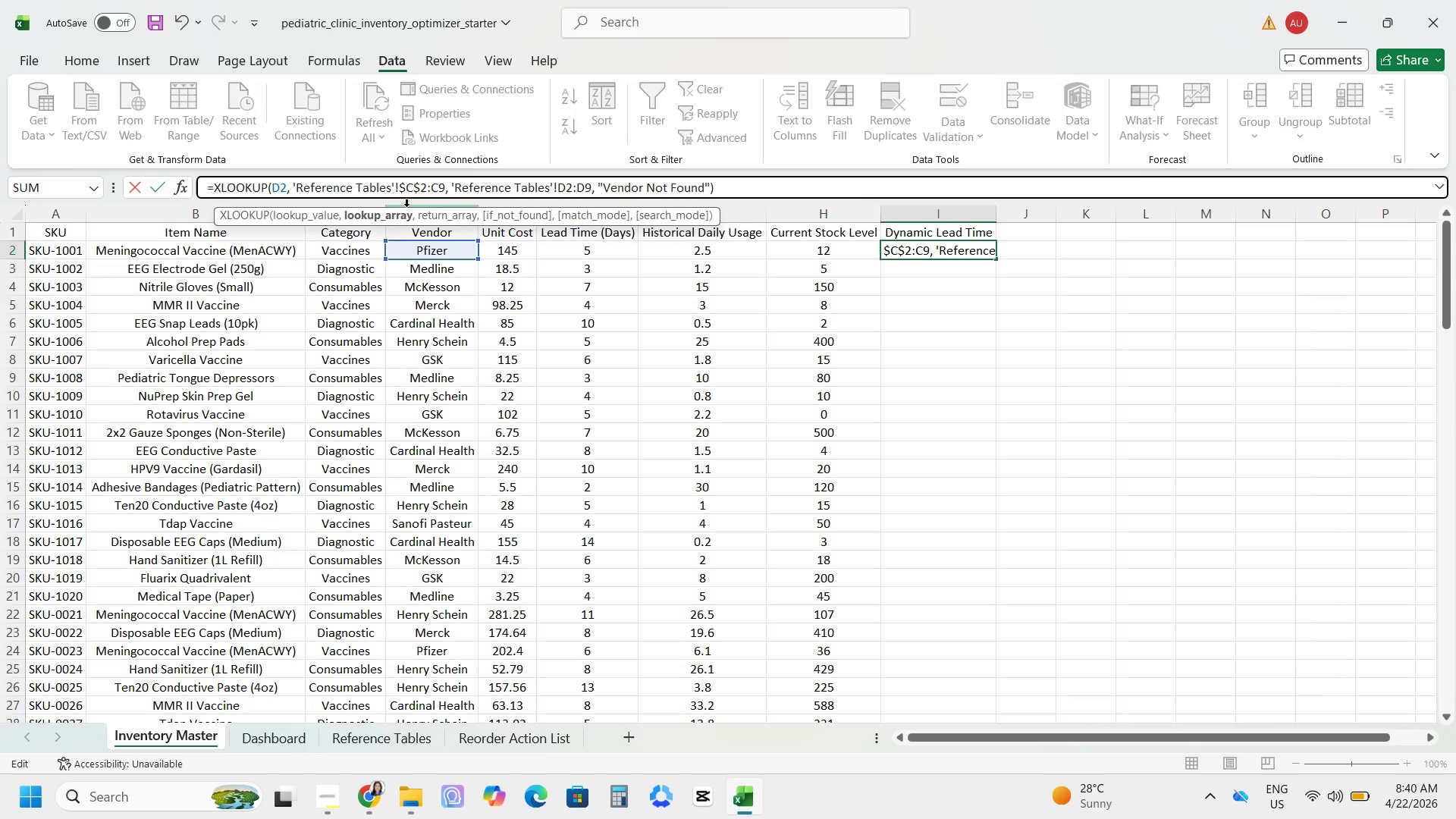 
key(ArrowRight)
 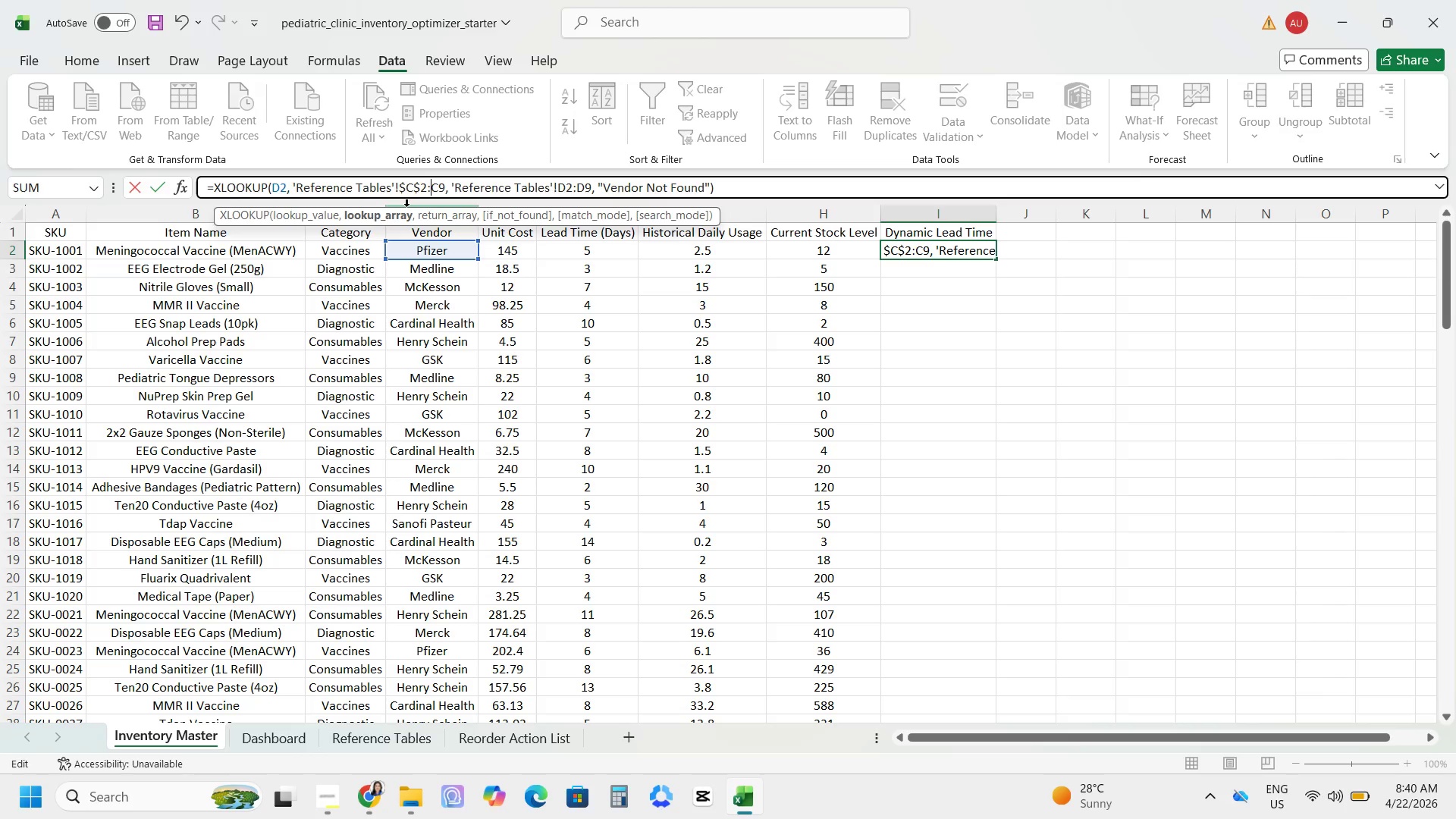 
key(Shift+ShiftRight)
 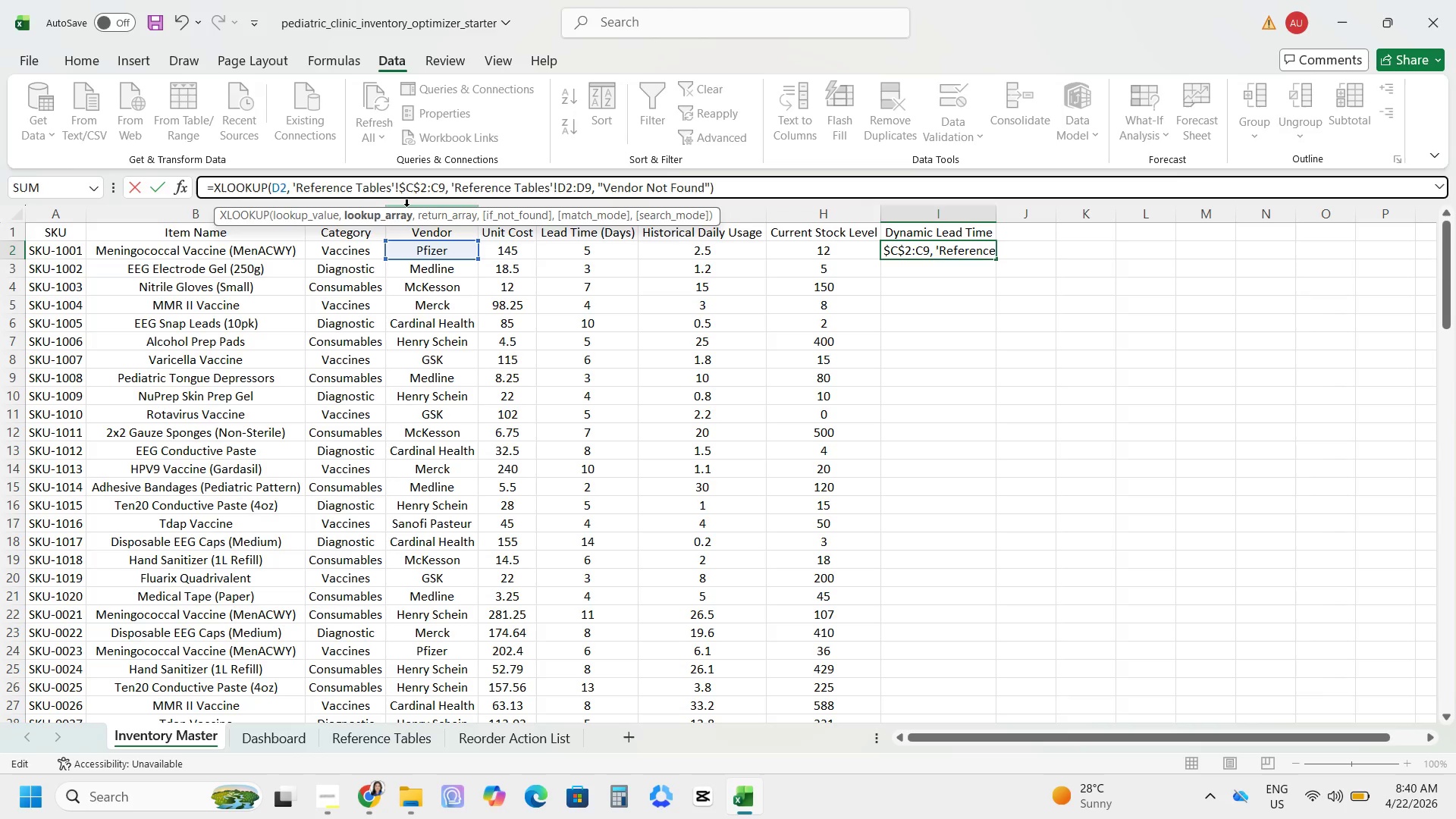 
key(Shift+4)
 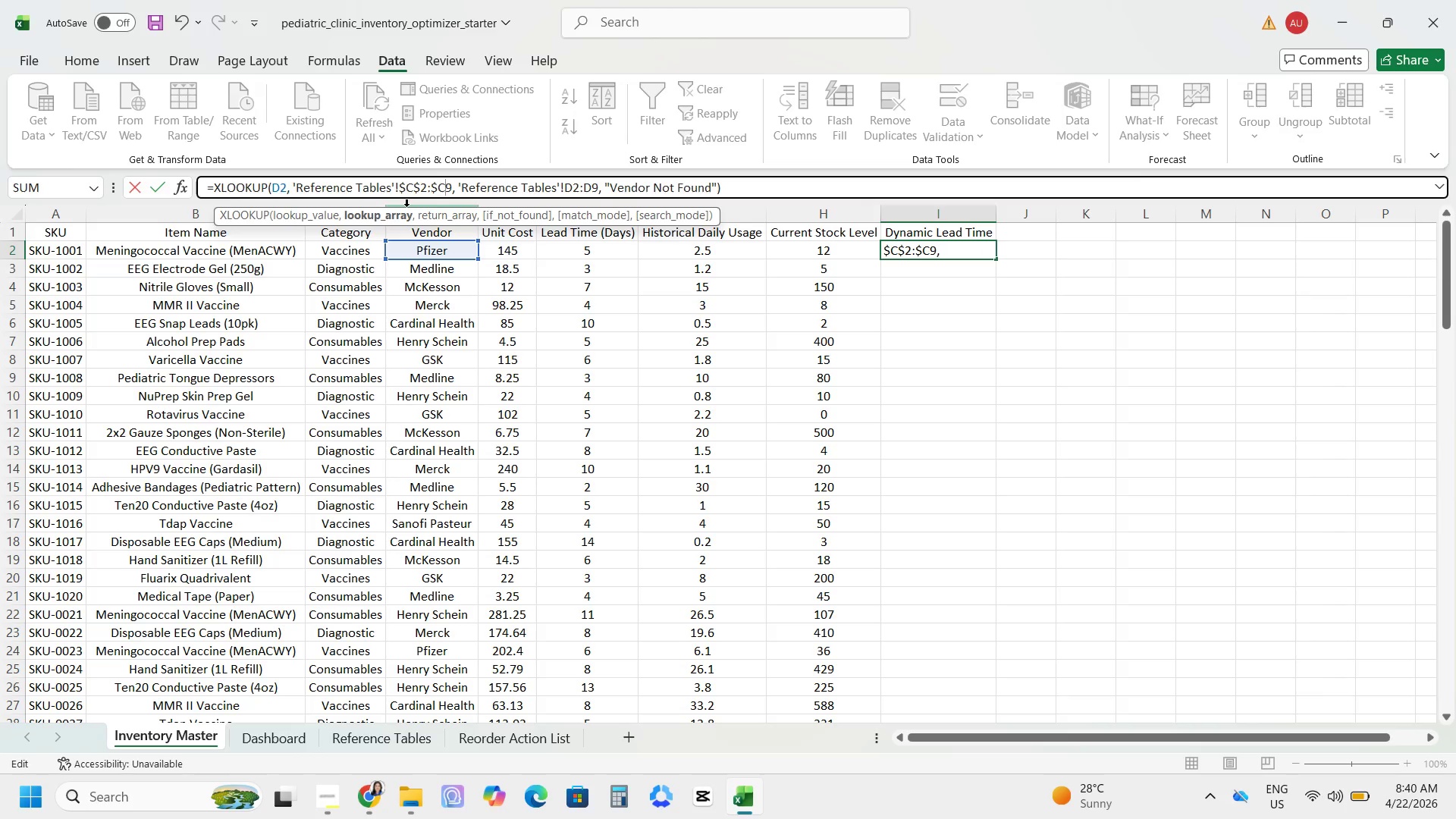 
key(ArrowRight)
 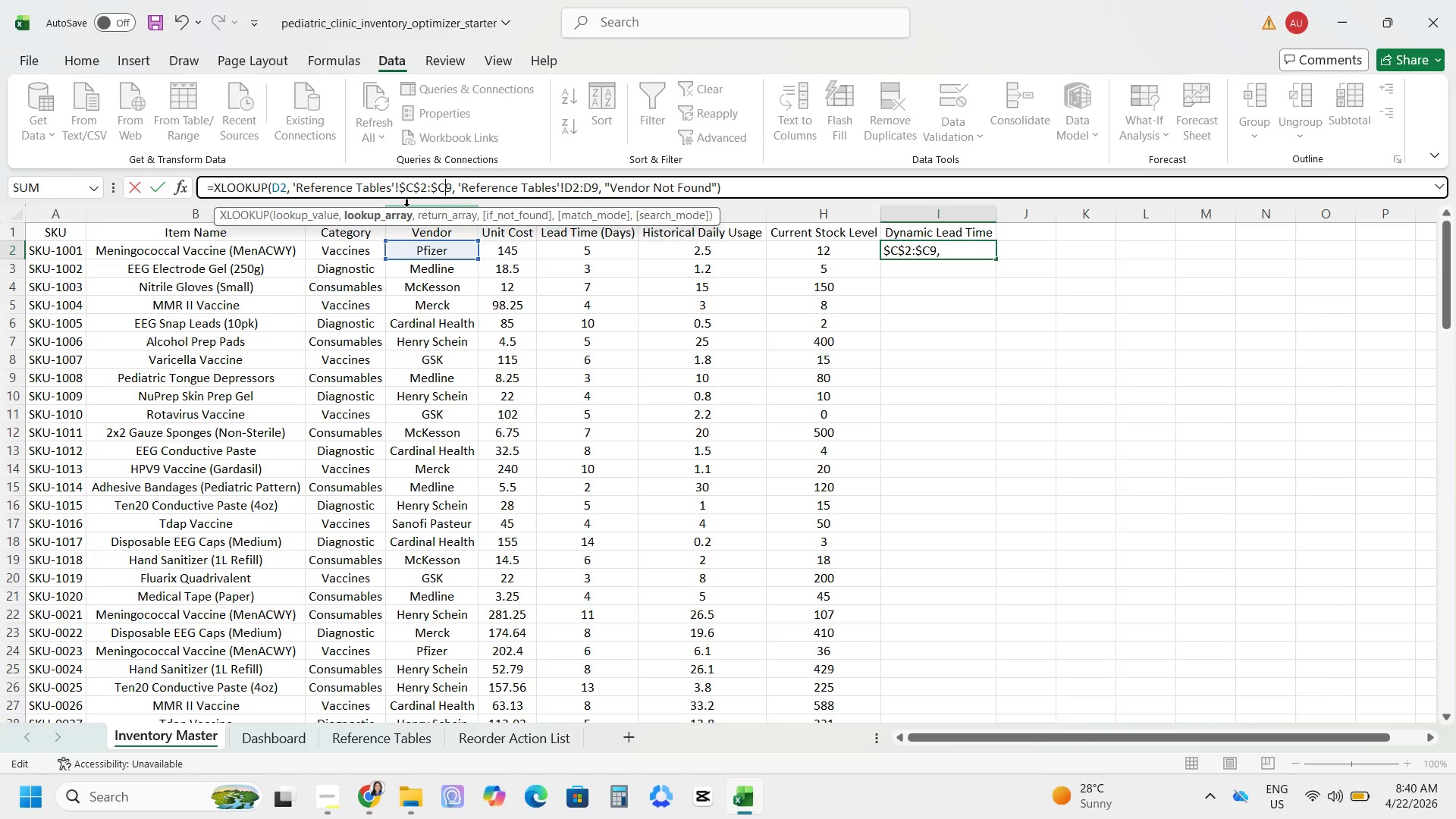 
key(Shift+ShiftRight)
 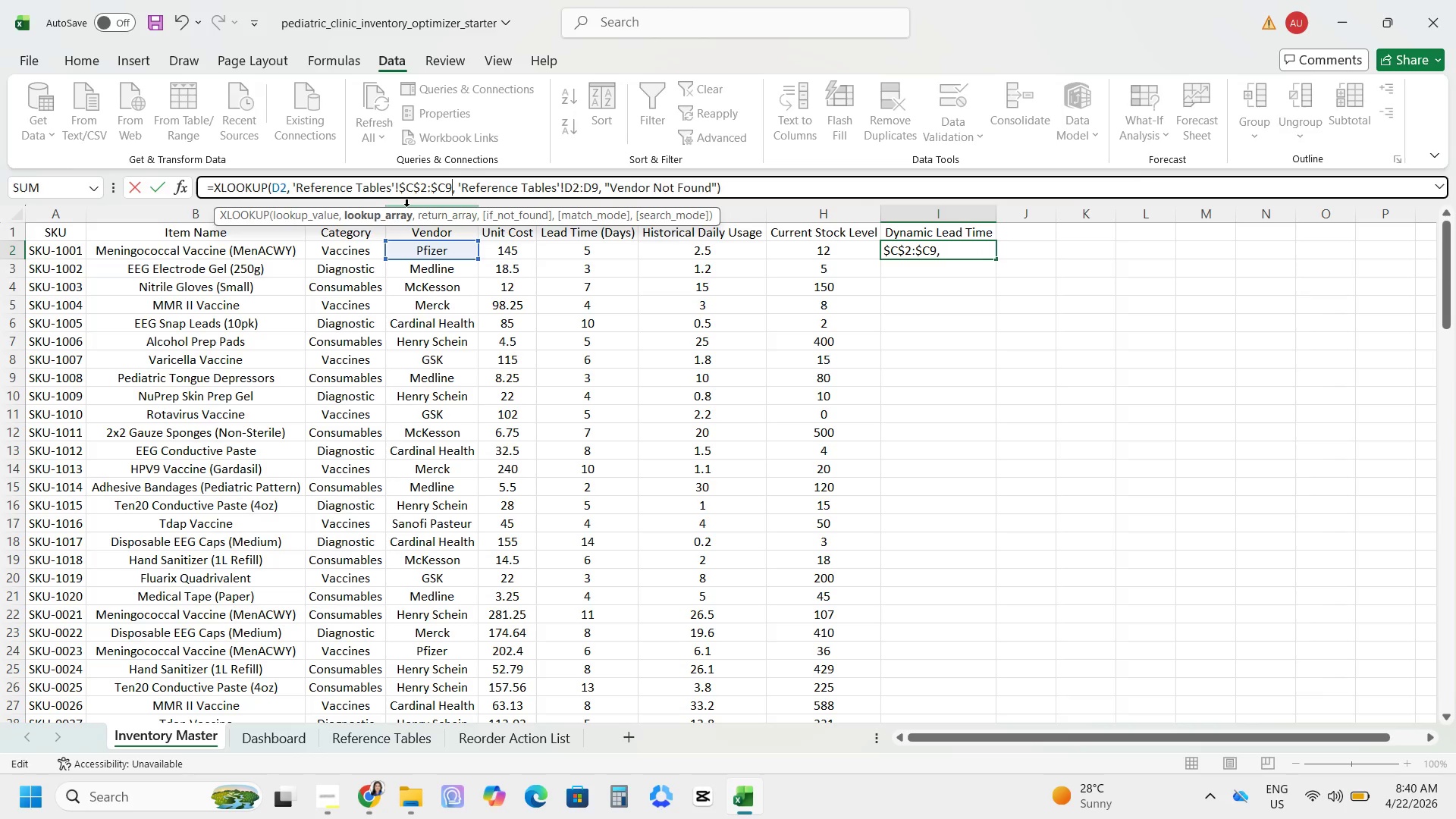 
key(Shift+4)
 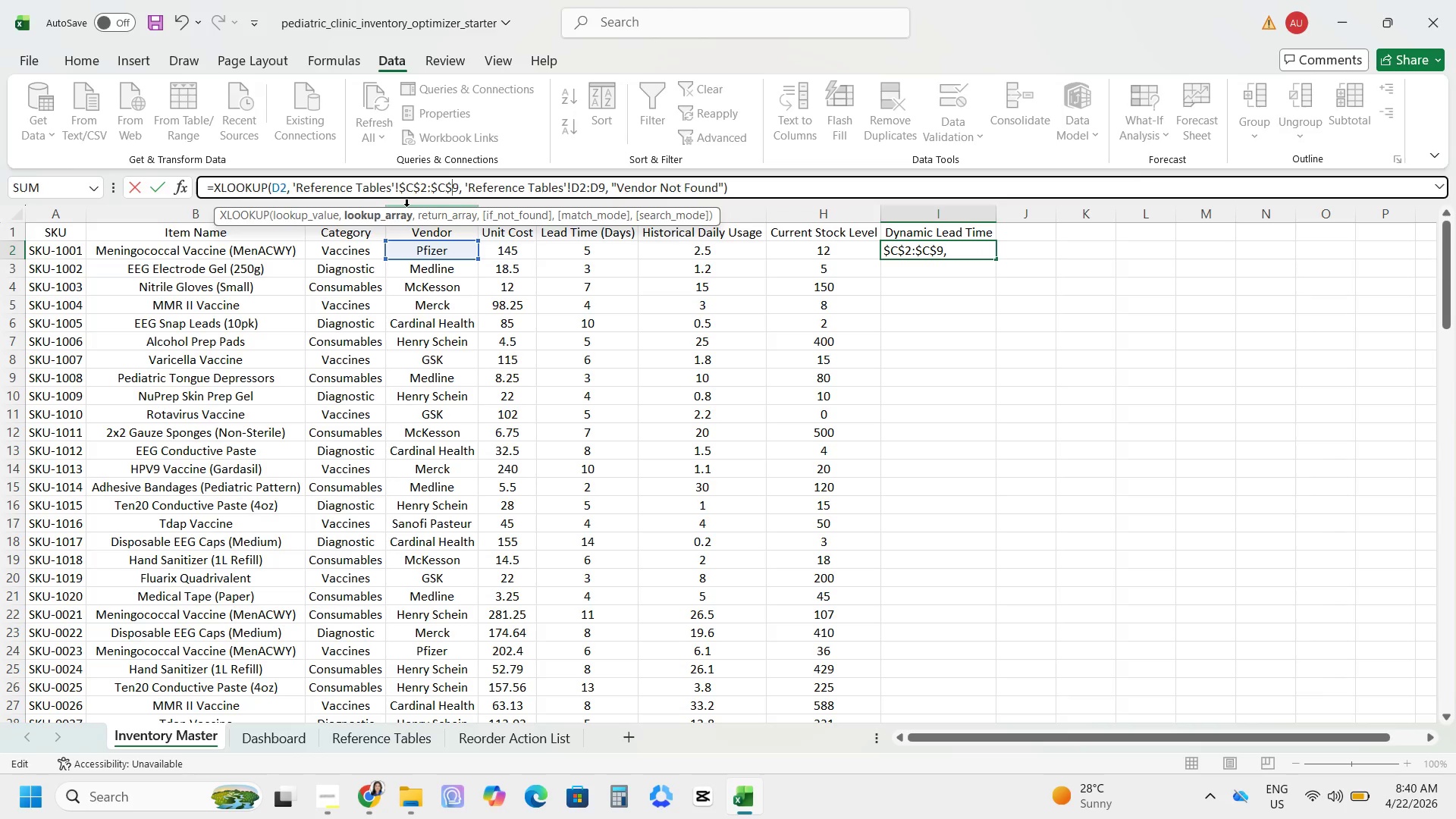 
key(ArrowRight)
 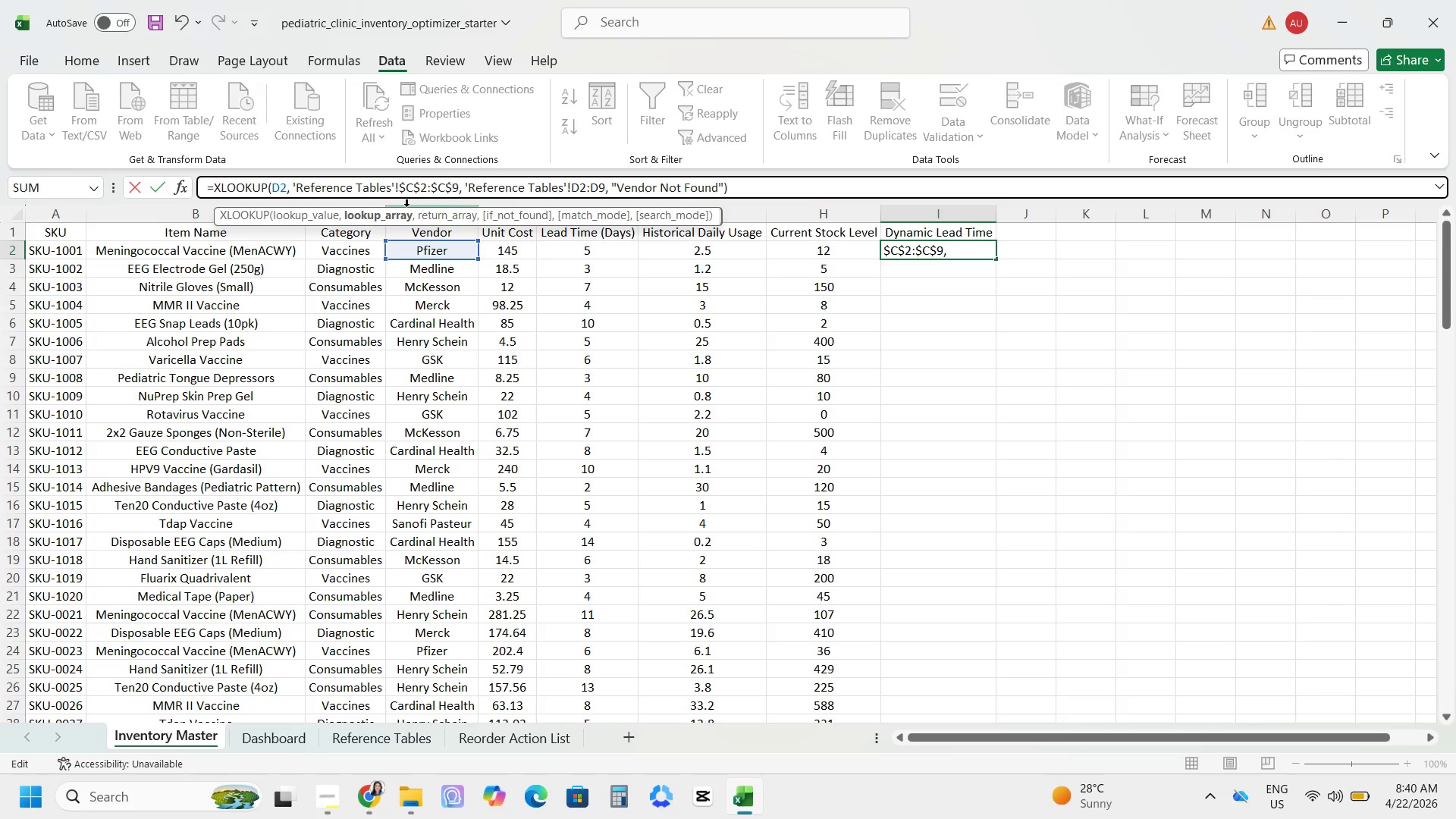 
hold_key(key=ArrowRight, duration=0.67)
 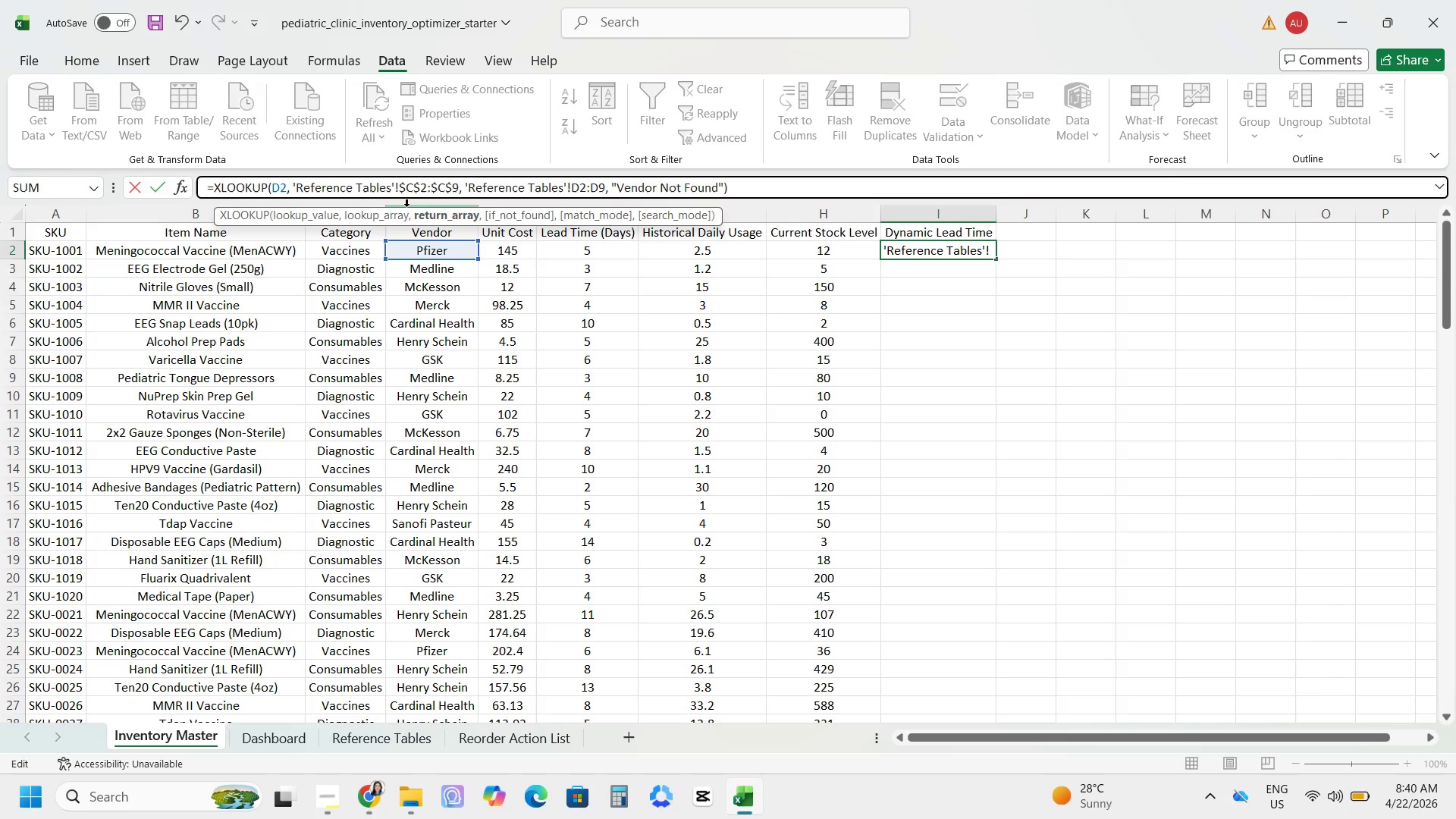 
key(ArrowRight)
 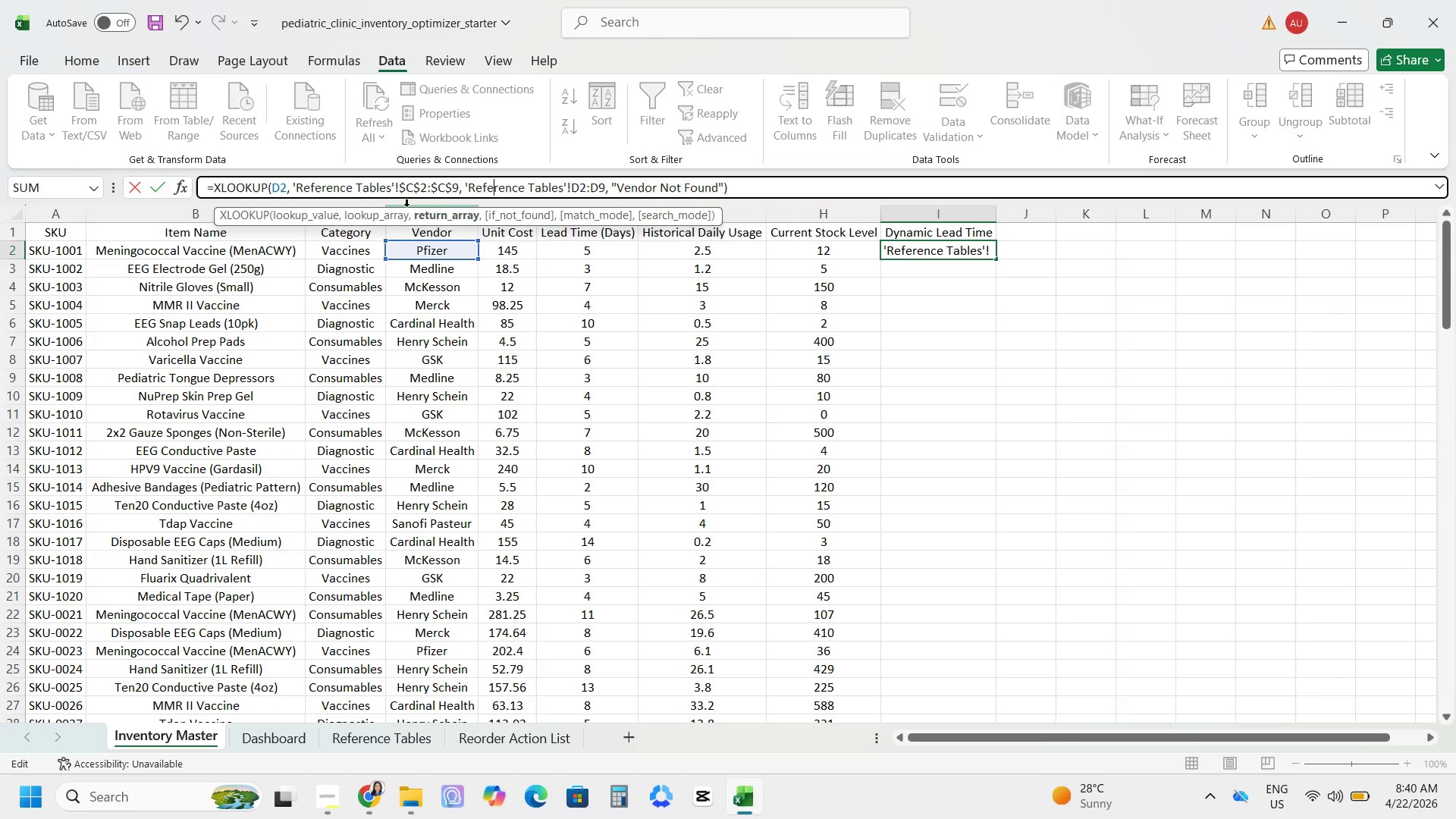 
key(ArrowRight)
 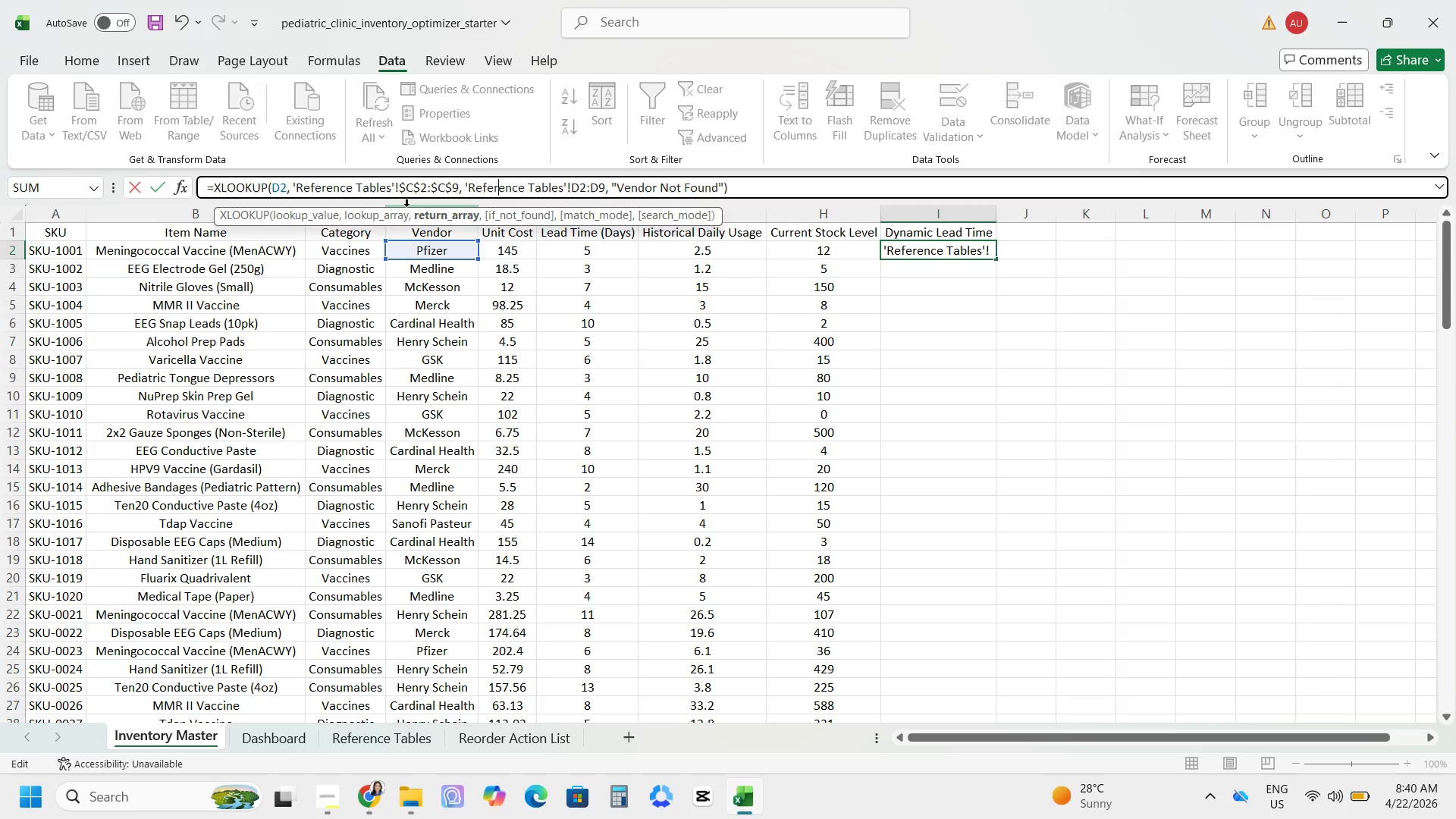 
key(ArrowRight)
 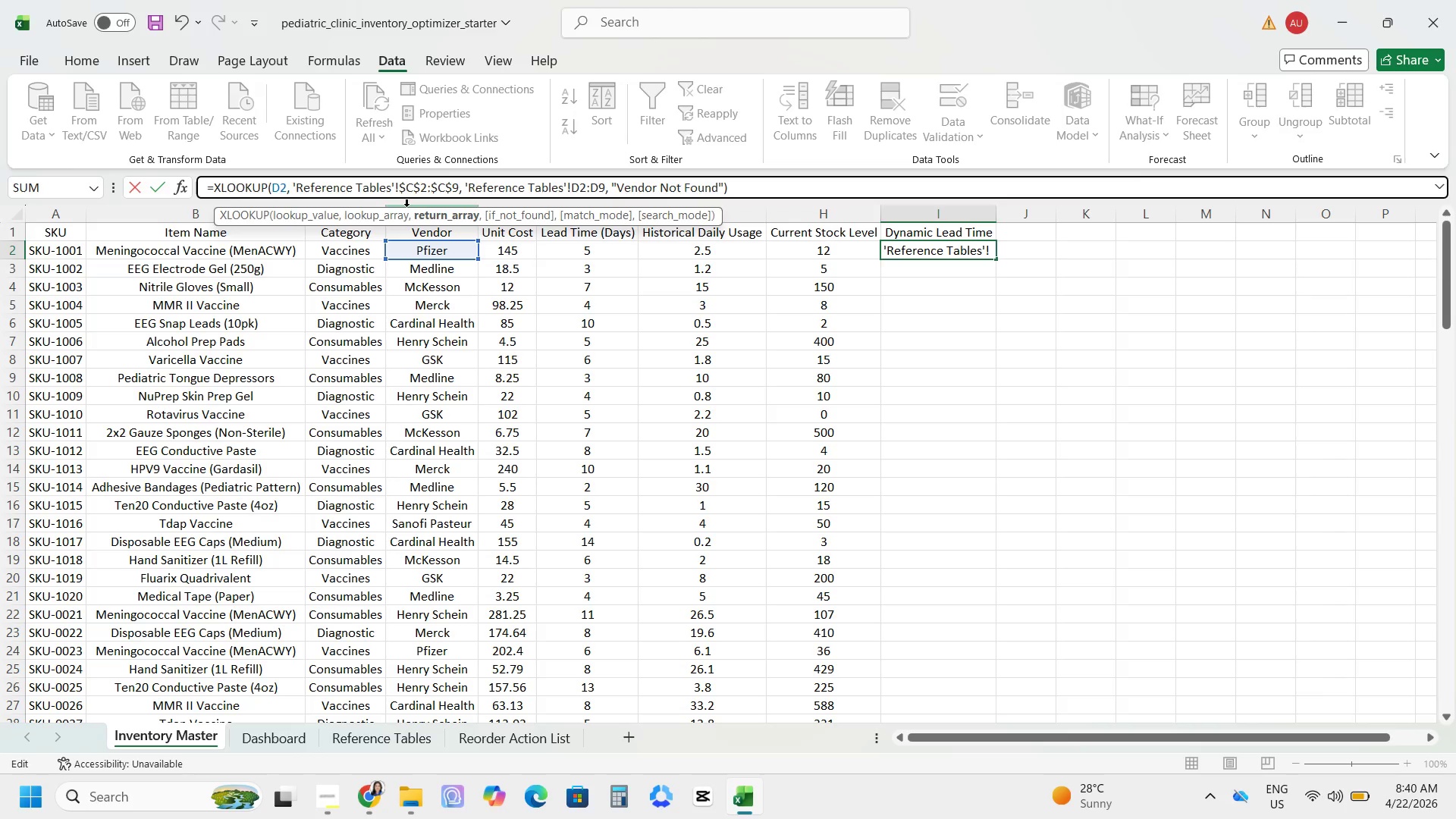 
hold_key(key=ArrowRight, duration=0.36)
 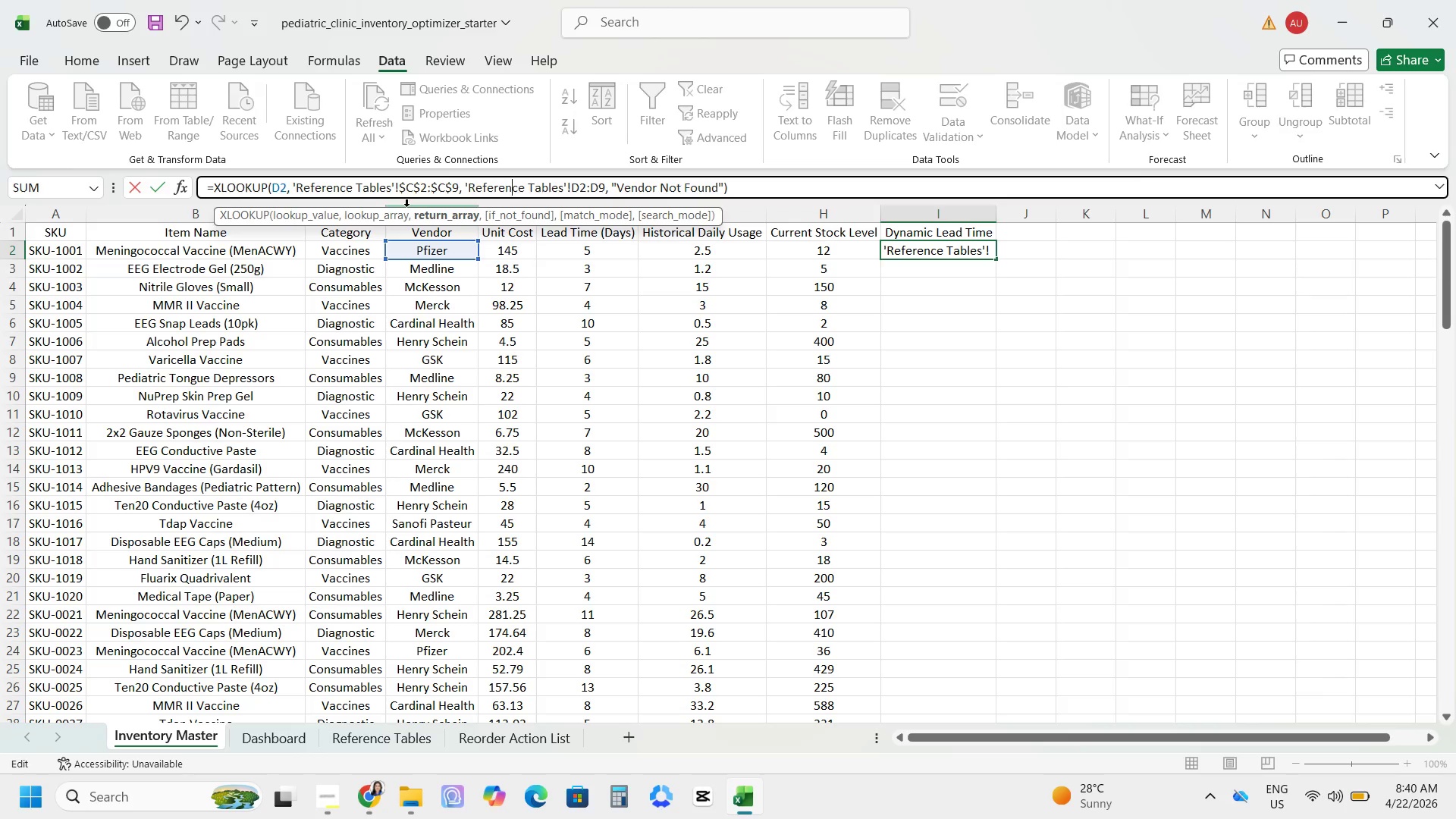 
key(ArrowRight)
 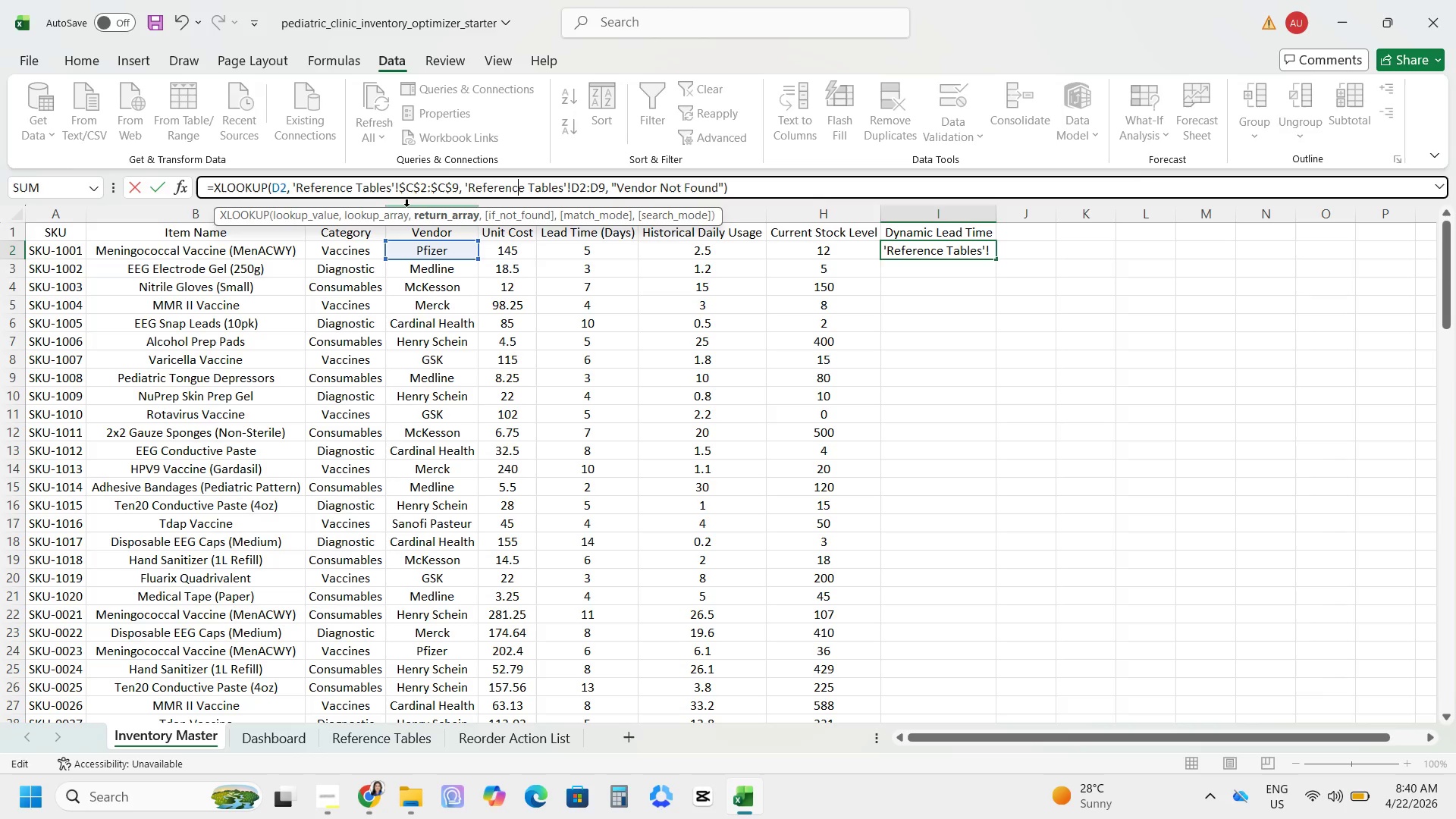 
key(ArrowRight)
 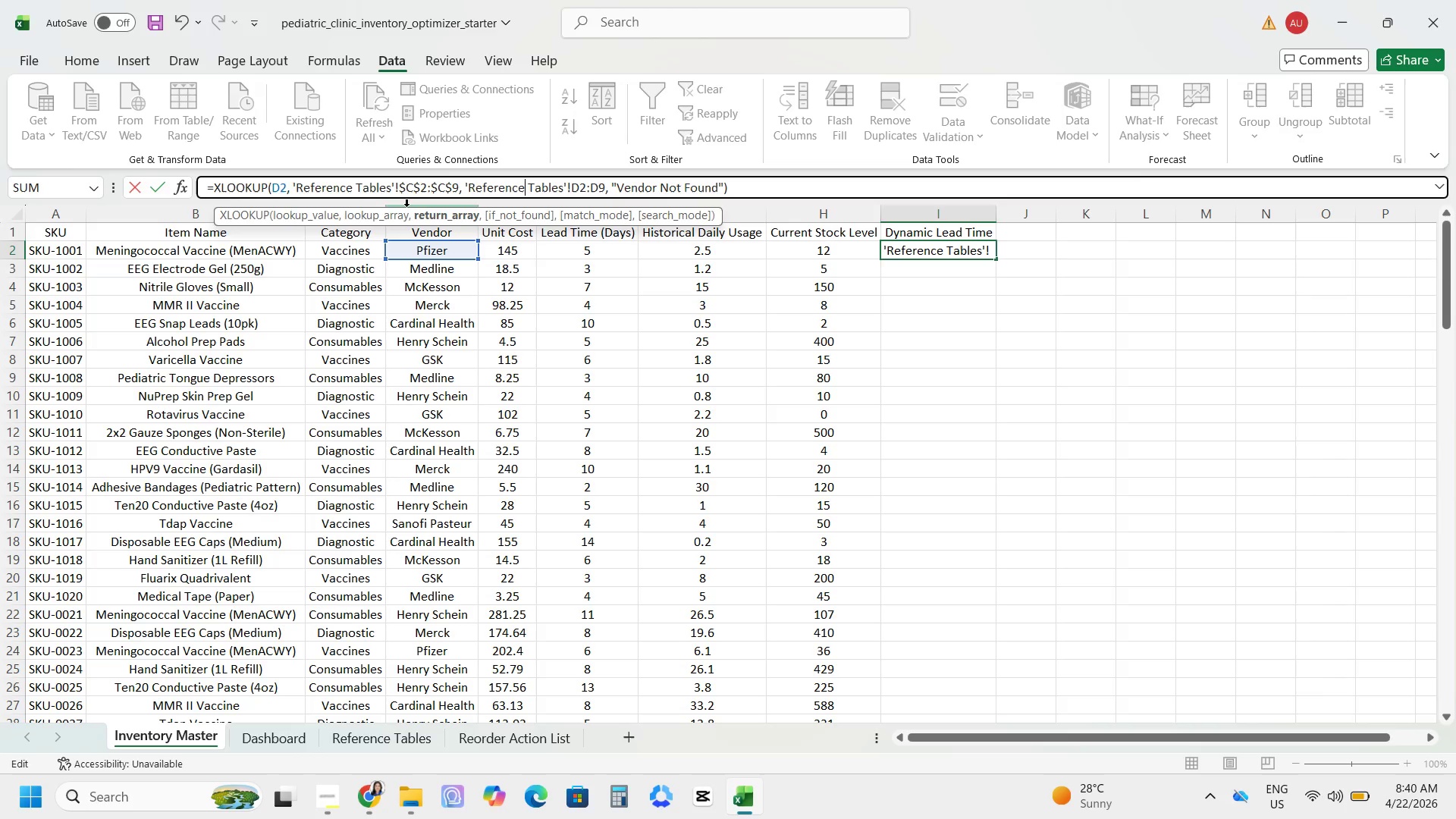 
key(ArrowRight)
 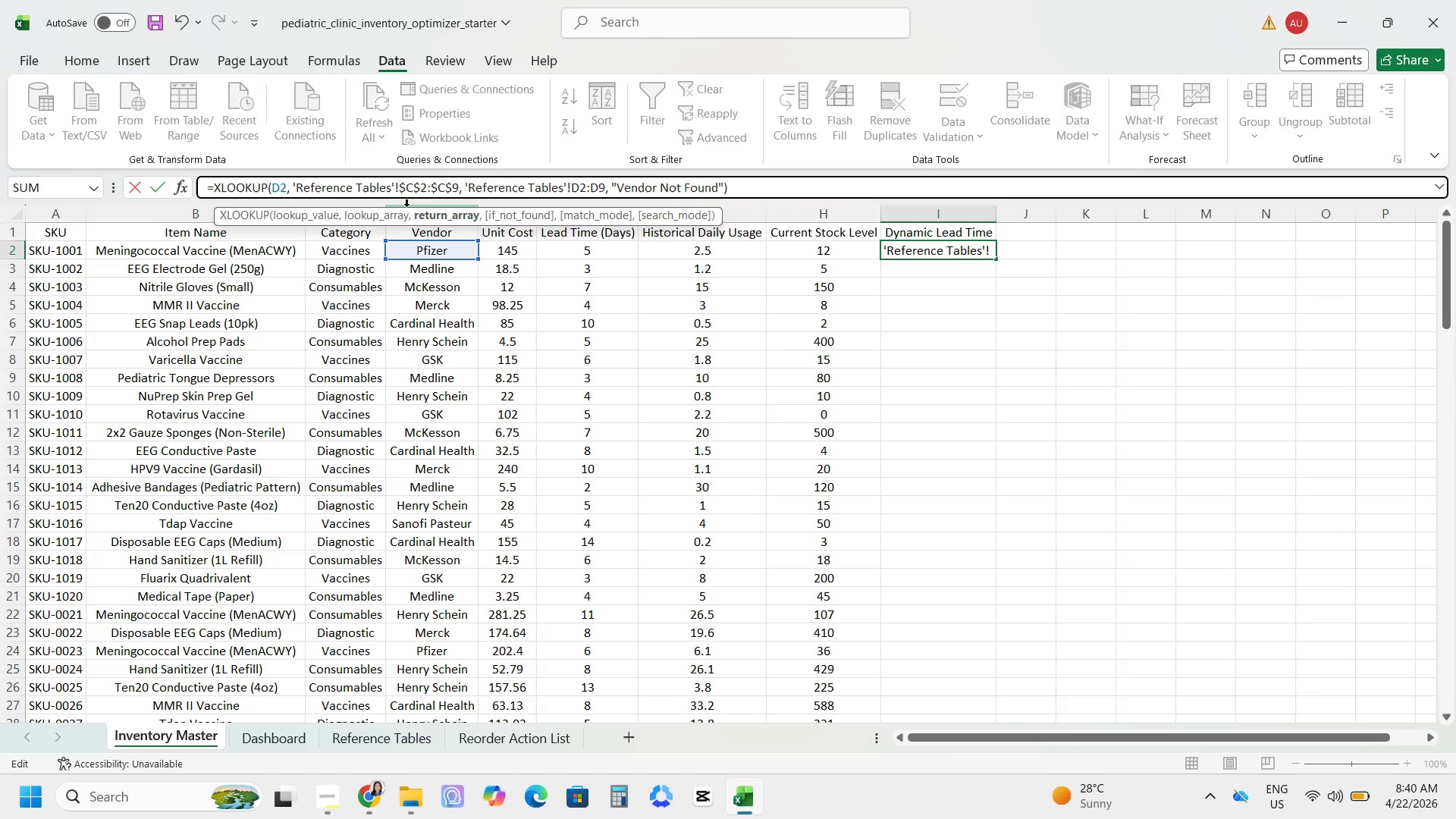 
key(ArrowRight)
 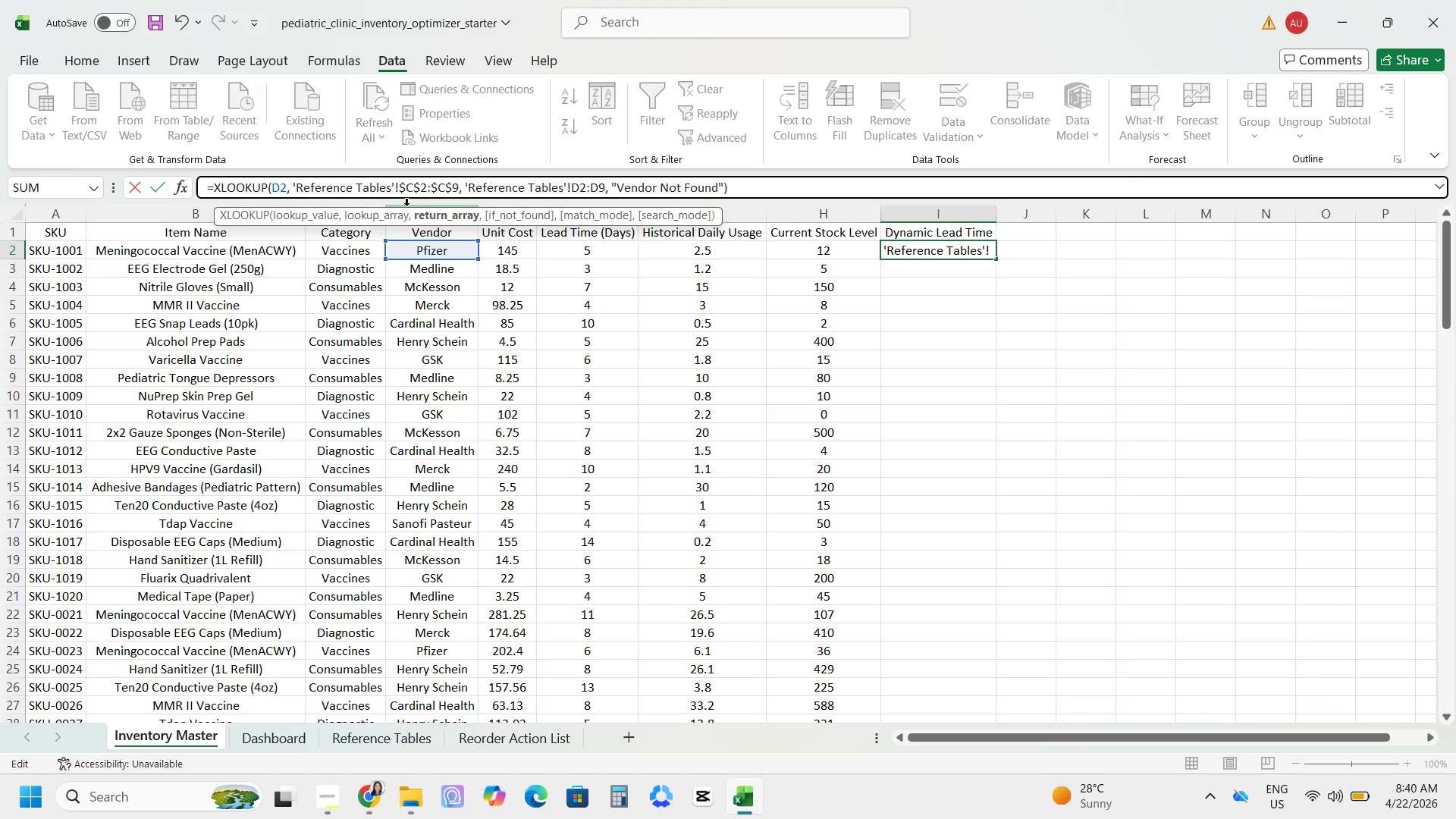 
key(ArrowRight)
 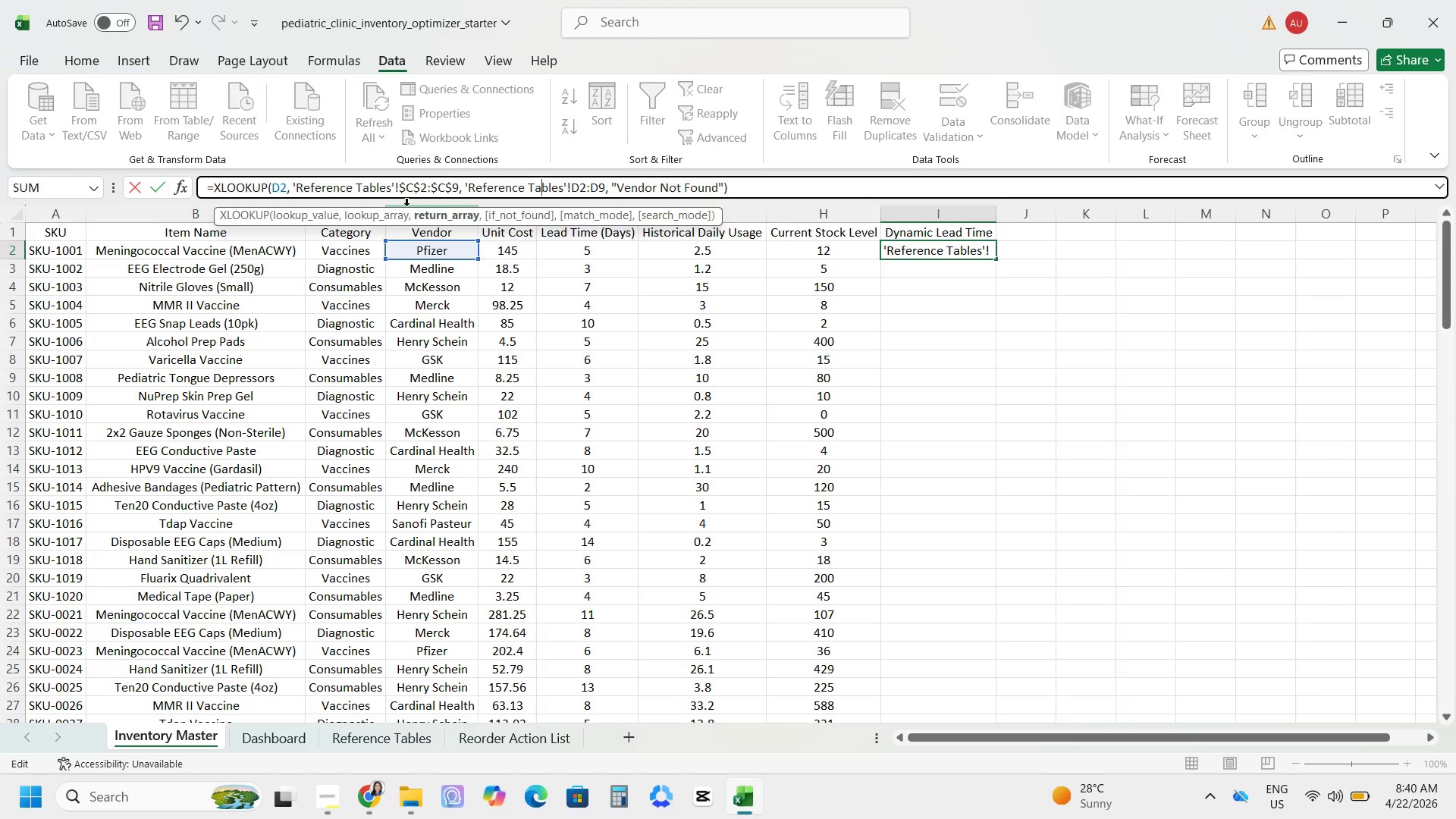 
key(ArrowRight)
 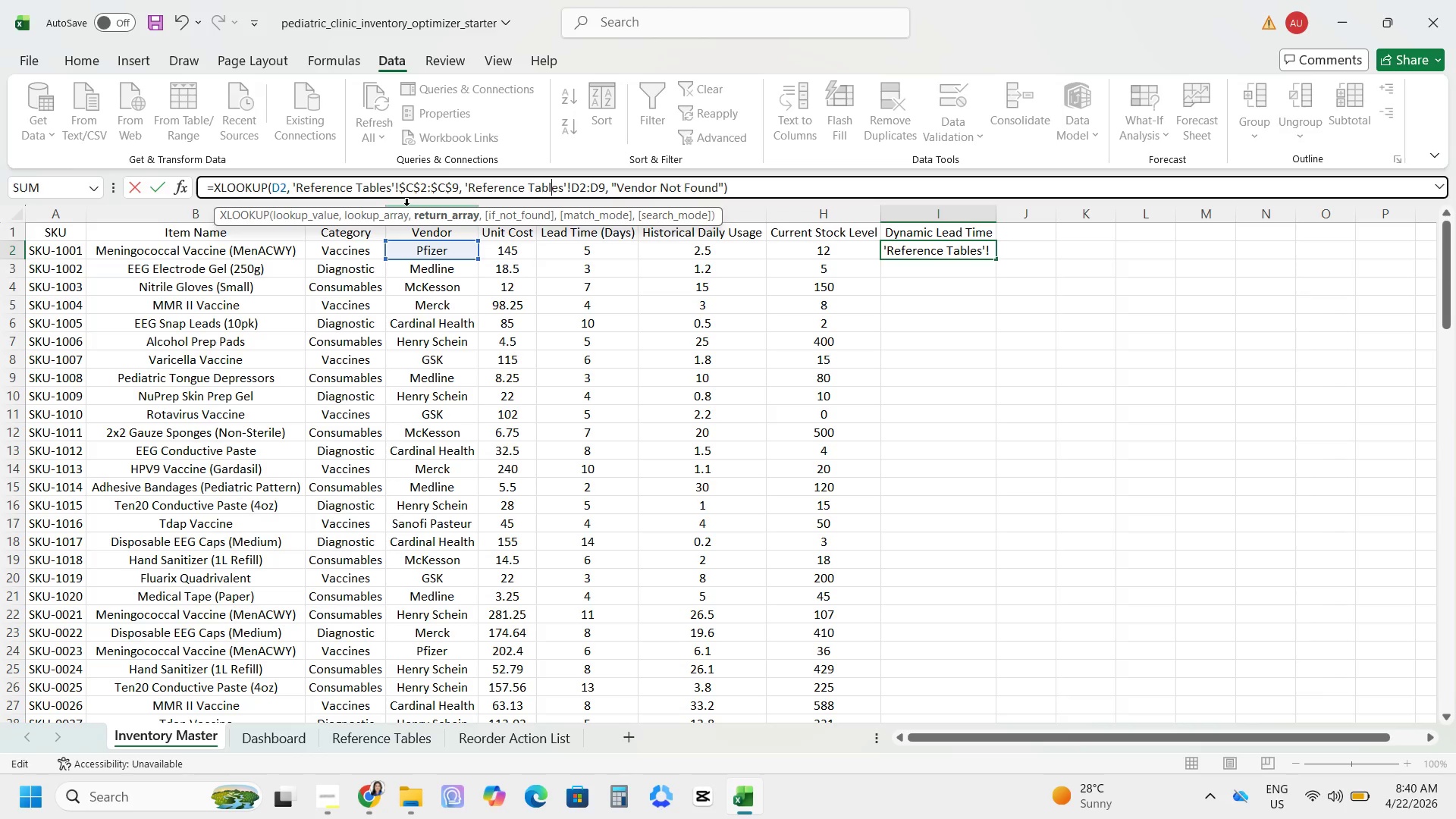 
key(ArrowRight)
 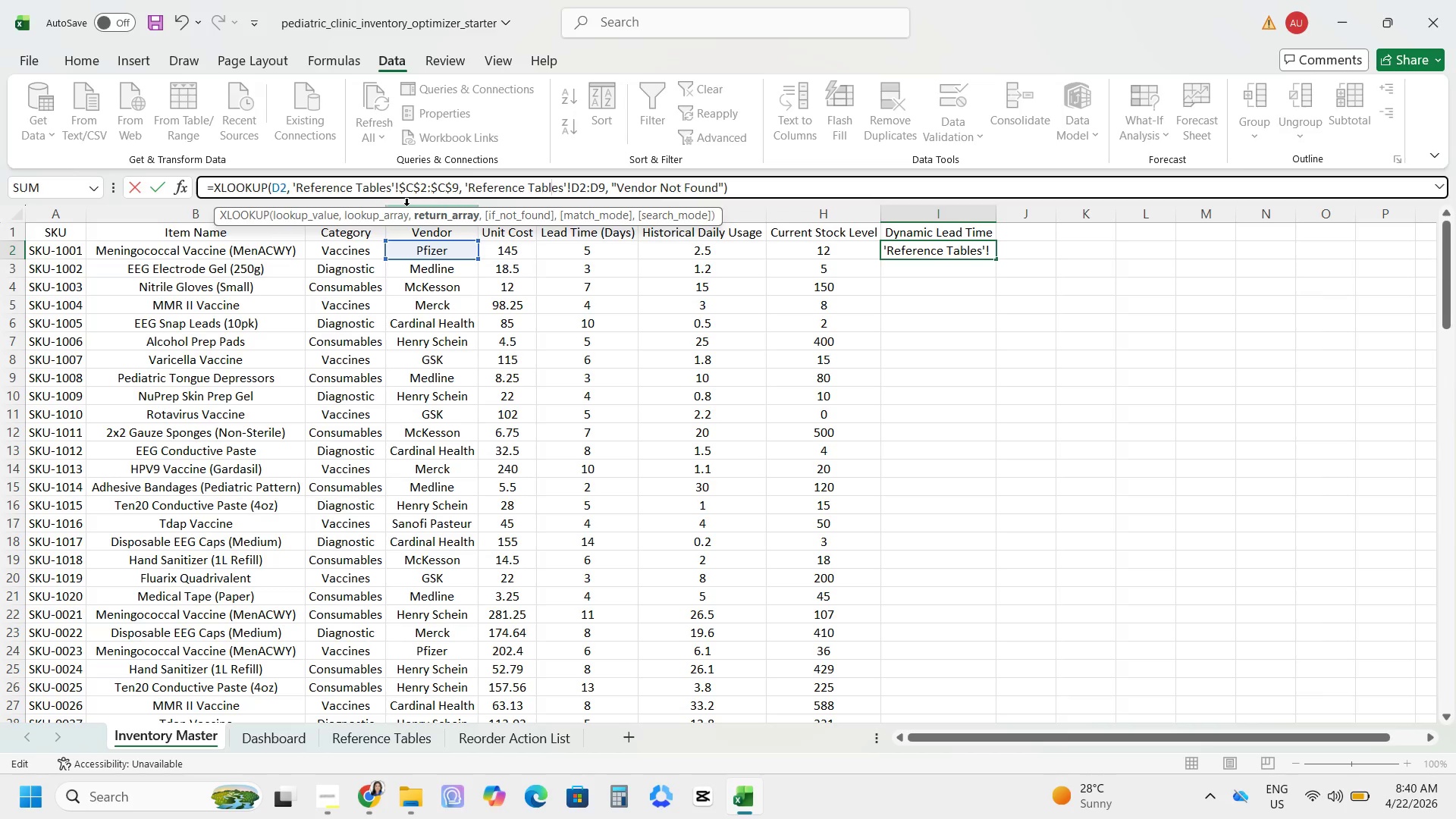 
key(ArrowRight)
 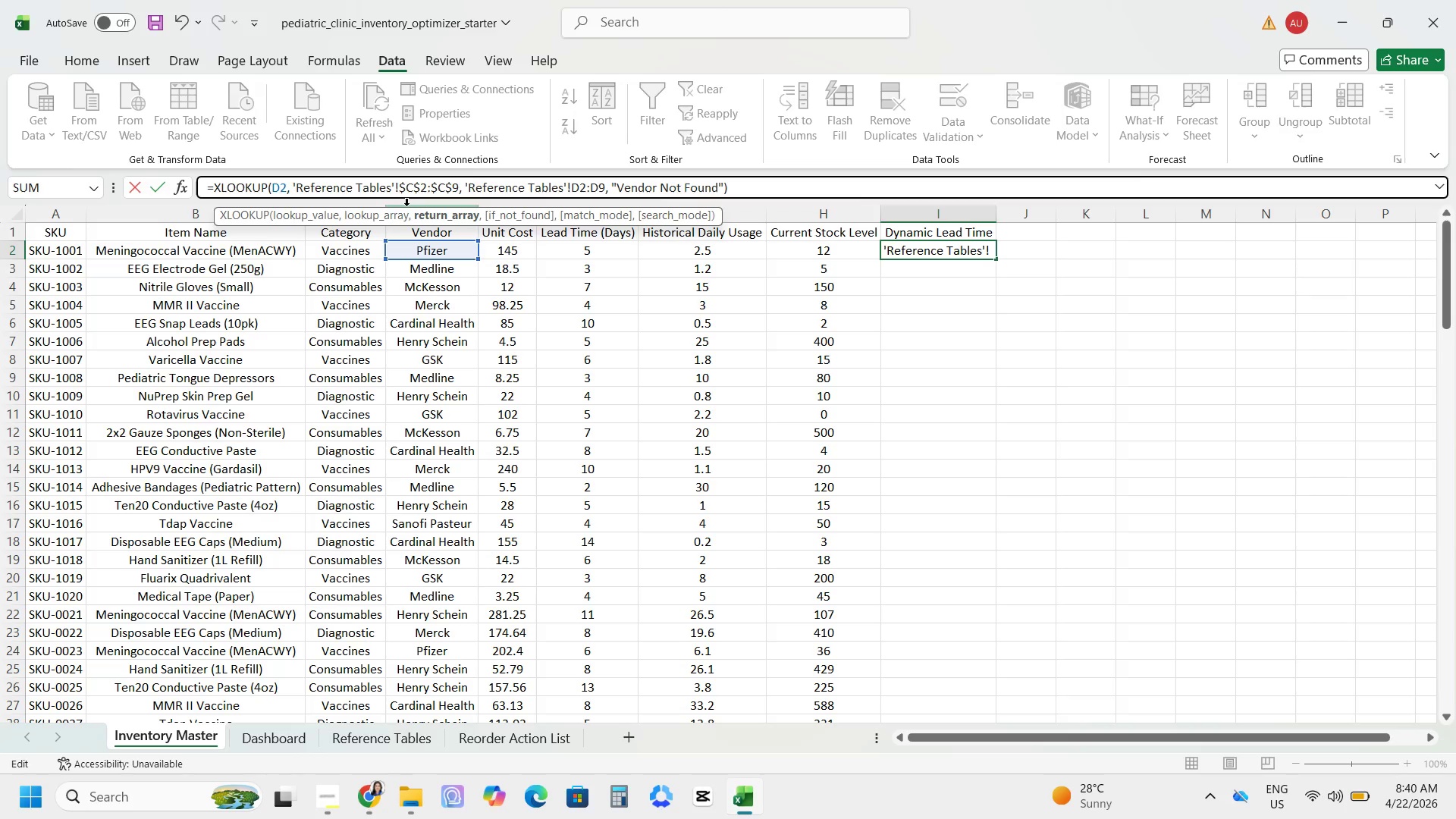 
key(ArrowRight)
 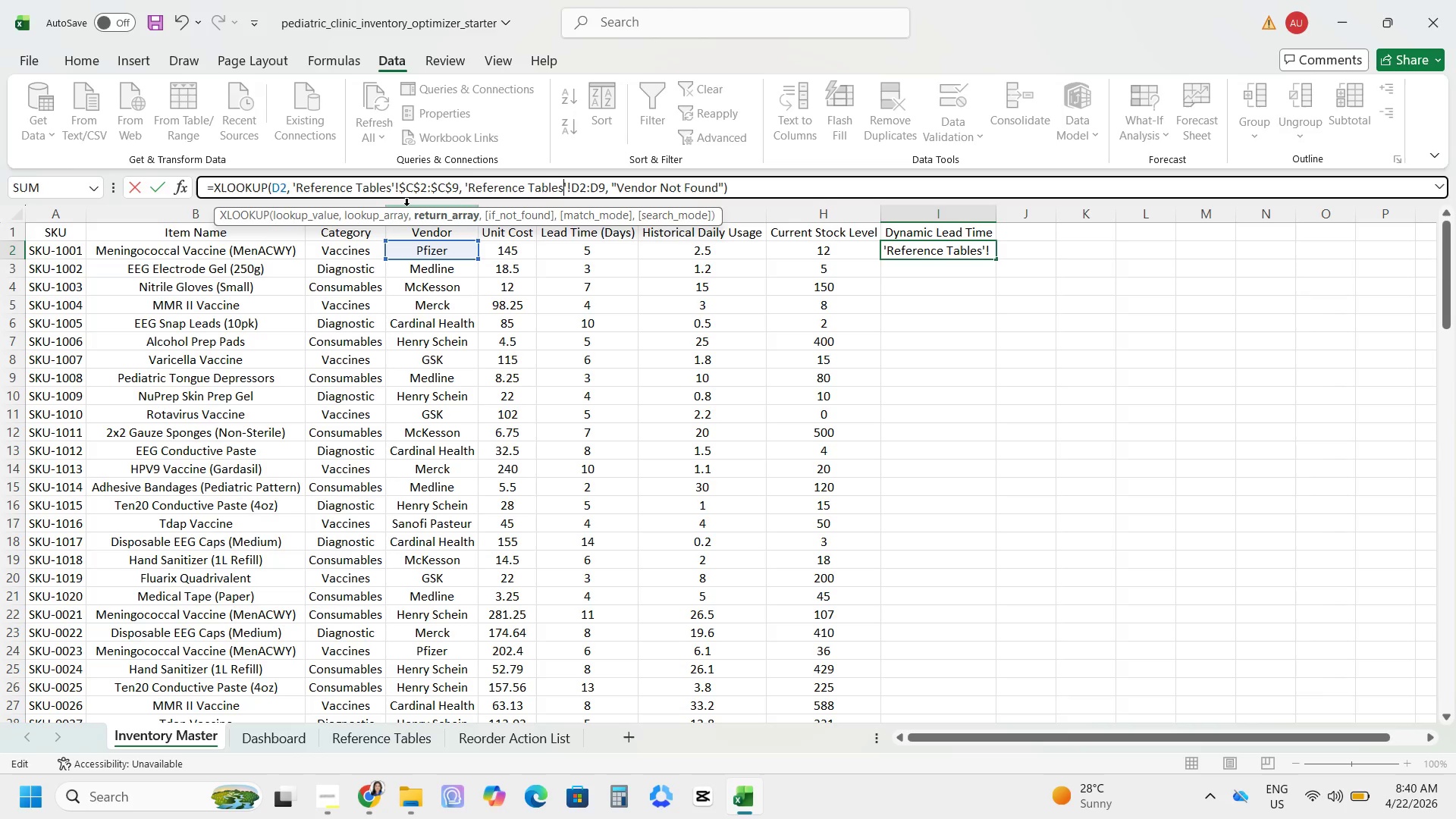 
key(ArrowRight)
 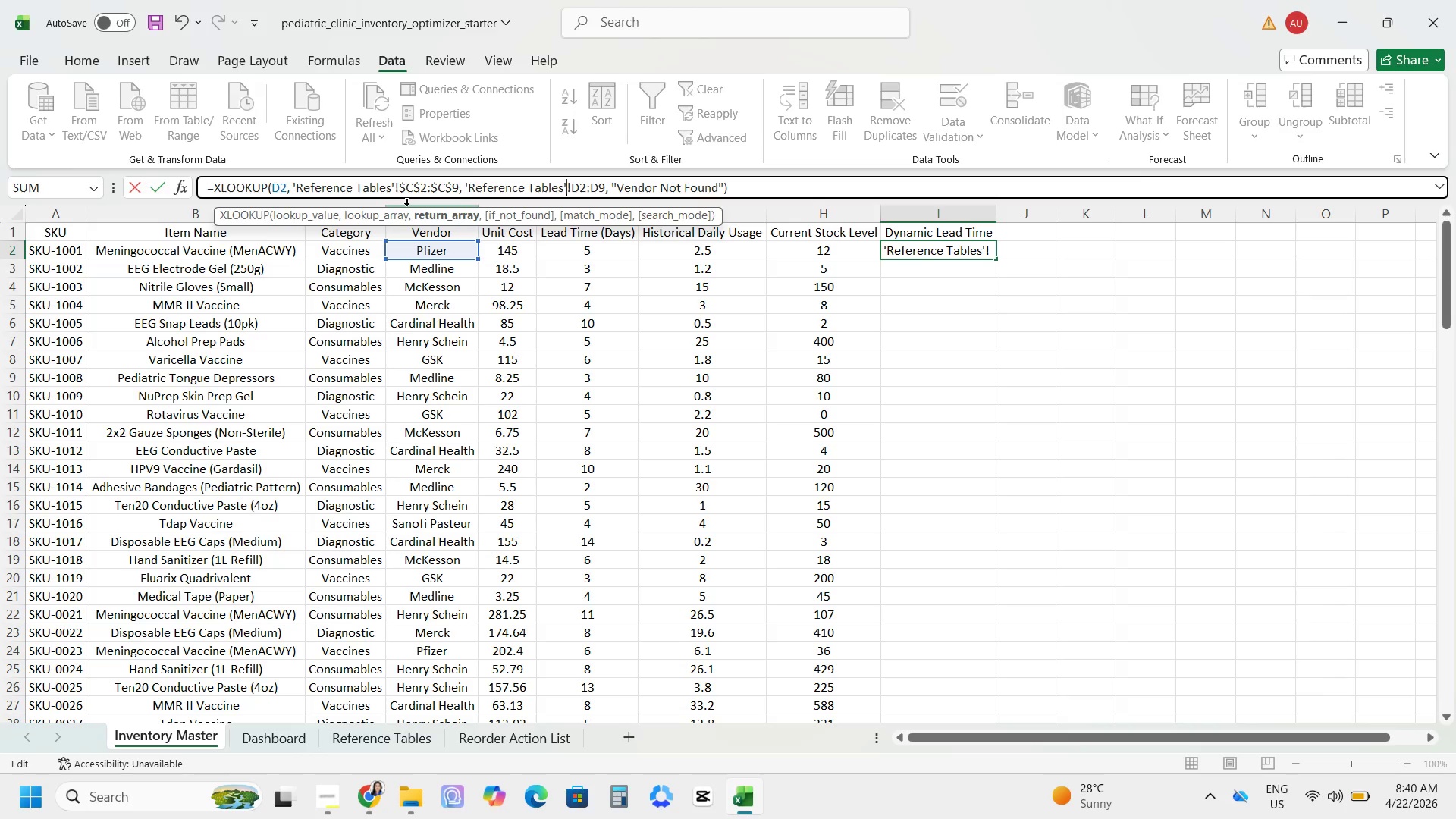 
key(ArrowRight)
 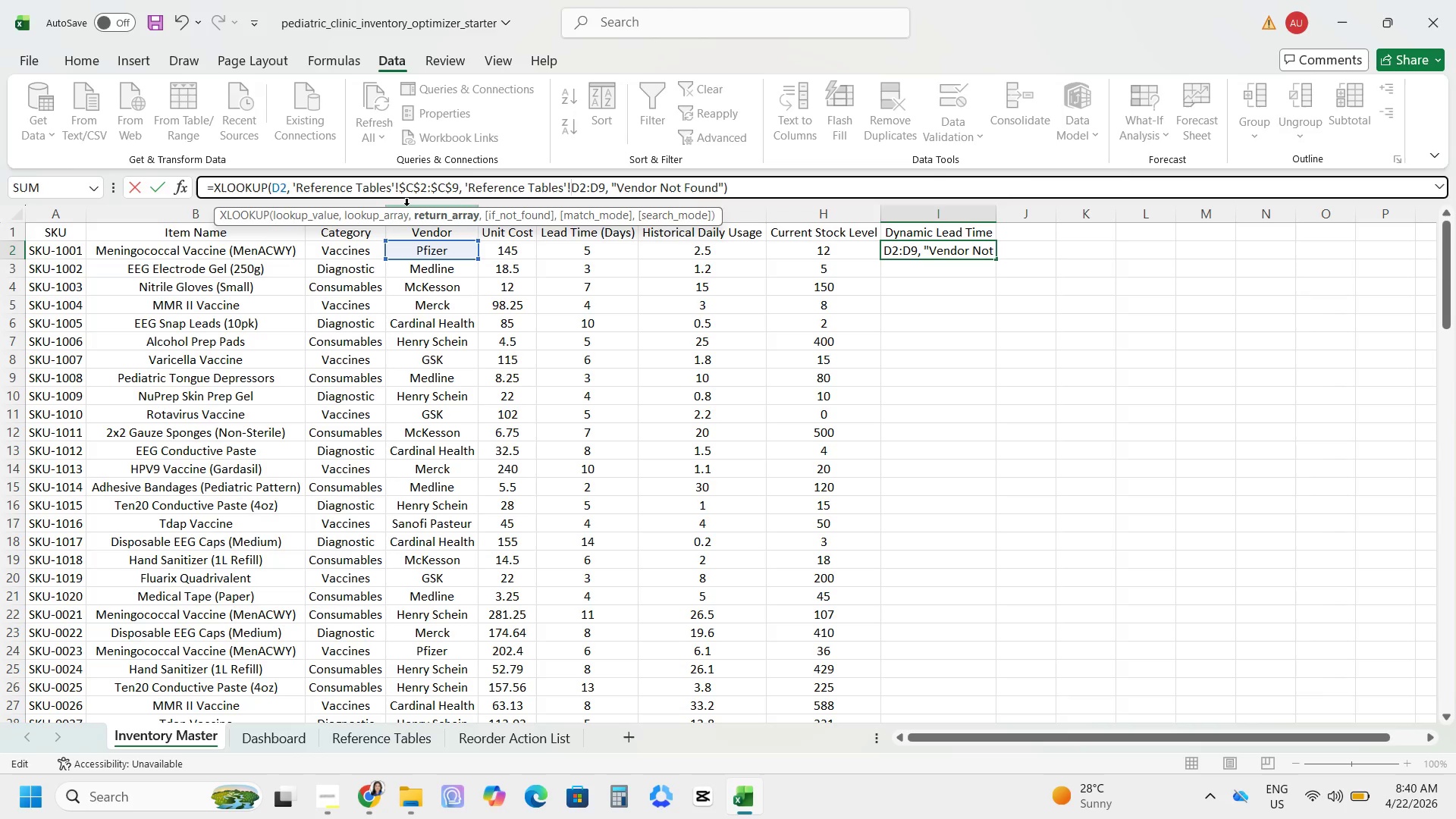 
key(Shift+ShiftRight)
 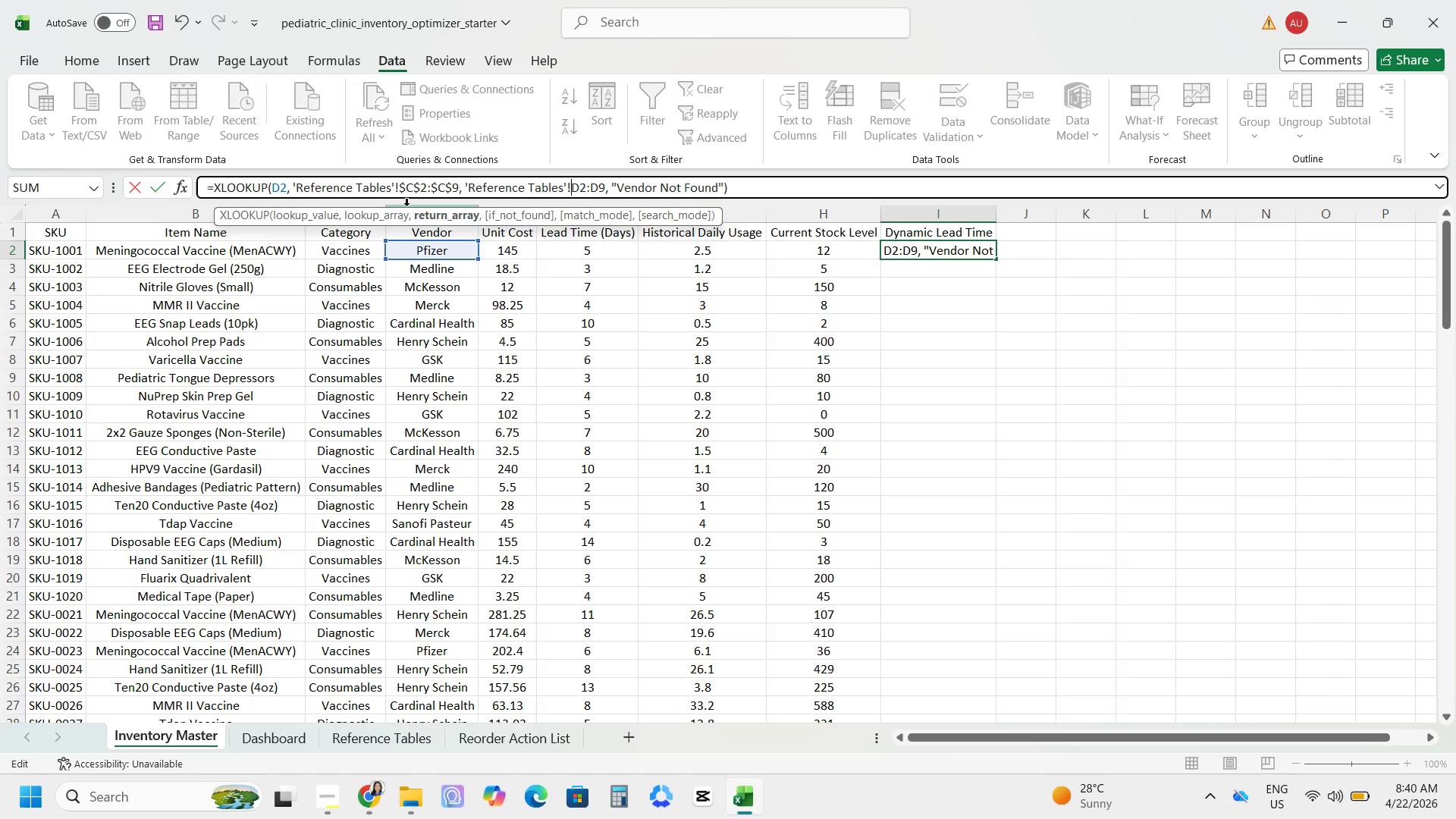 
key(Shift+4)
 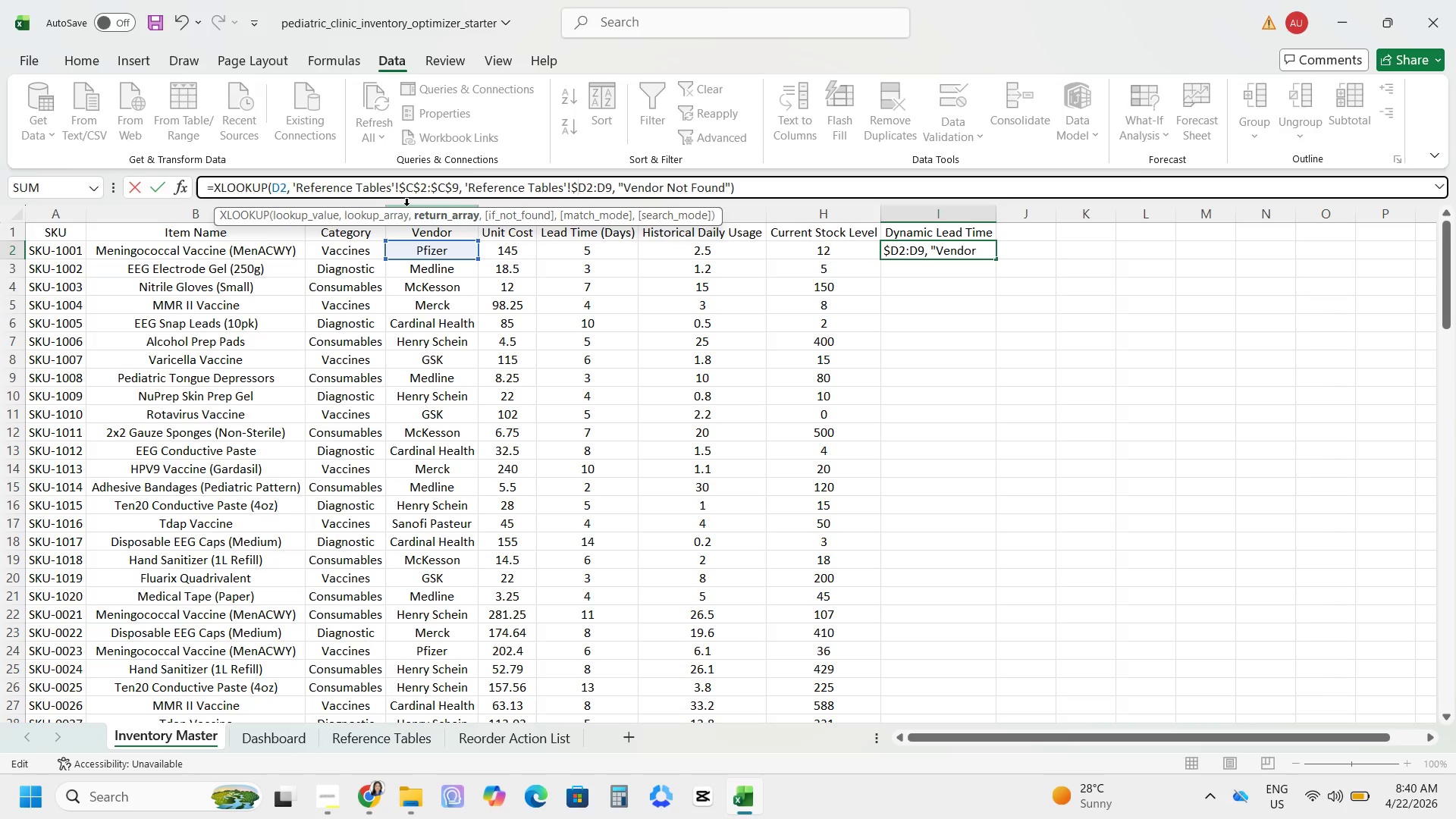 
key(ArrowRight)
 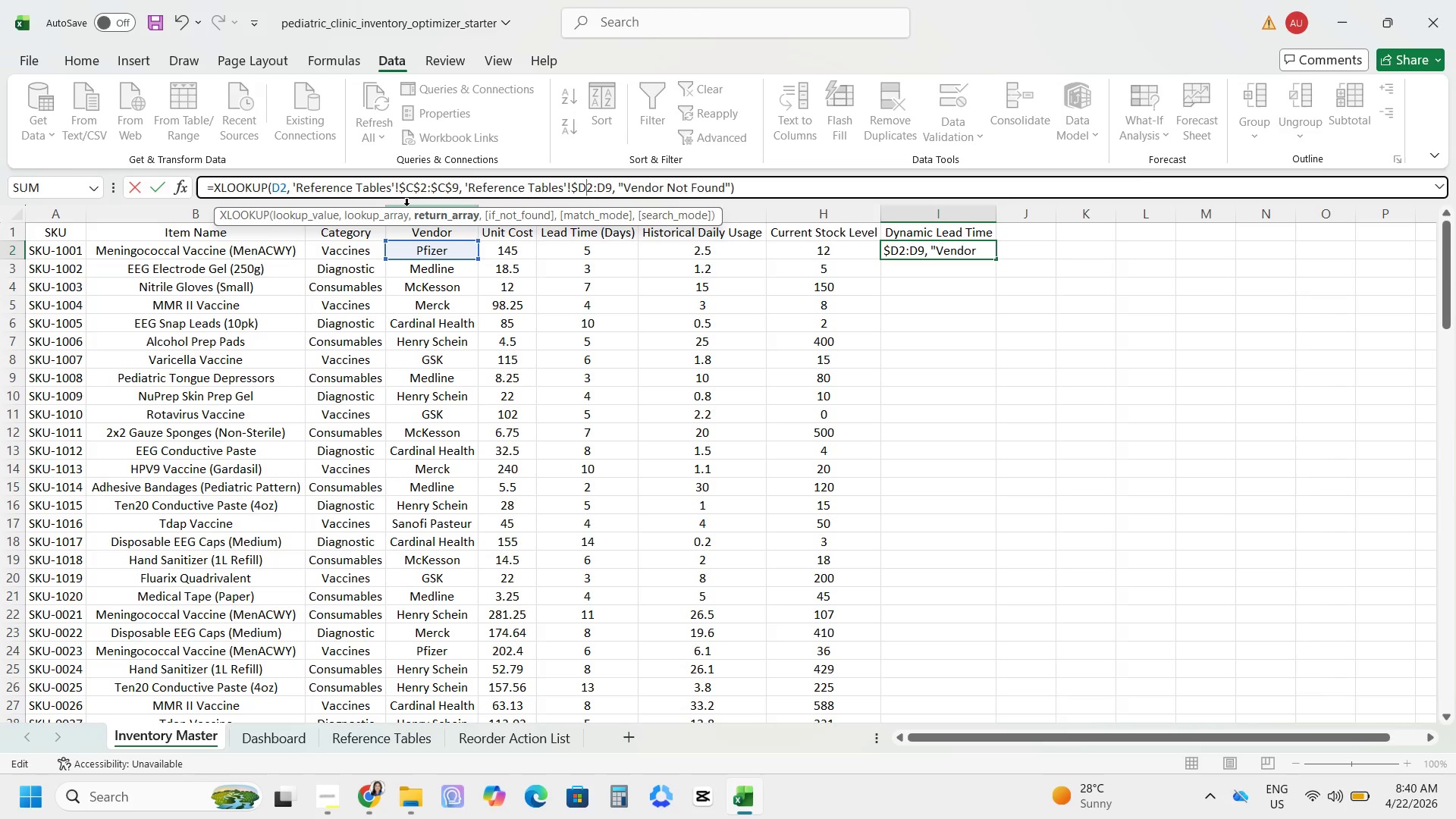 
key(Shift+ShiftRight)
 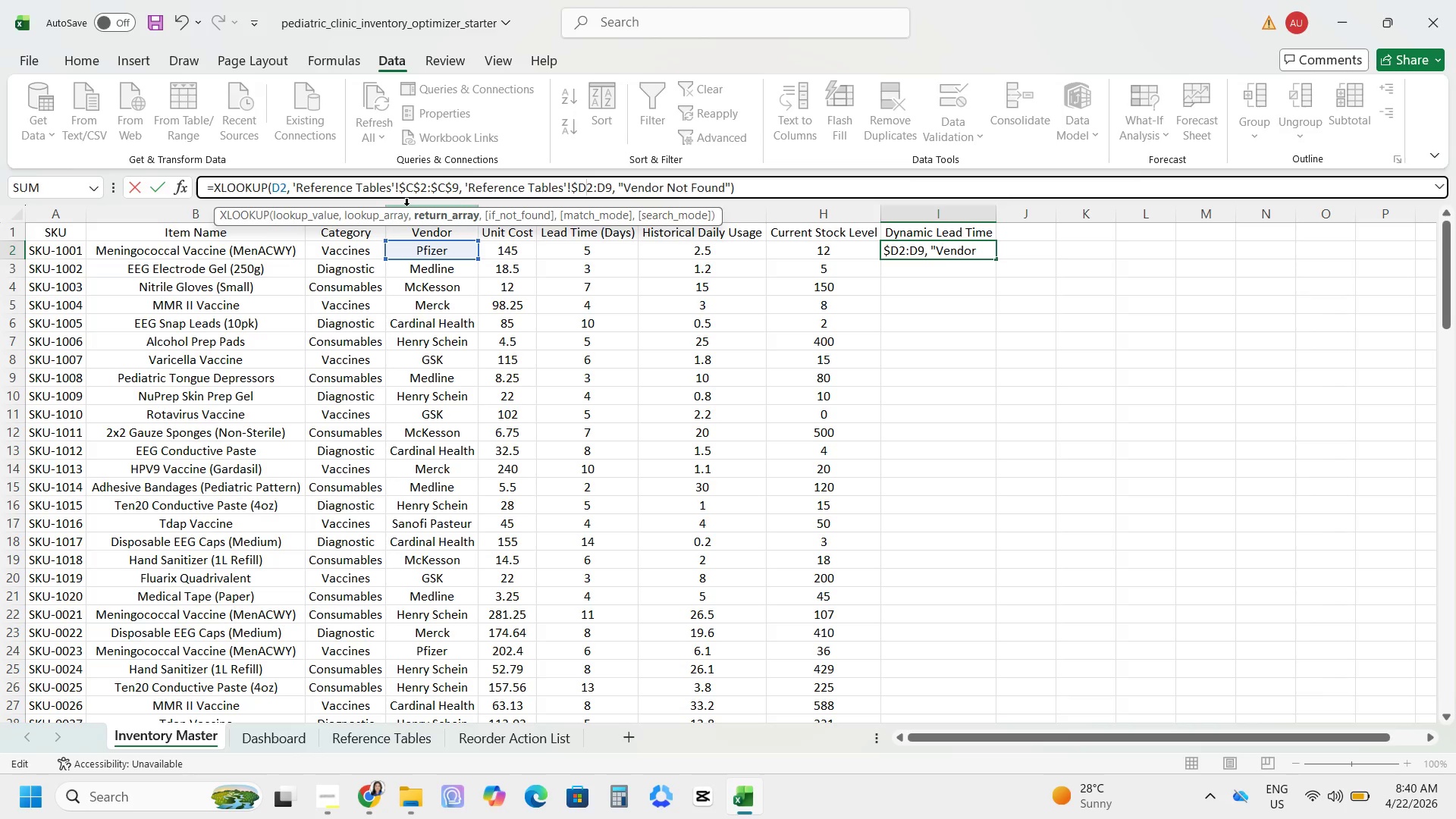 
key(Shift+4)
 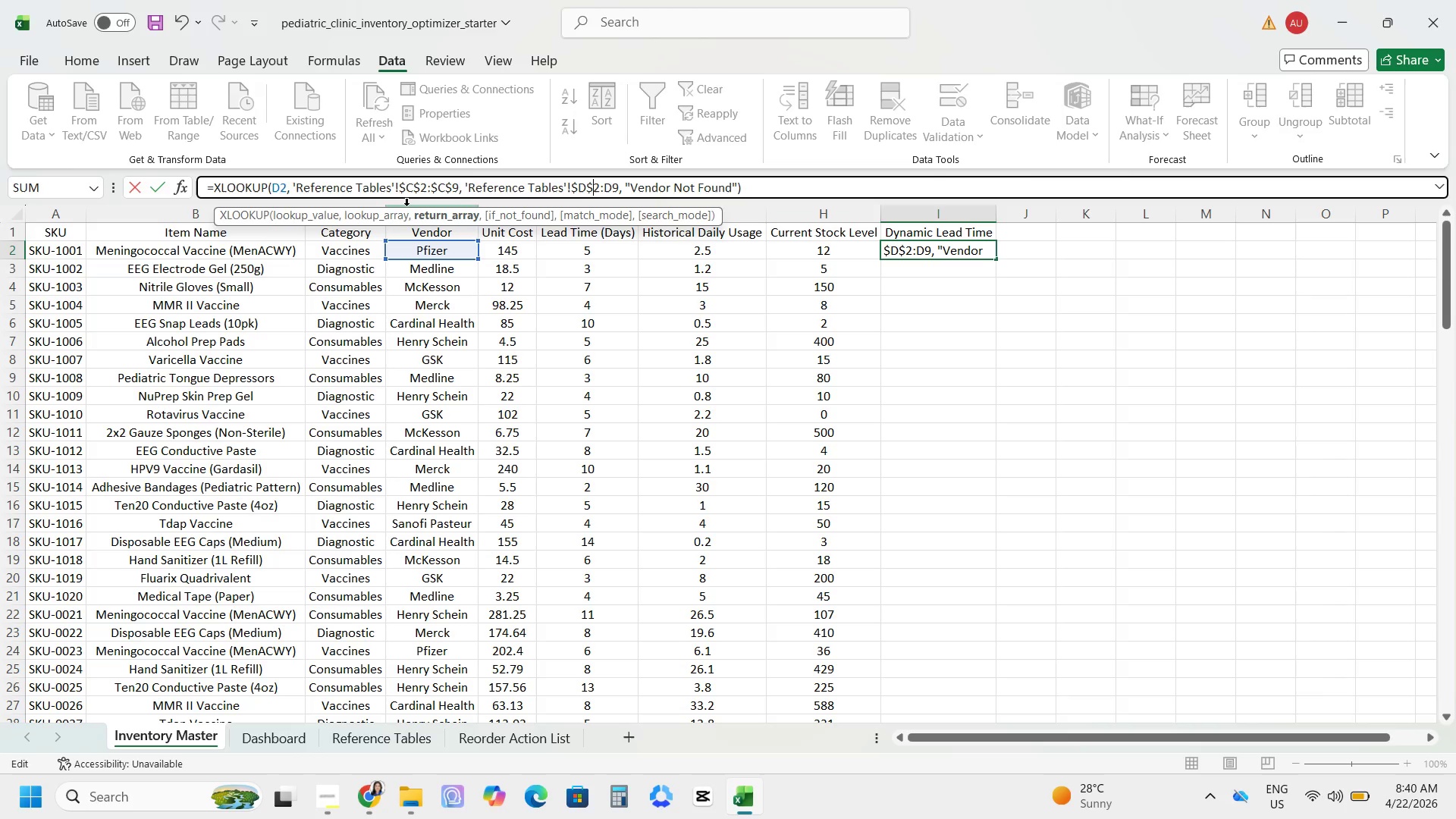 
key(ArrowRight)
 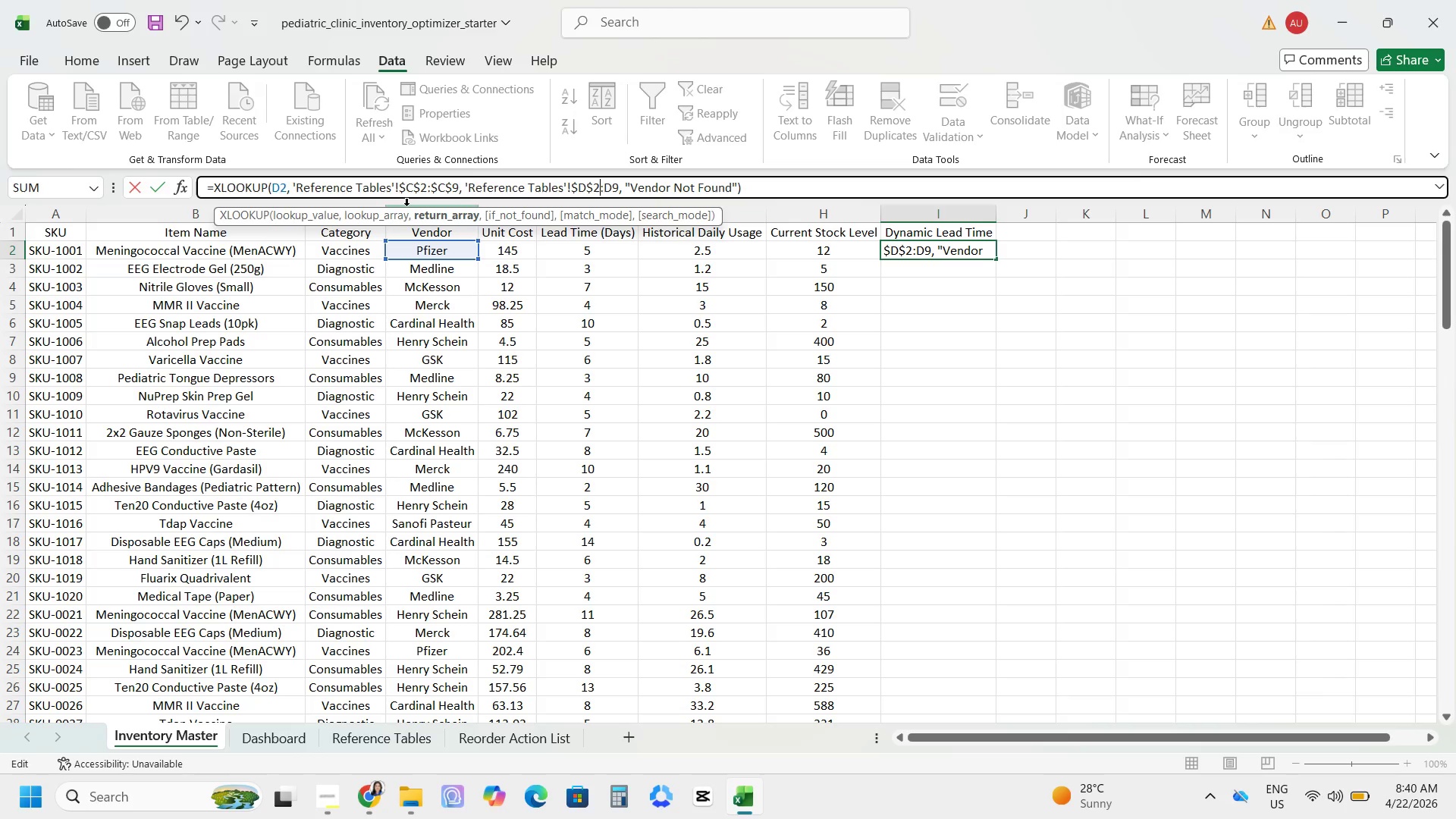 
key(ArrowRight)
 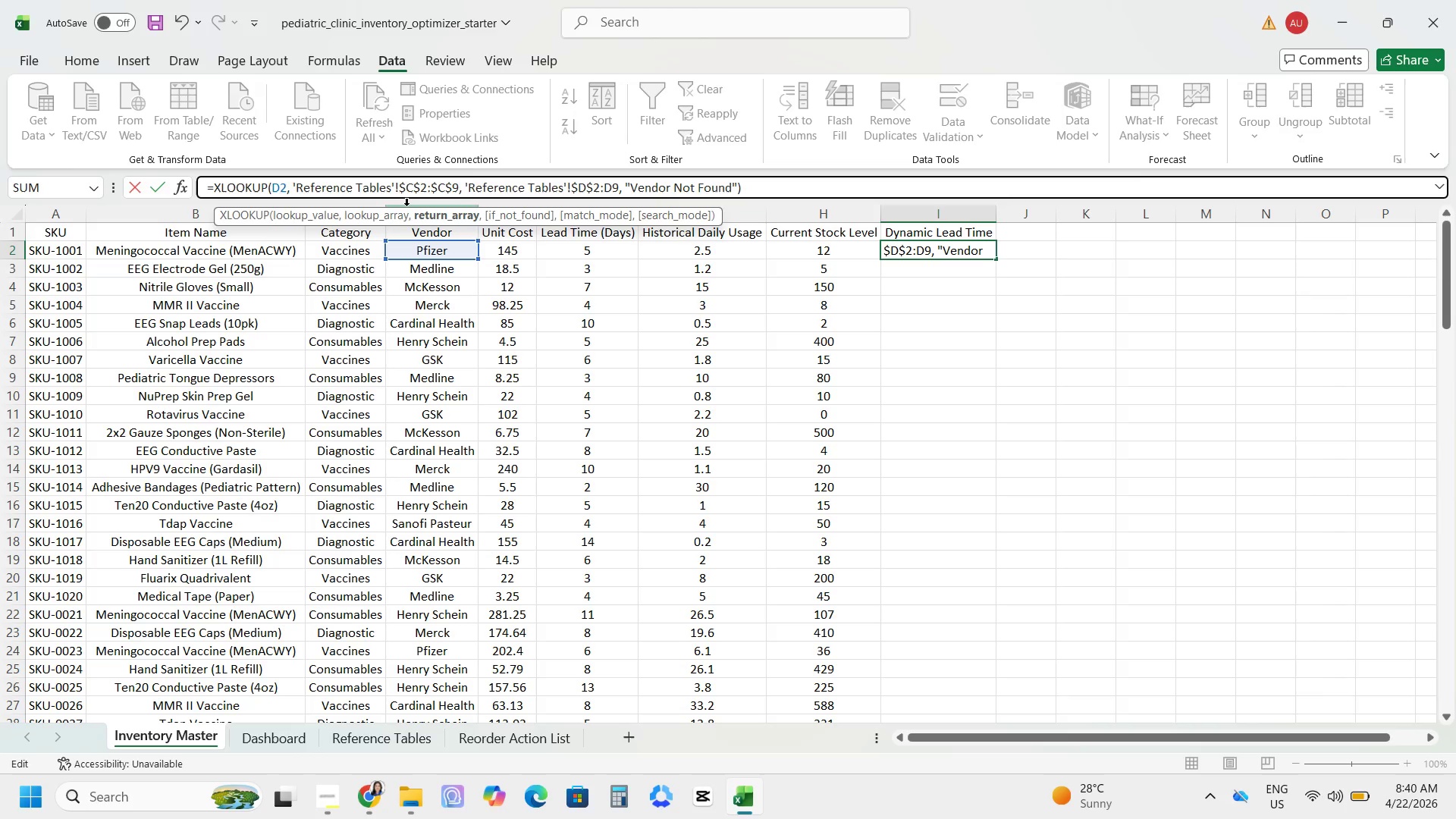 
key(Shift+ShiftRight)
 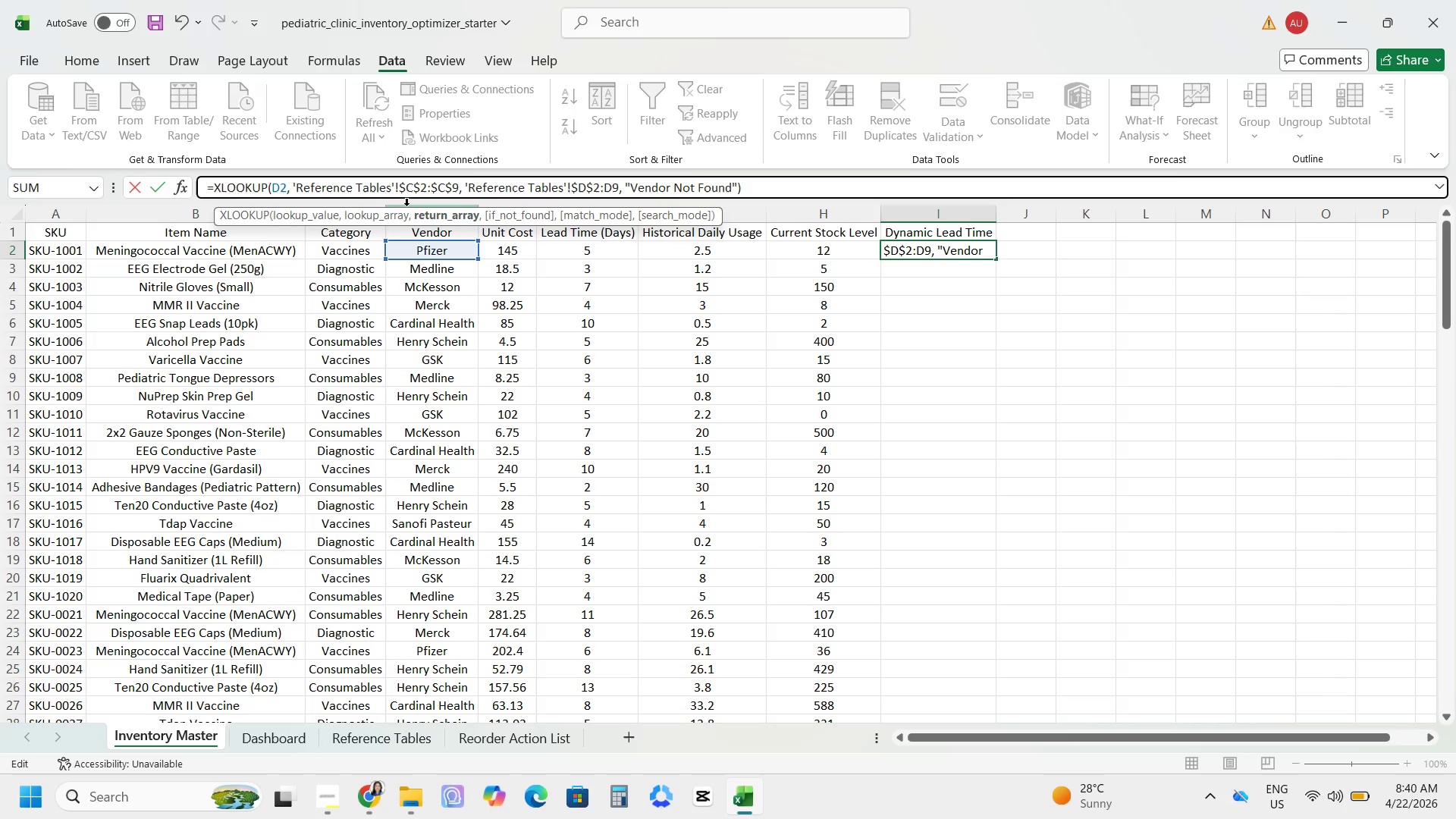 
key(Shift+4)
 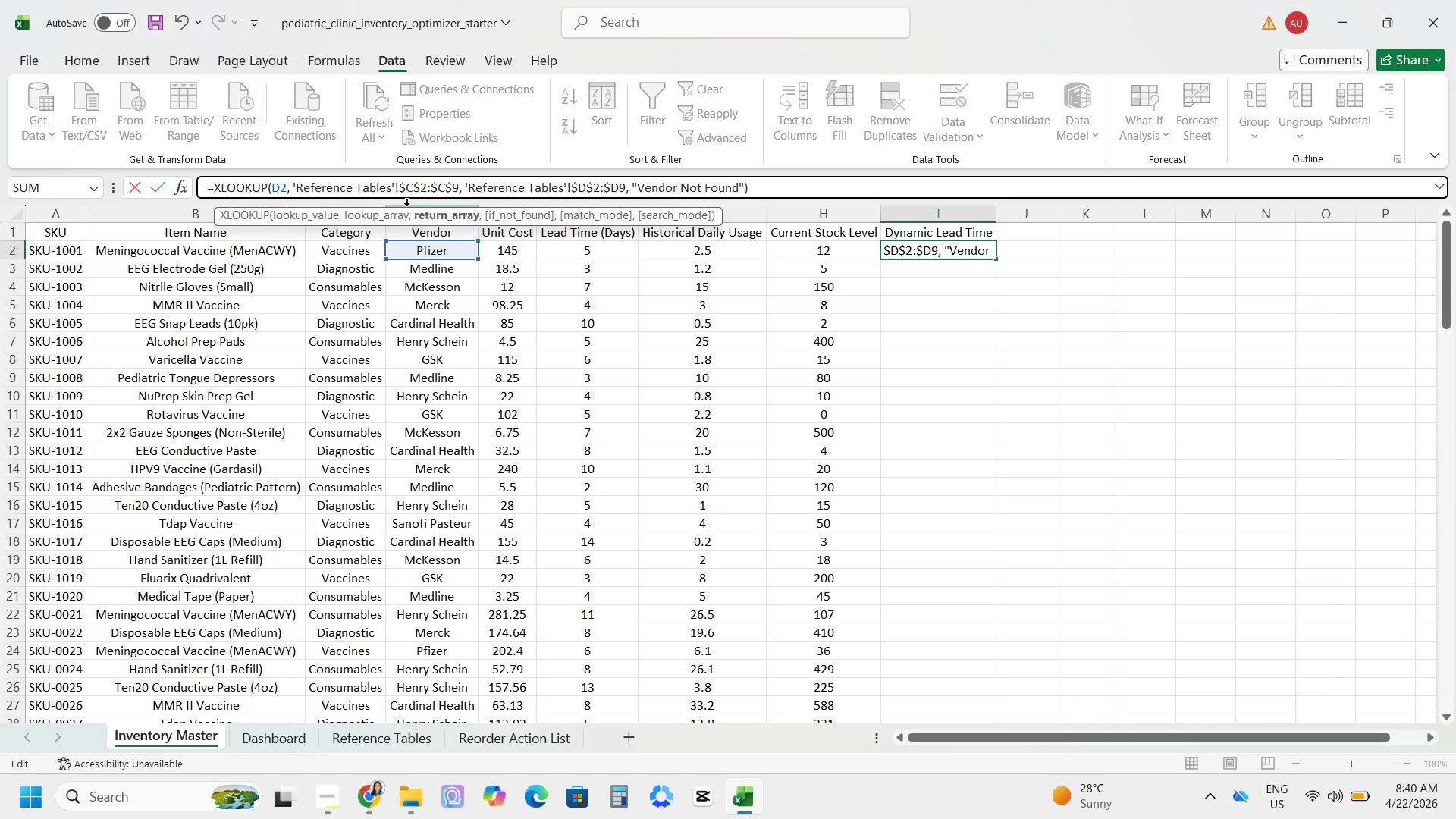 
key(ArrowRight)
 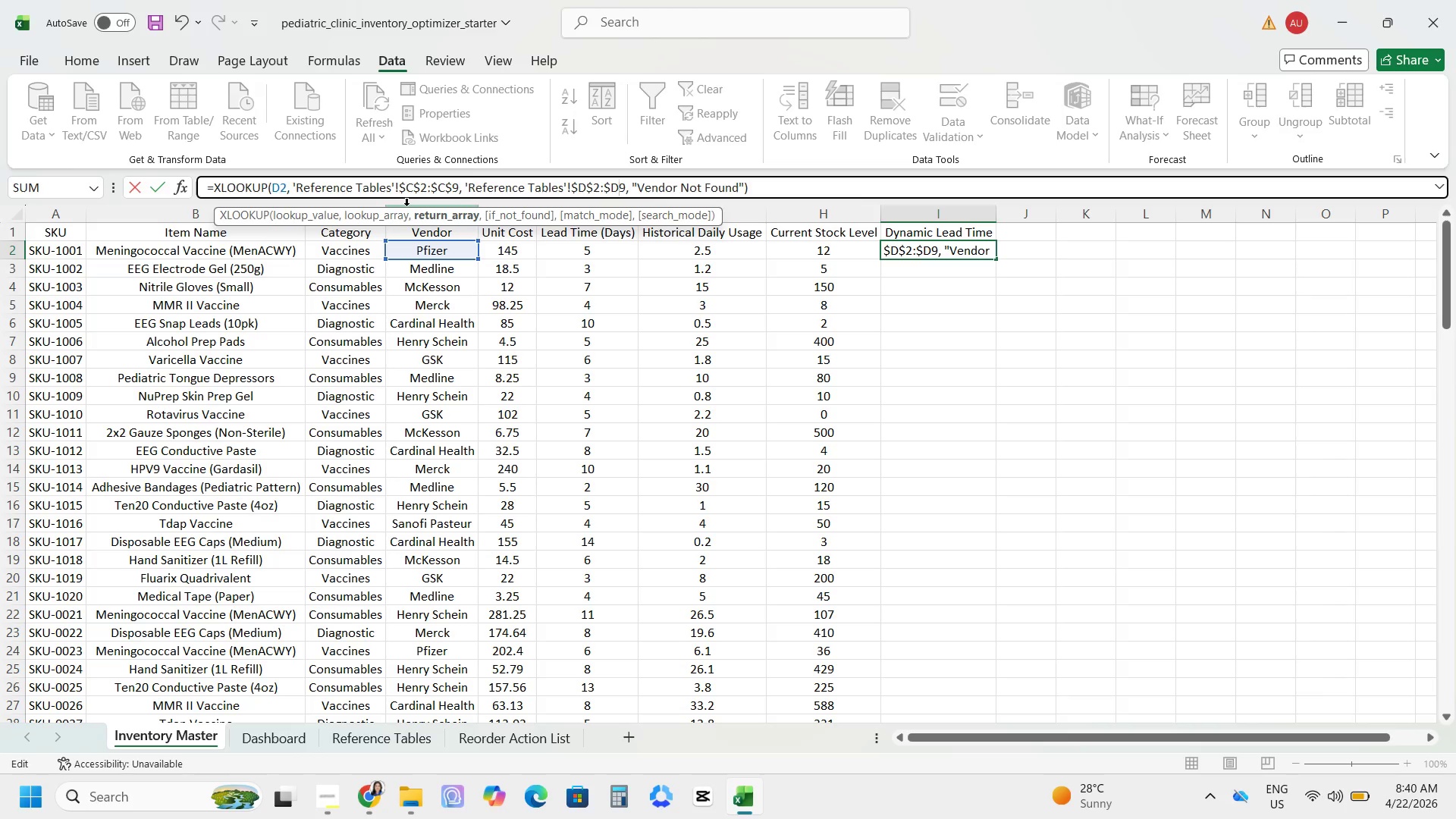 
key(Shift+ShiftRight)
 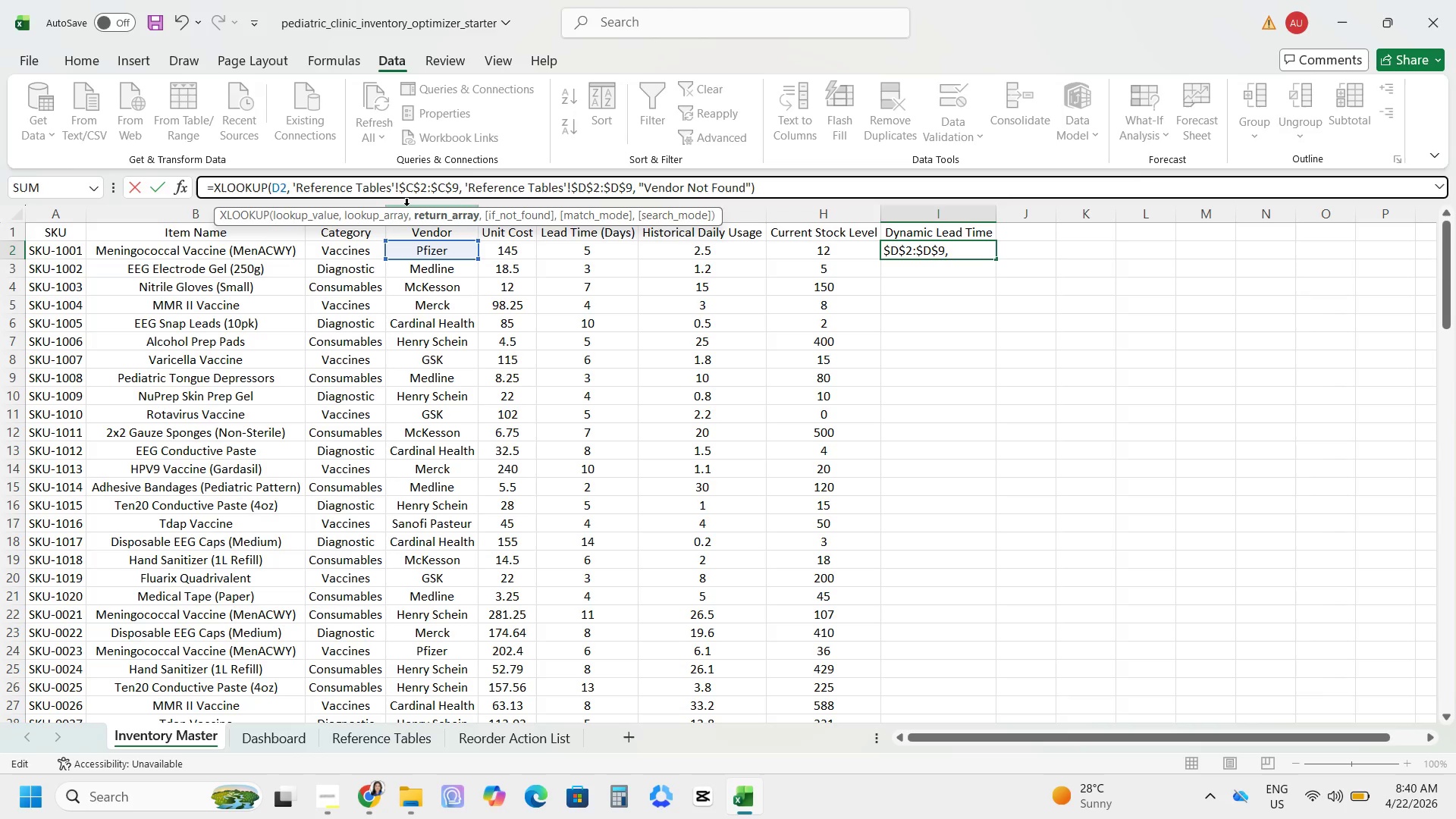 
key(Shift+4)
 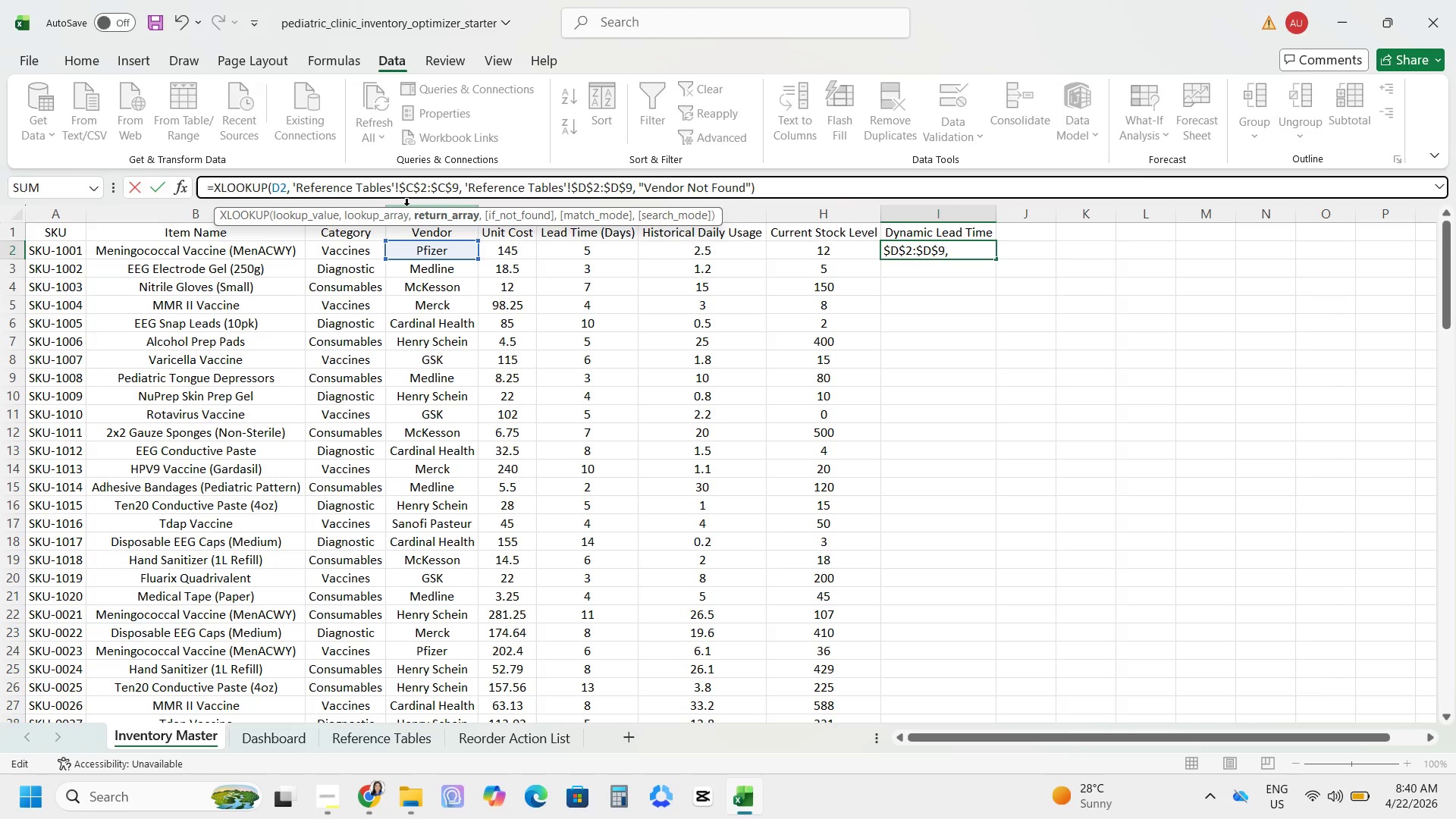 
key(Enter)
 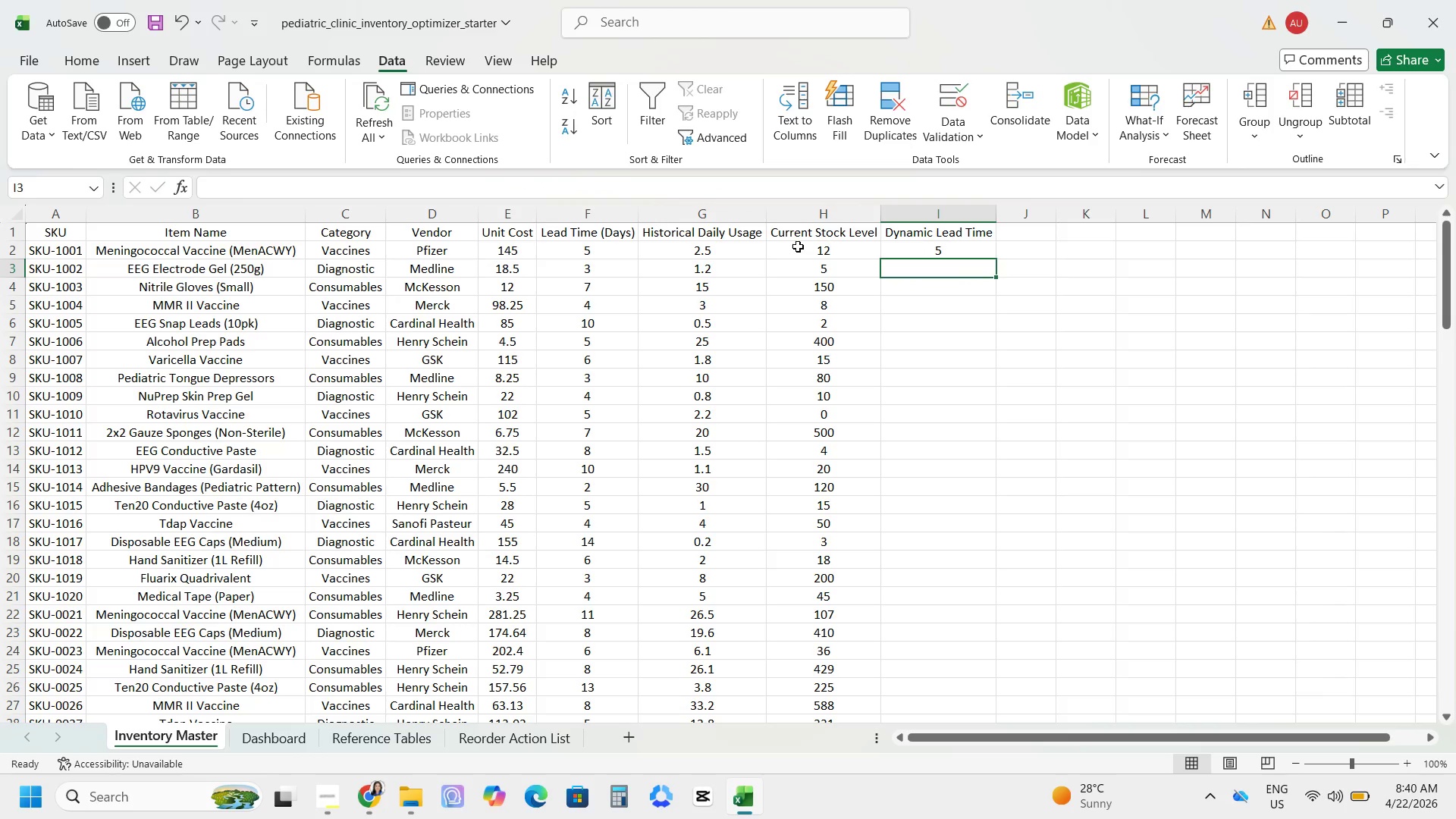 
left_click([963, 242])
 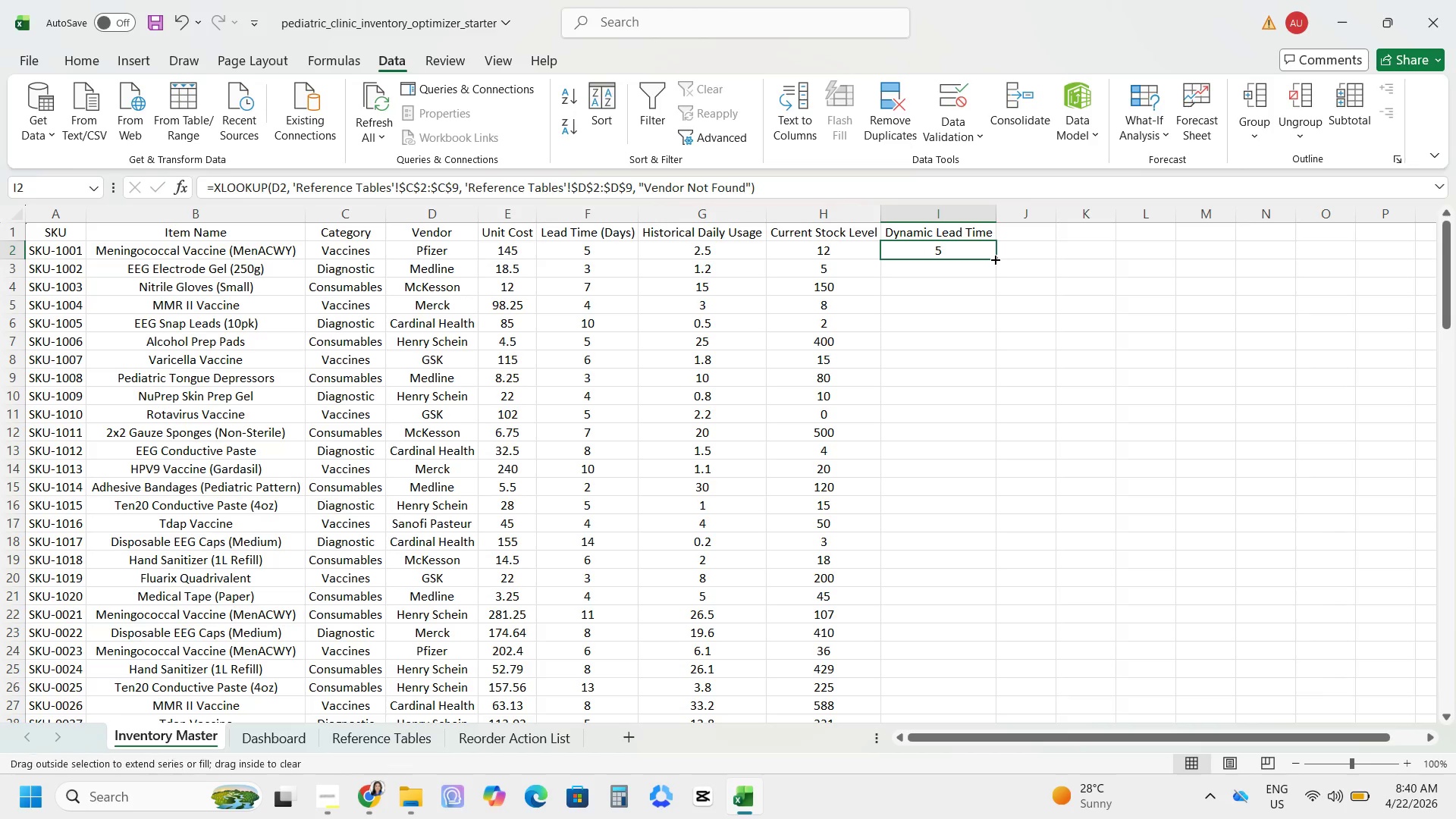 
double_click([994, 259])
 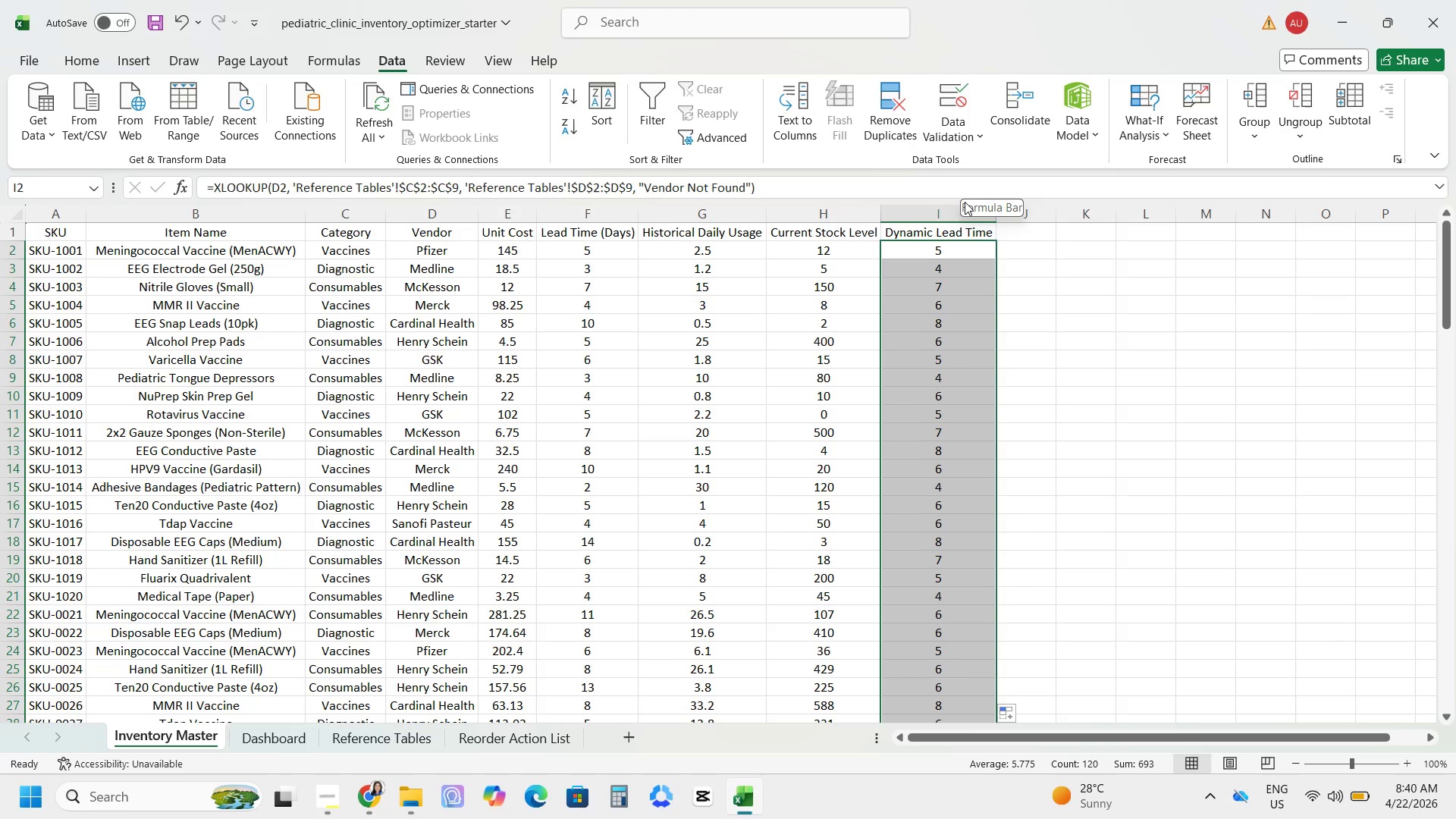 
wait(5.59)
 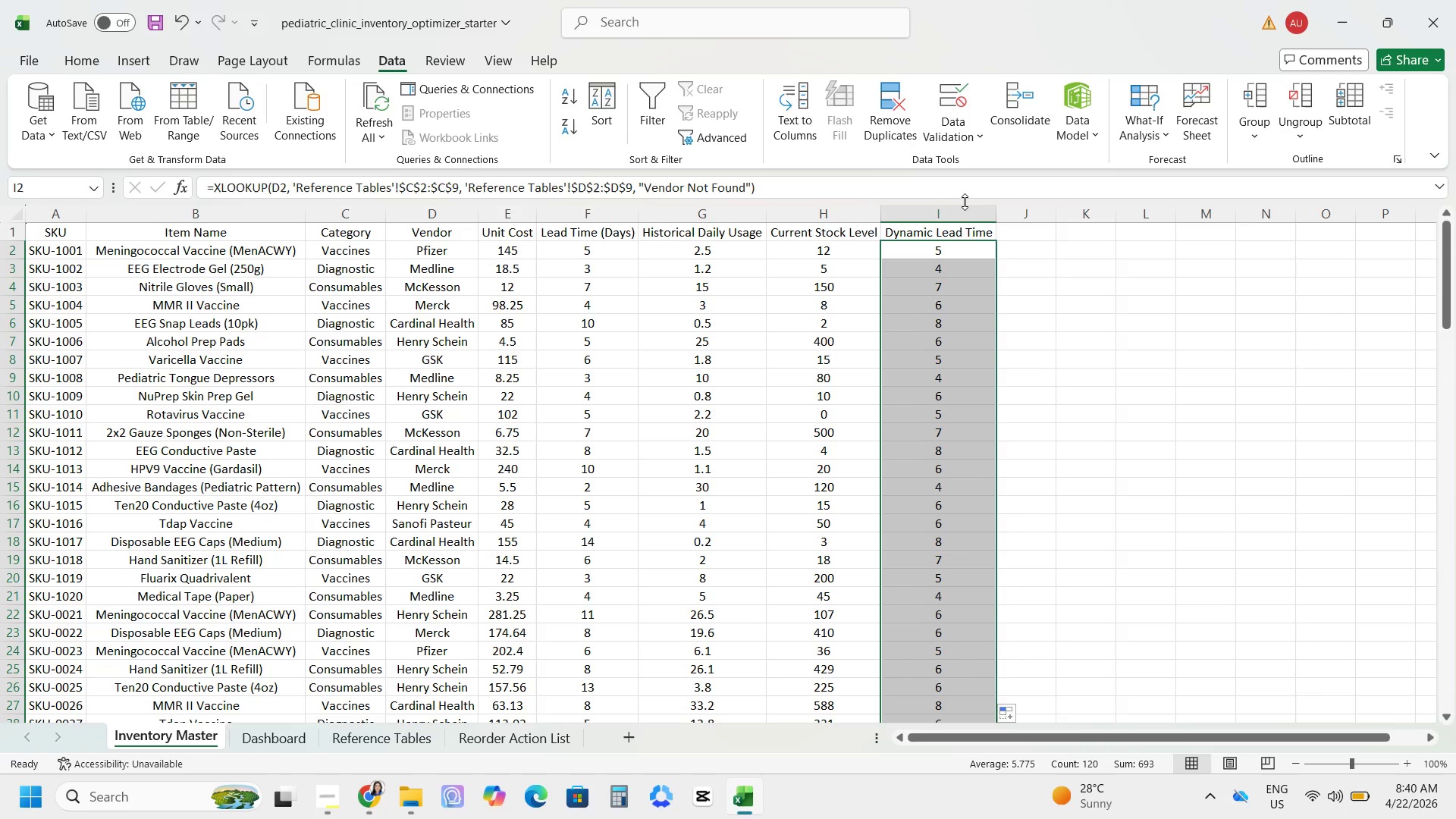 
scroll: coordinate [1243, 489], scroll_direction: down, amount: 19.0
 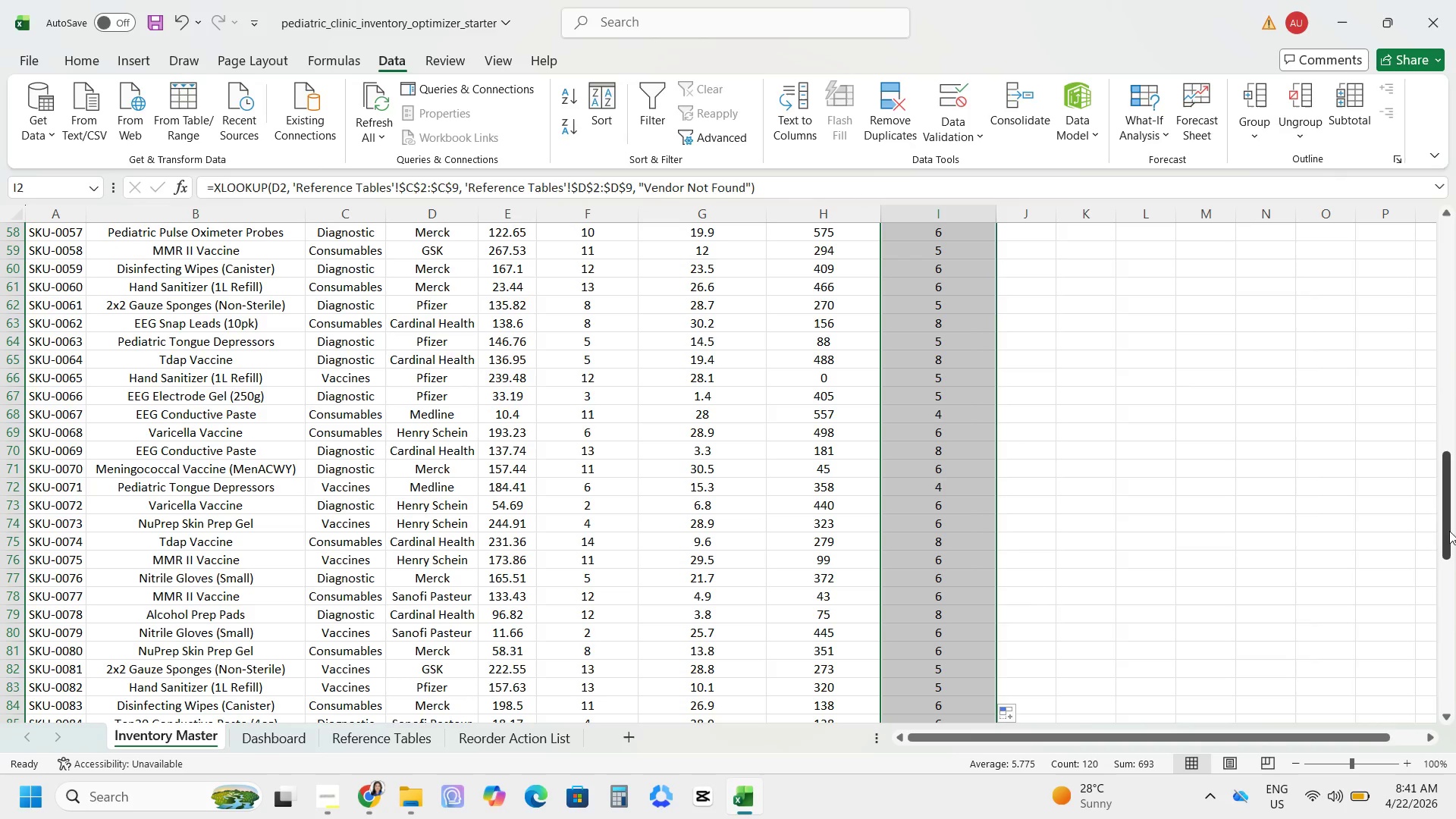 
left_click_drag(start_coordinate=[1446, 530], to_coordinate=[1376, 35])
 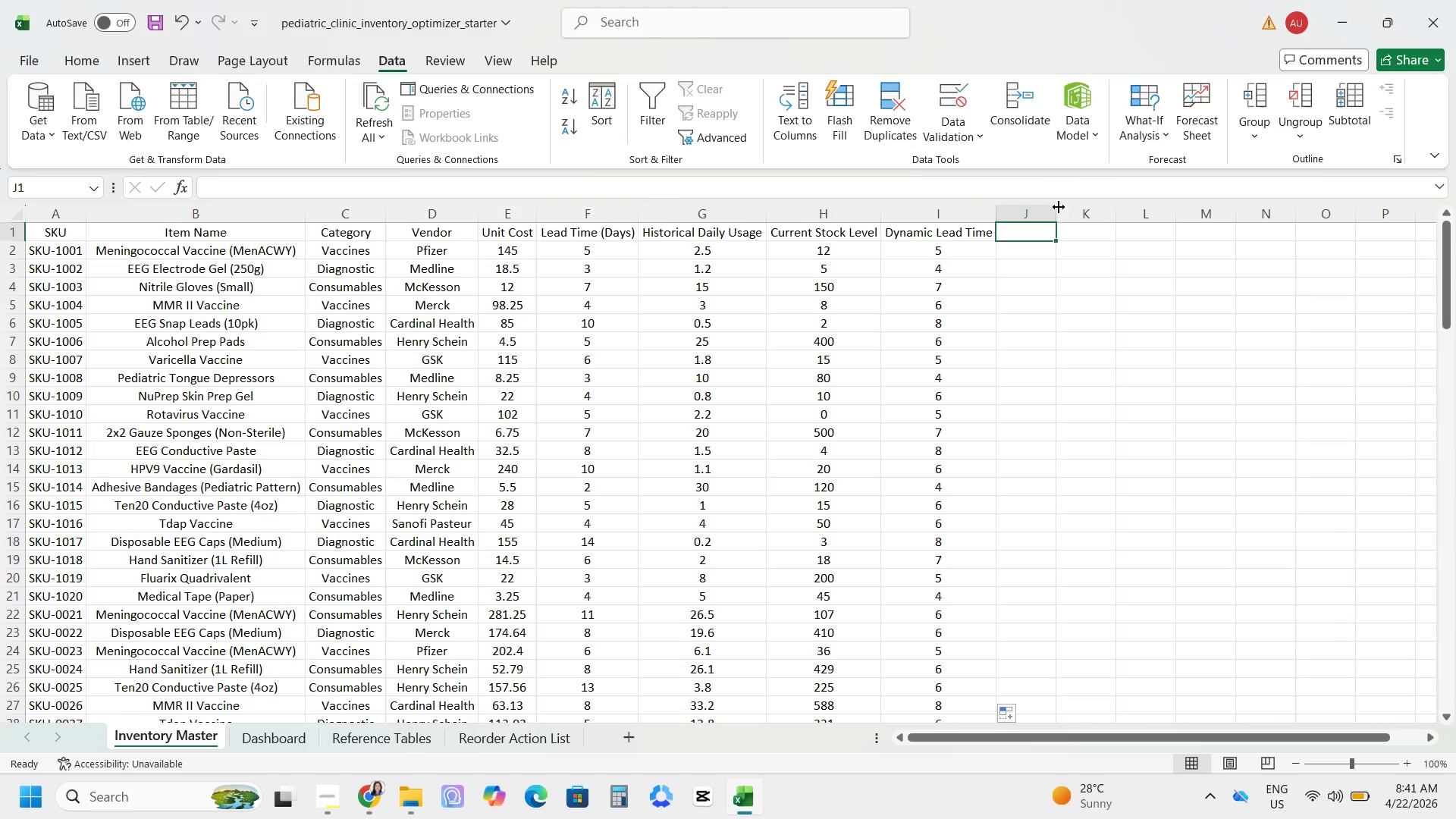 
wait(7.23)
 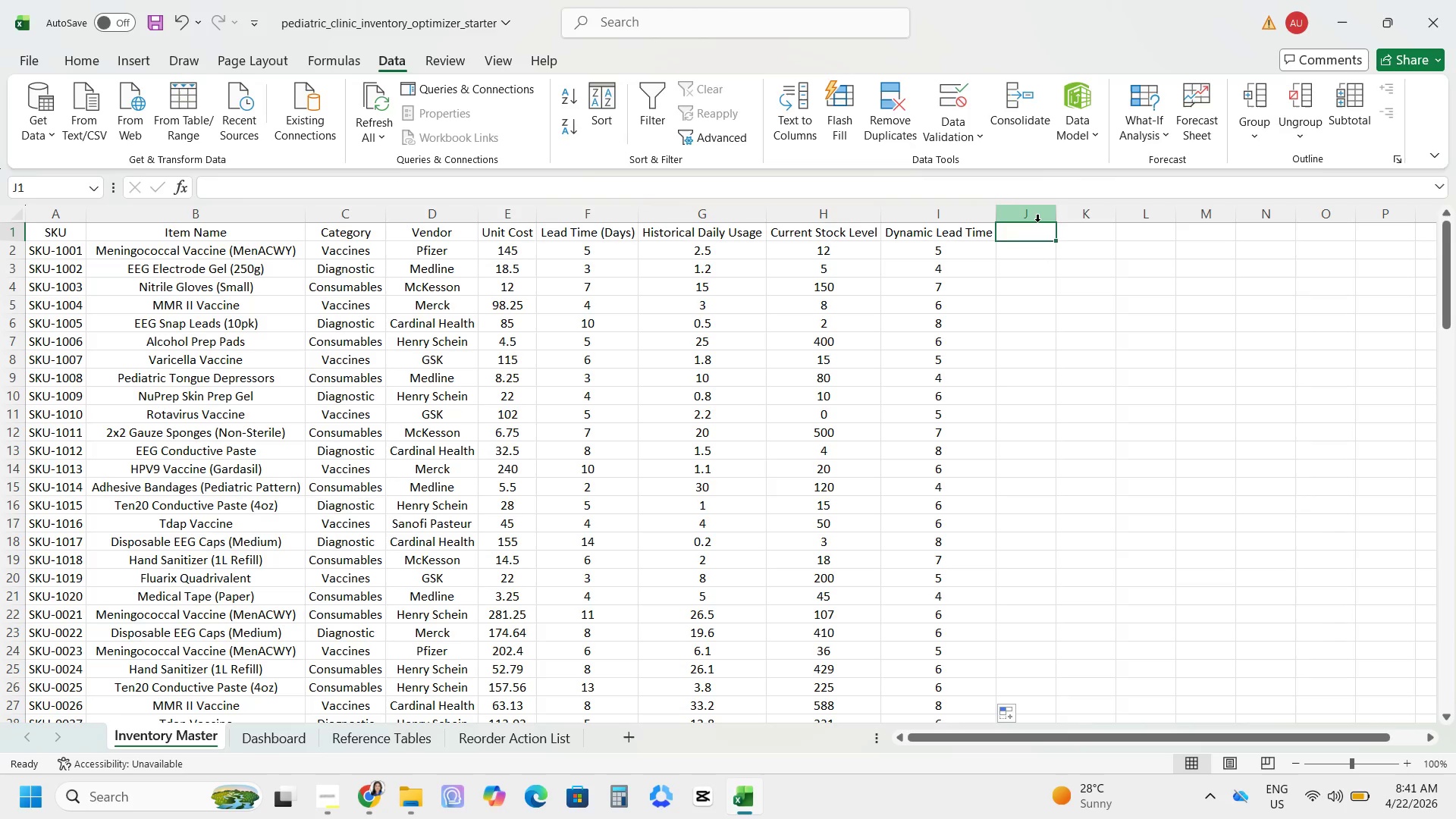 
type(Safety Stock)
 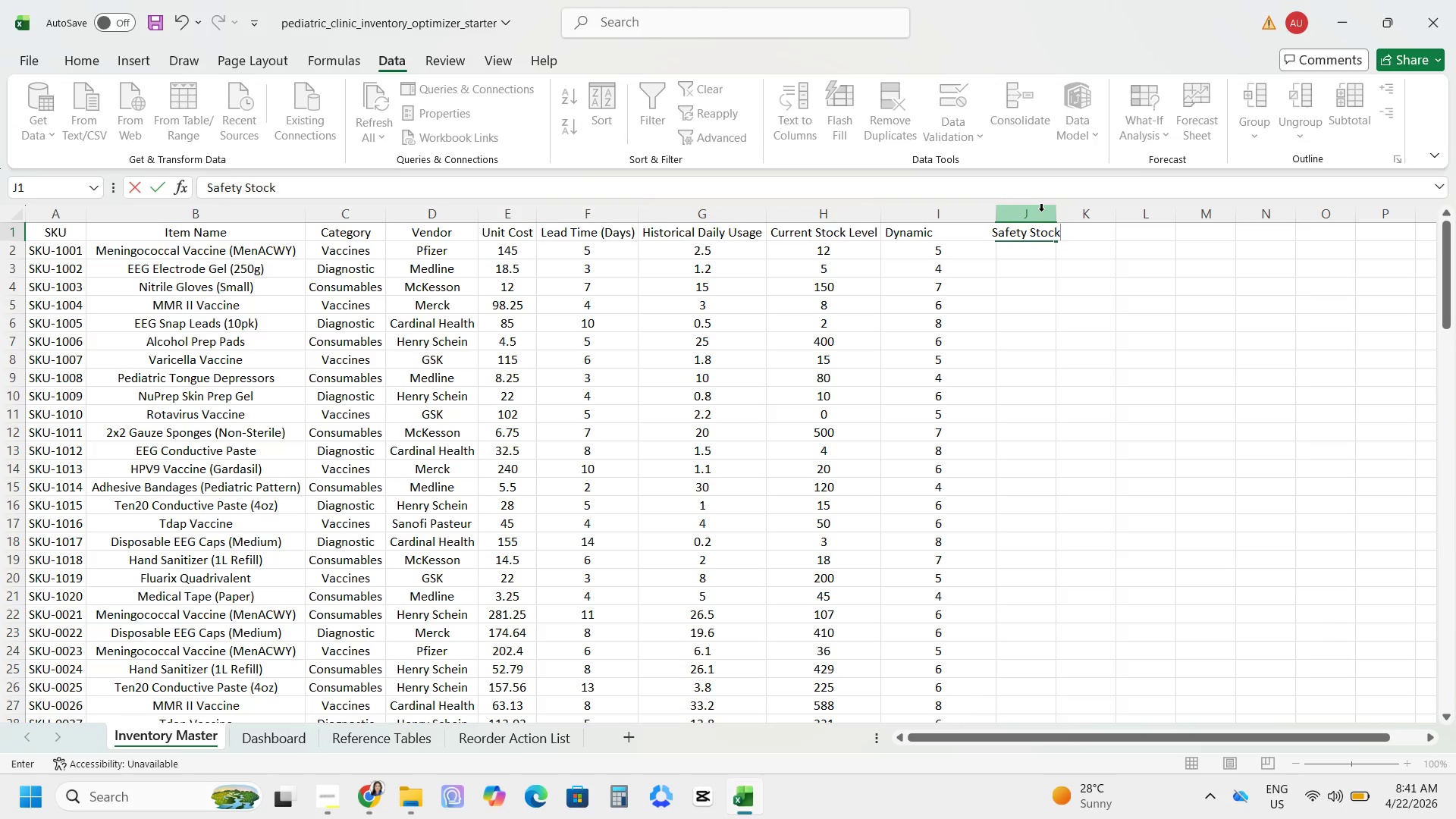 
key(Enter)
 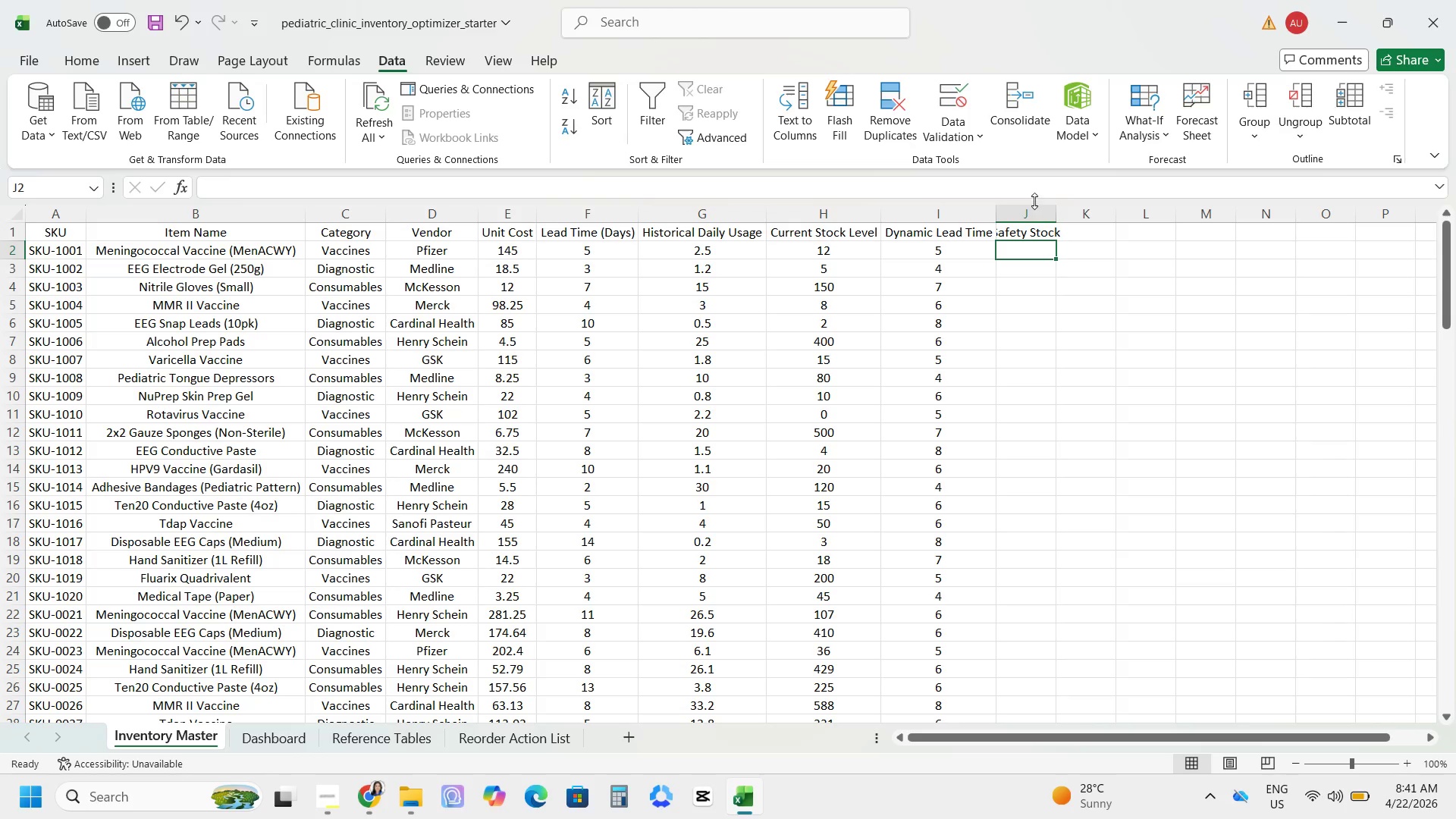 
type(=G2)
 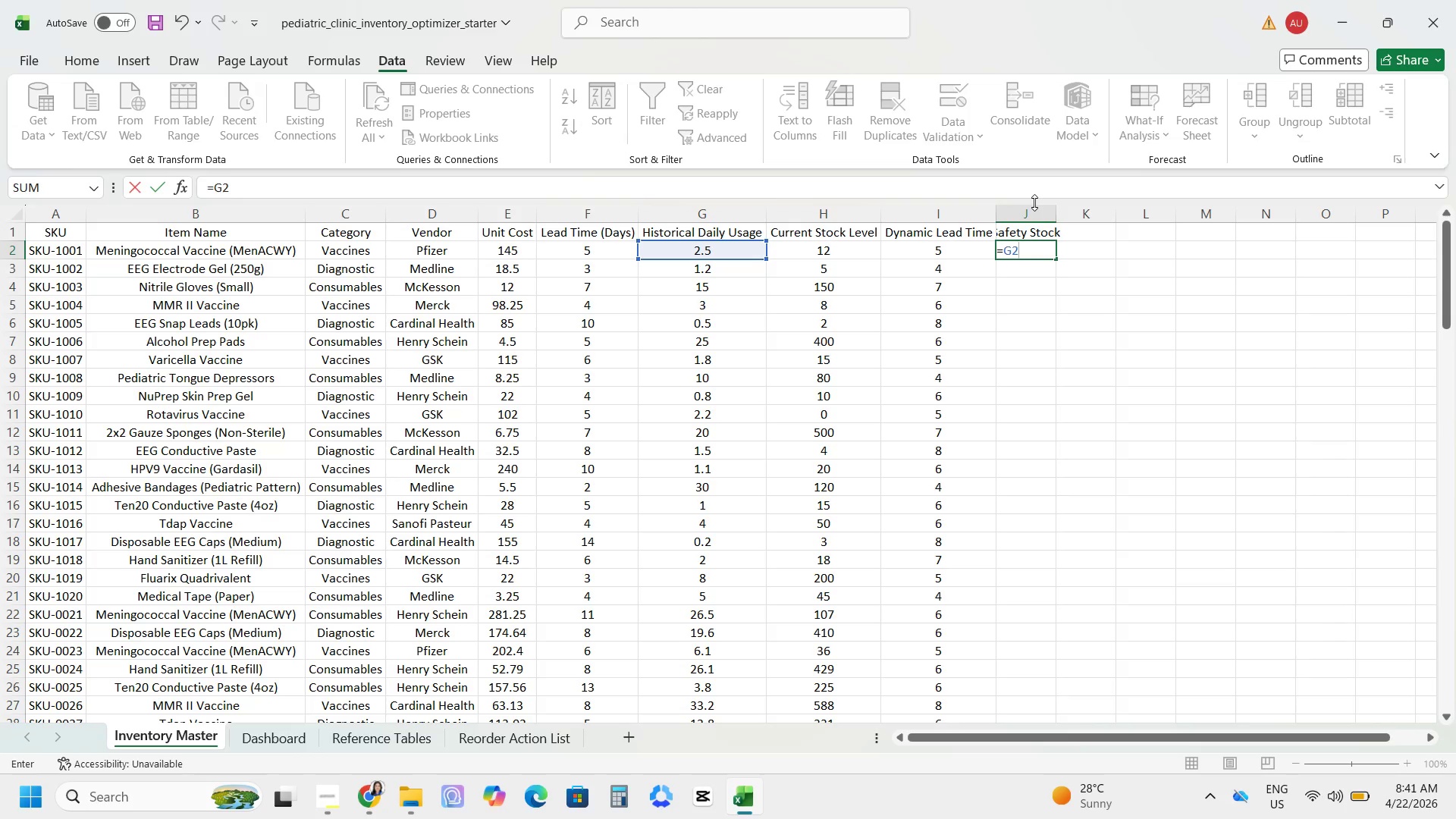 
key(NumpadMultiply)
 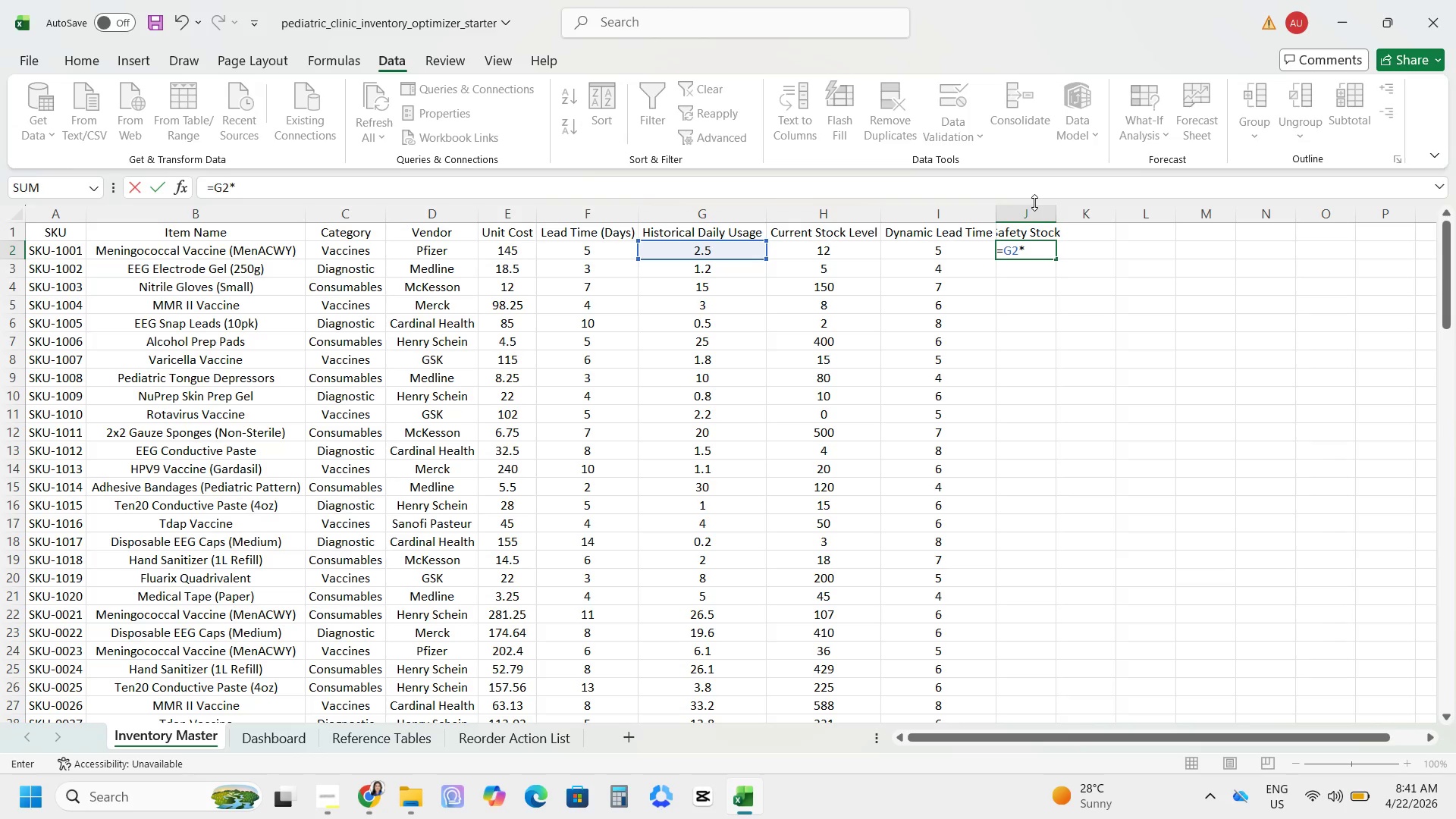 
key(5)
 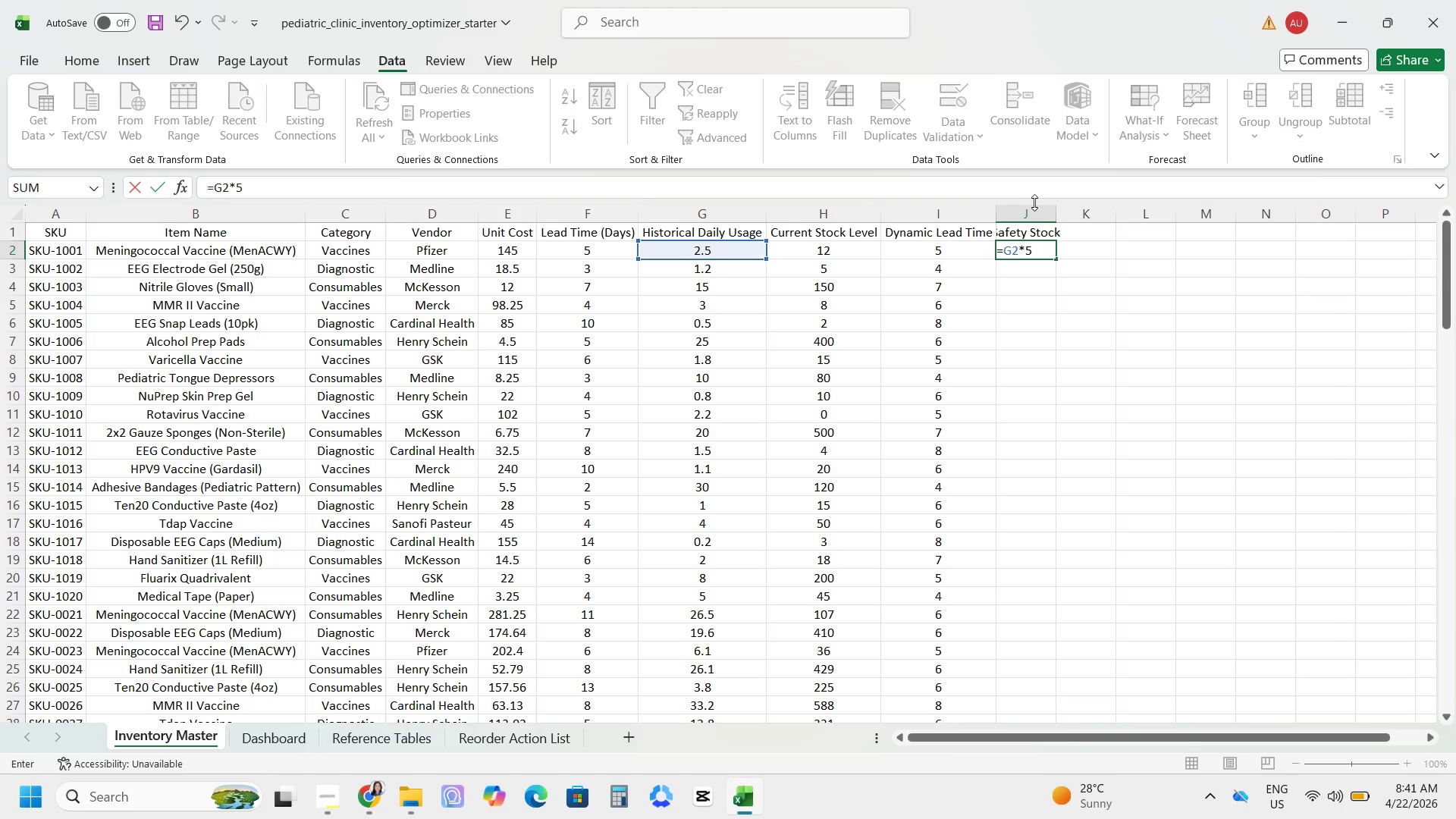 
key(Enter)
 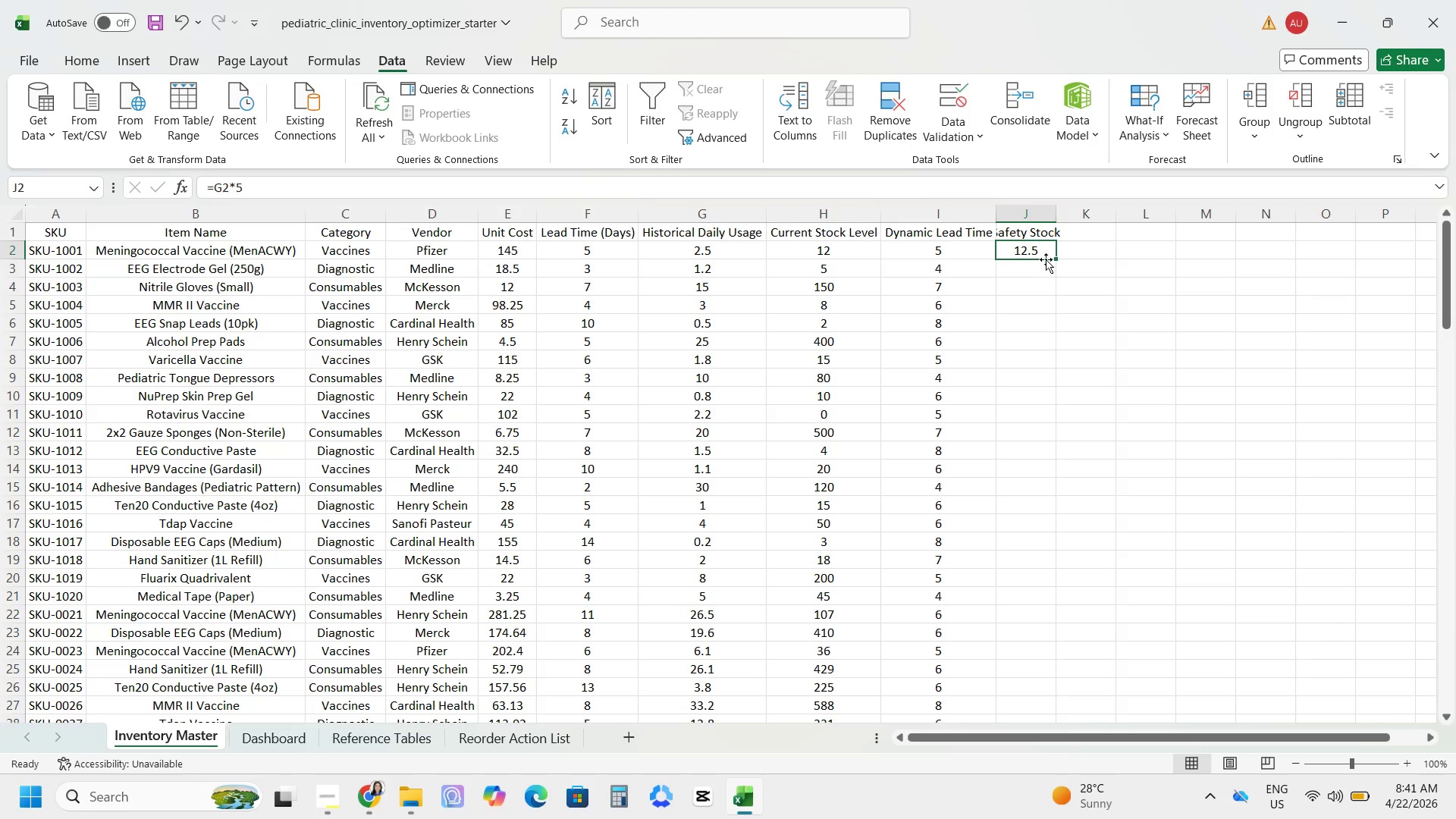 
double_click([1053, 259])
 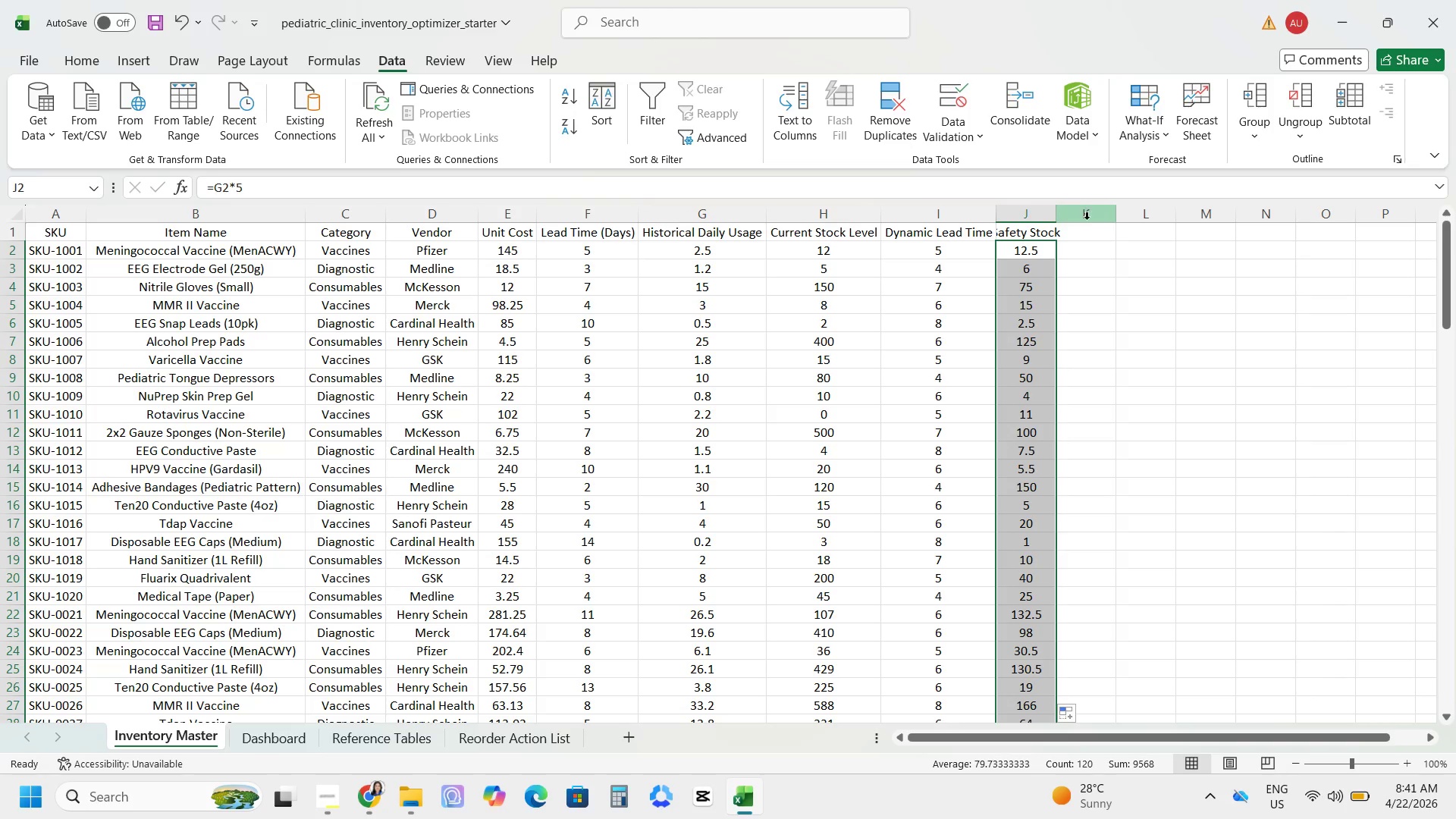 
left_click([1097, 237])
 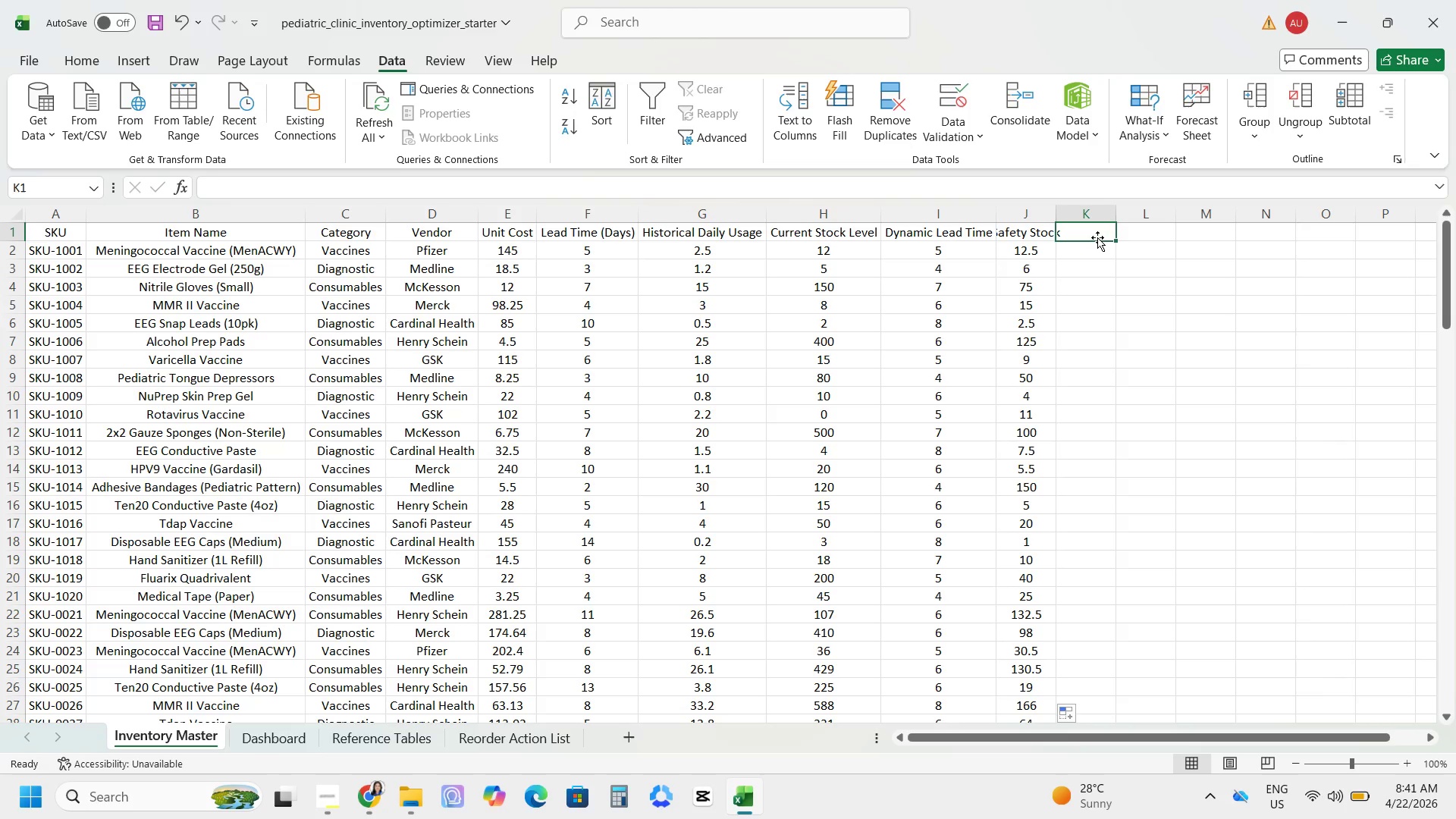 
type(Reader Point (ROP))
 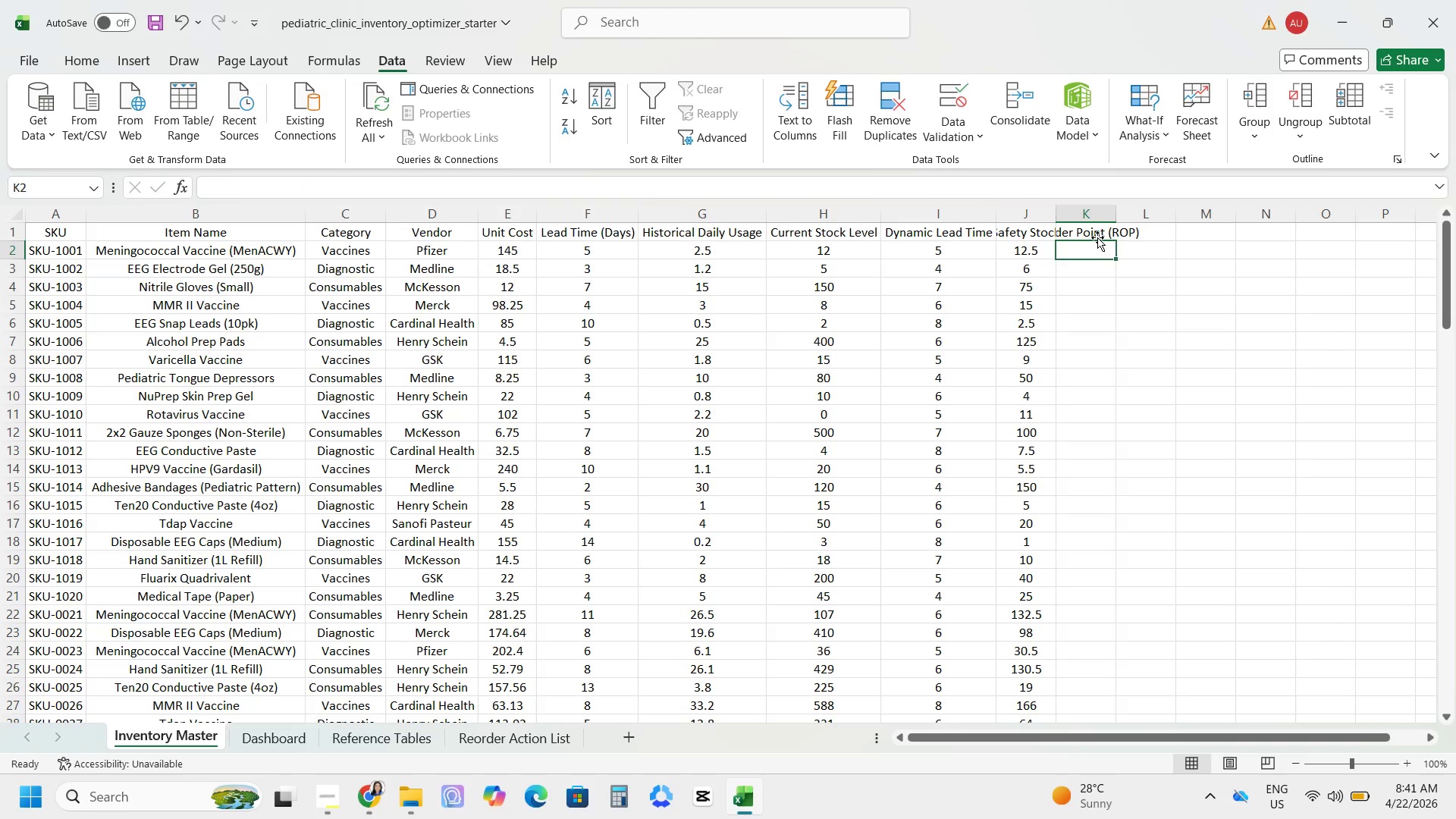 
 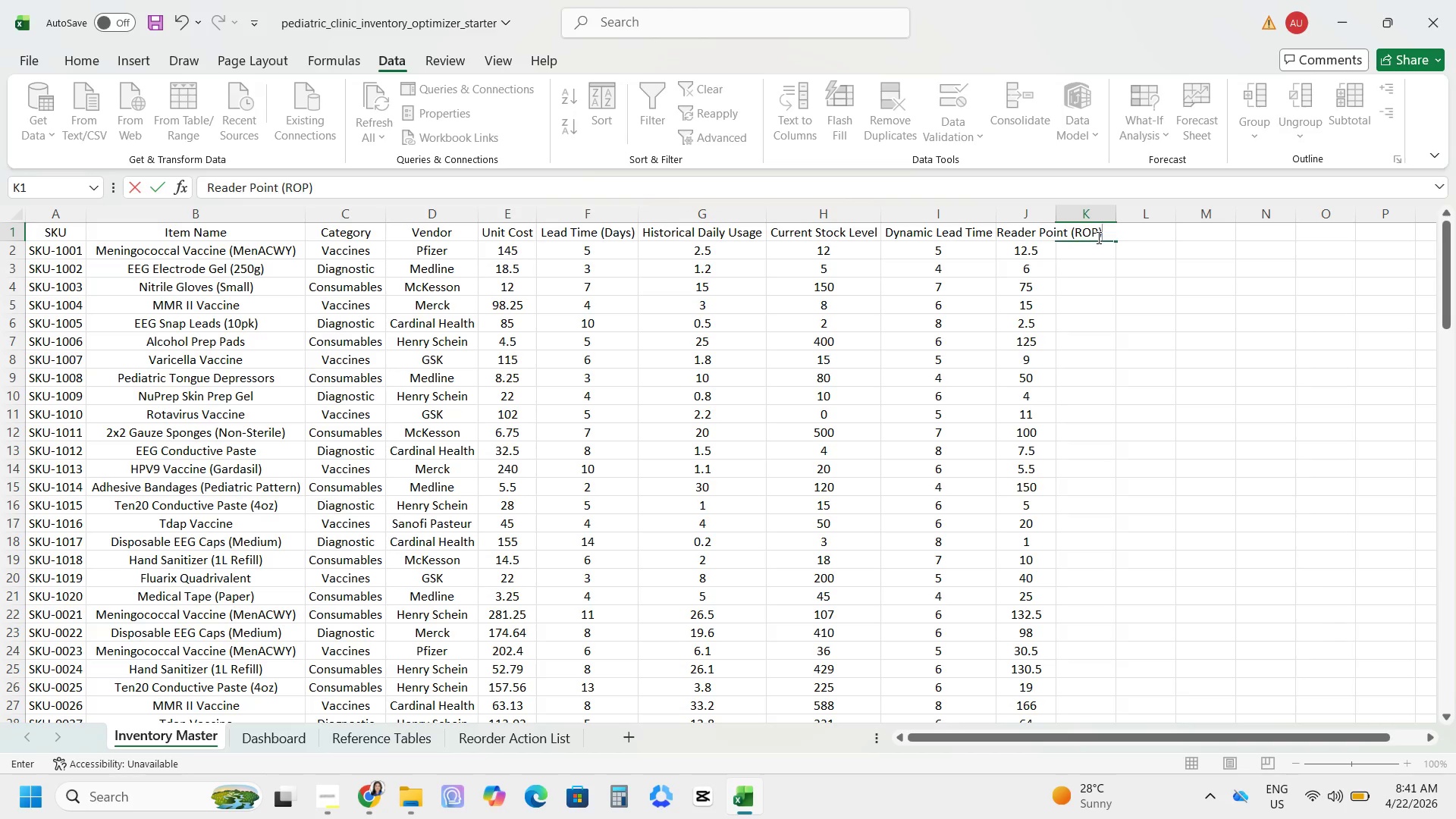 
key(Enter)
 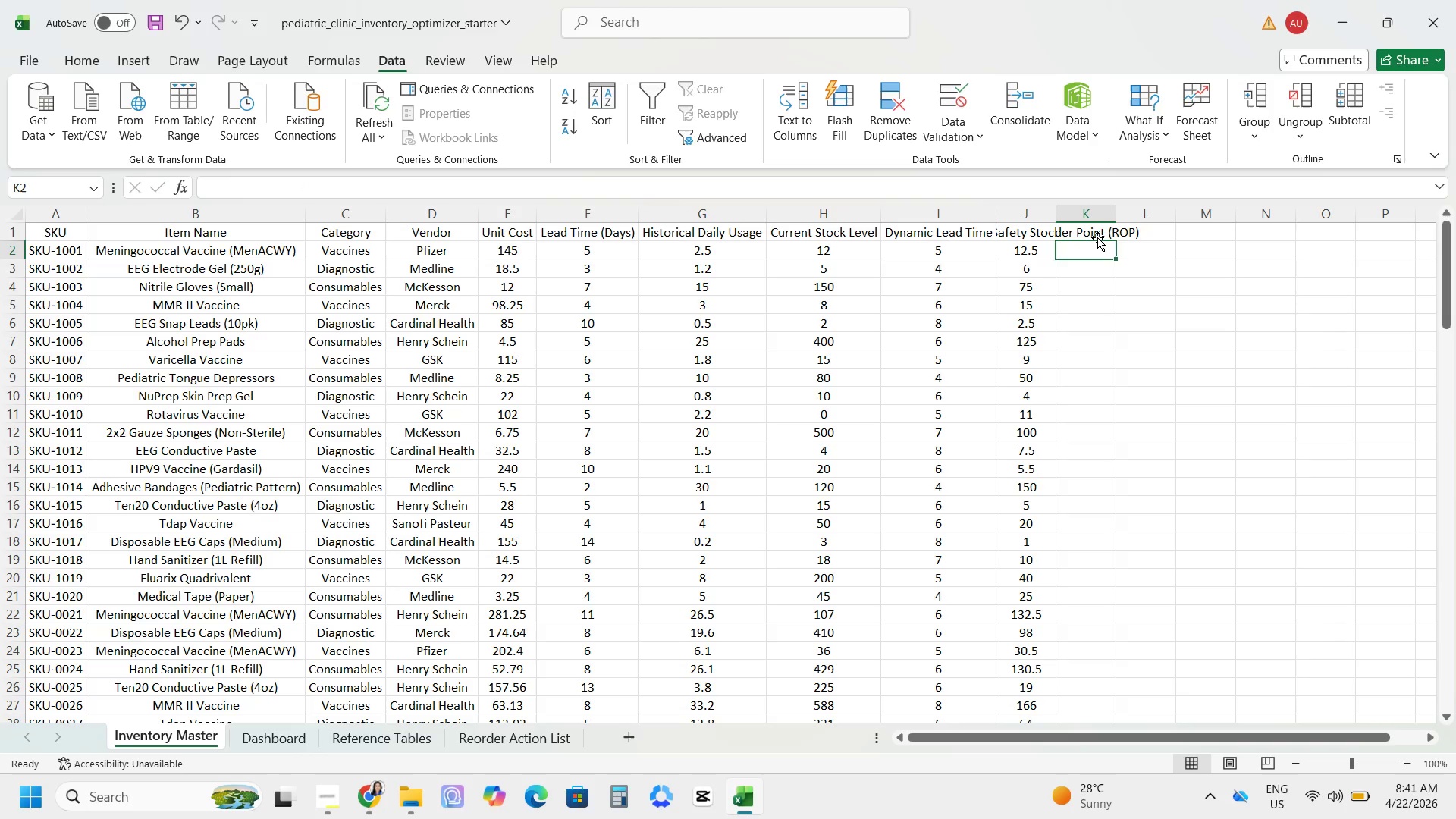 
type(=(G2)
 